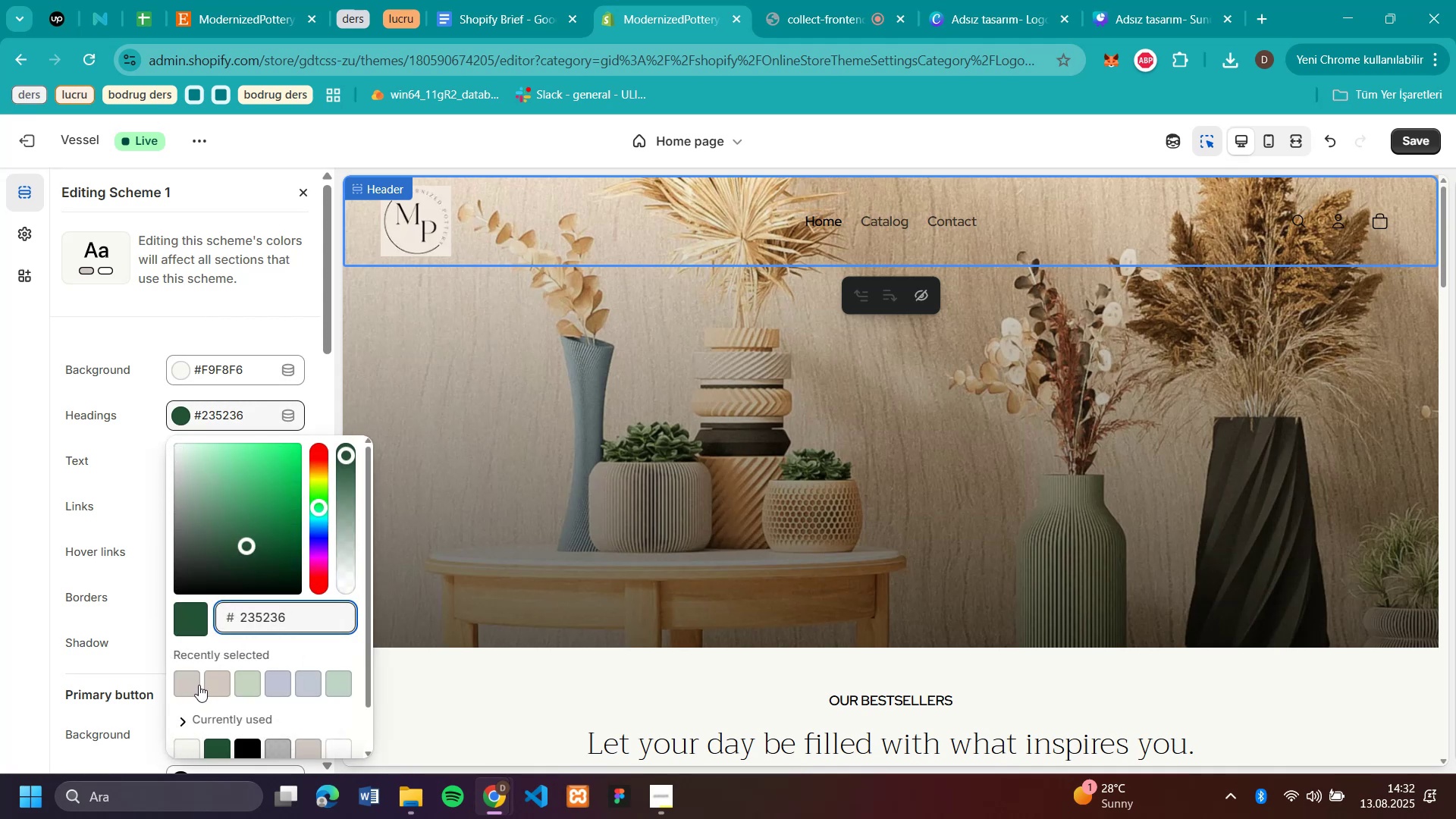 
left_click([207, 687])
 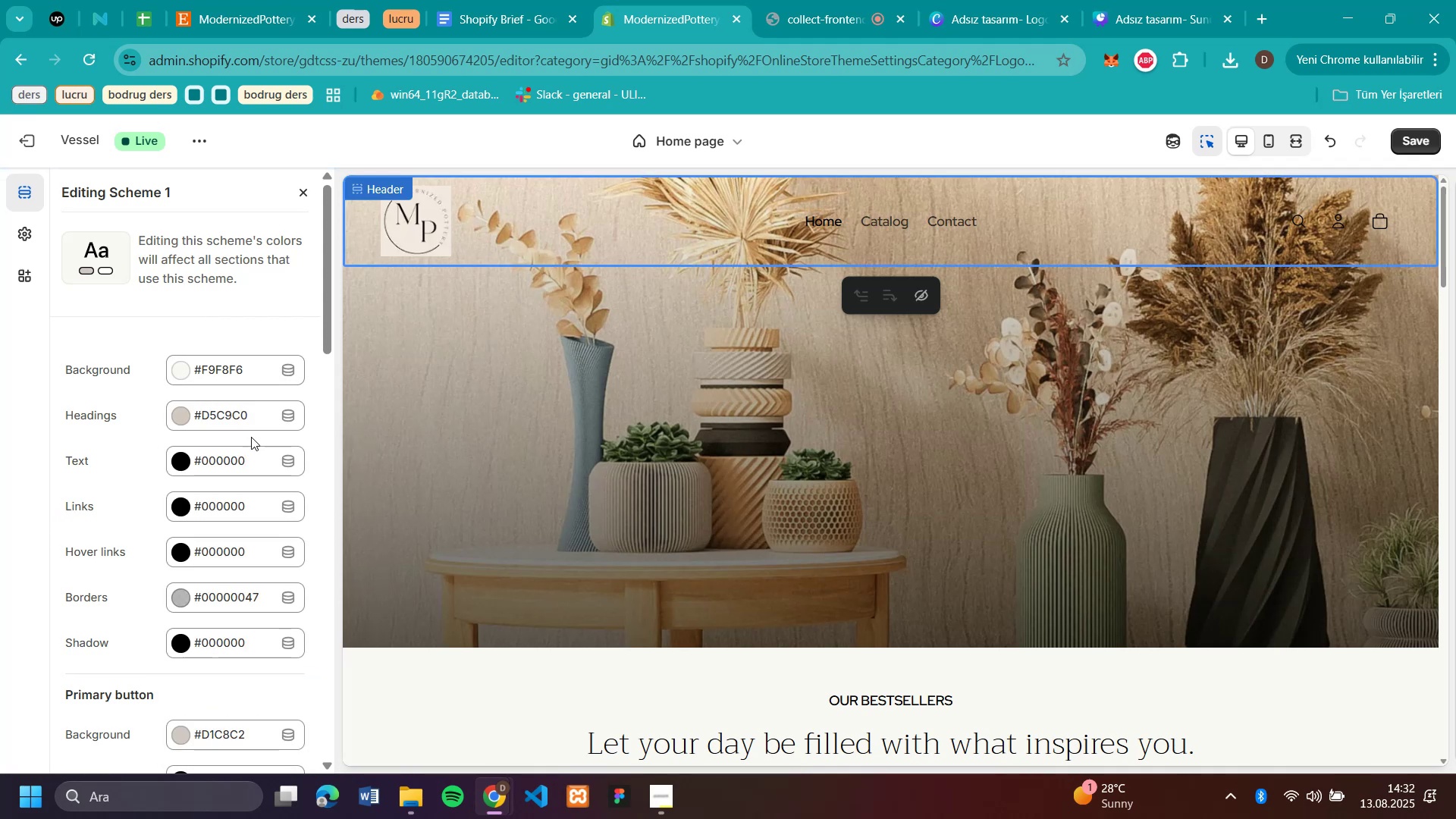 
wait(5.11)
 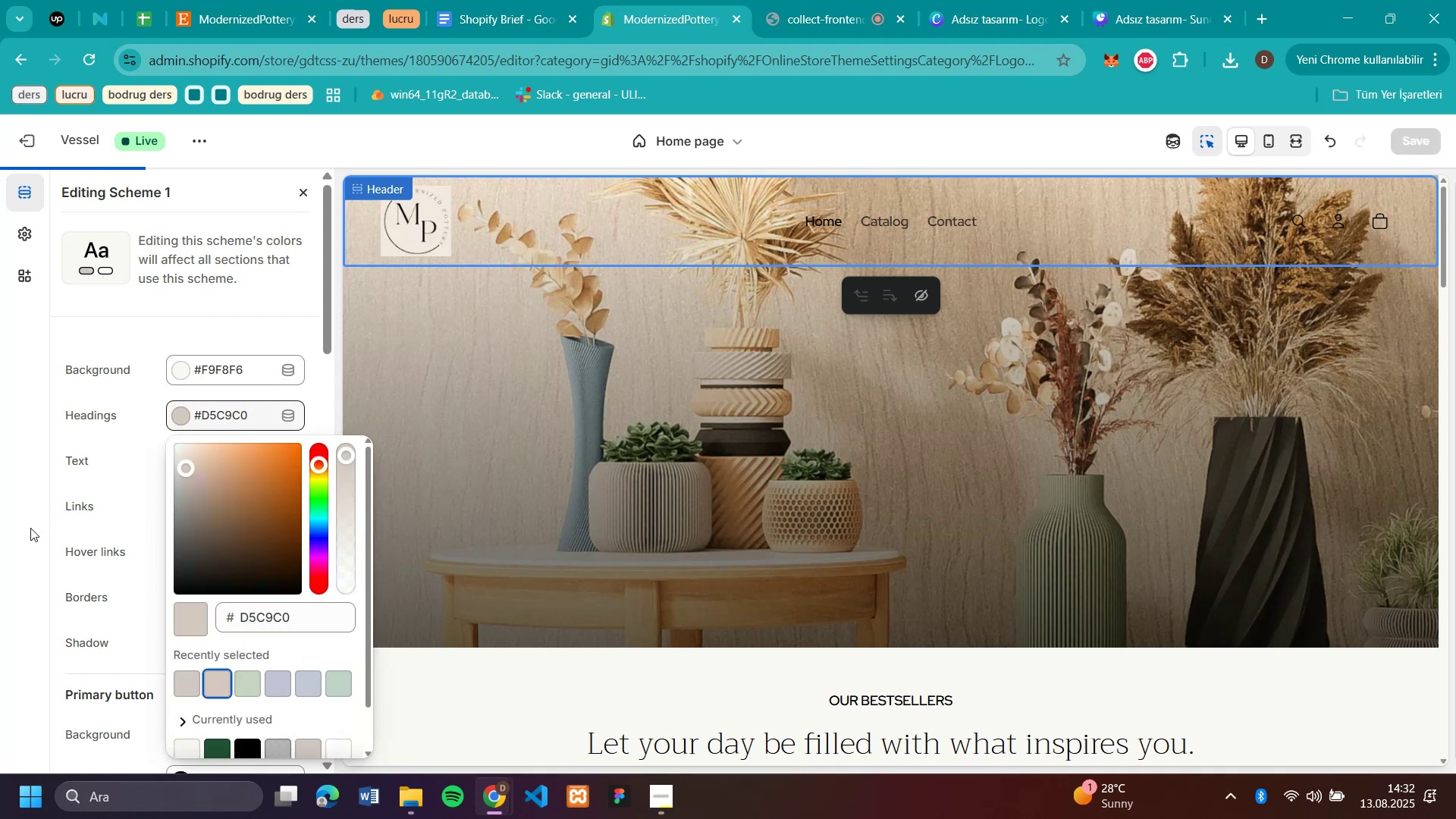 
scroll: coordinate [680, 468], scroll_direction: down, amount: 4.0
 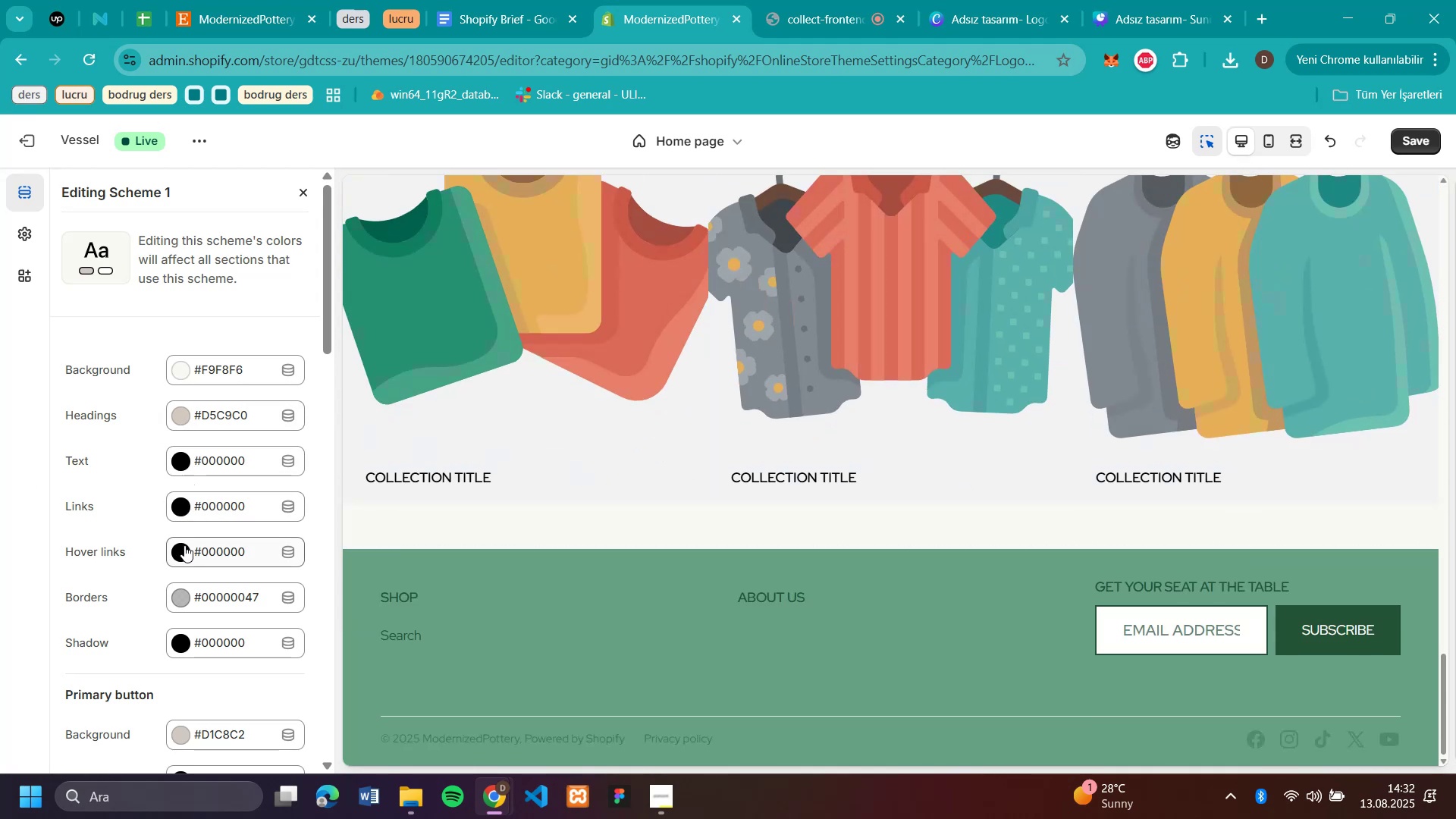 
wait(6.04)
 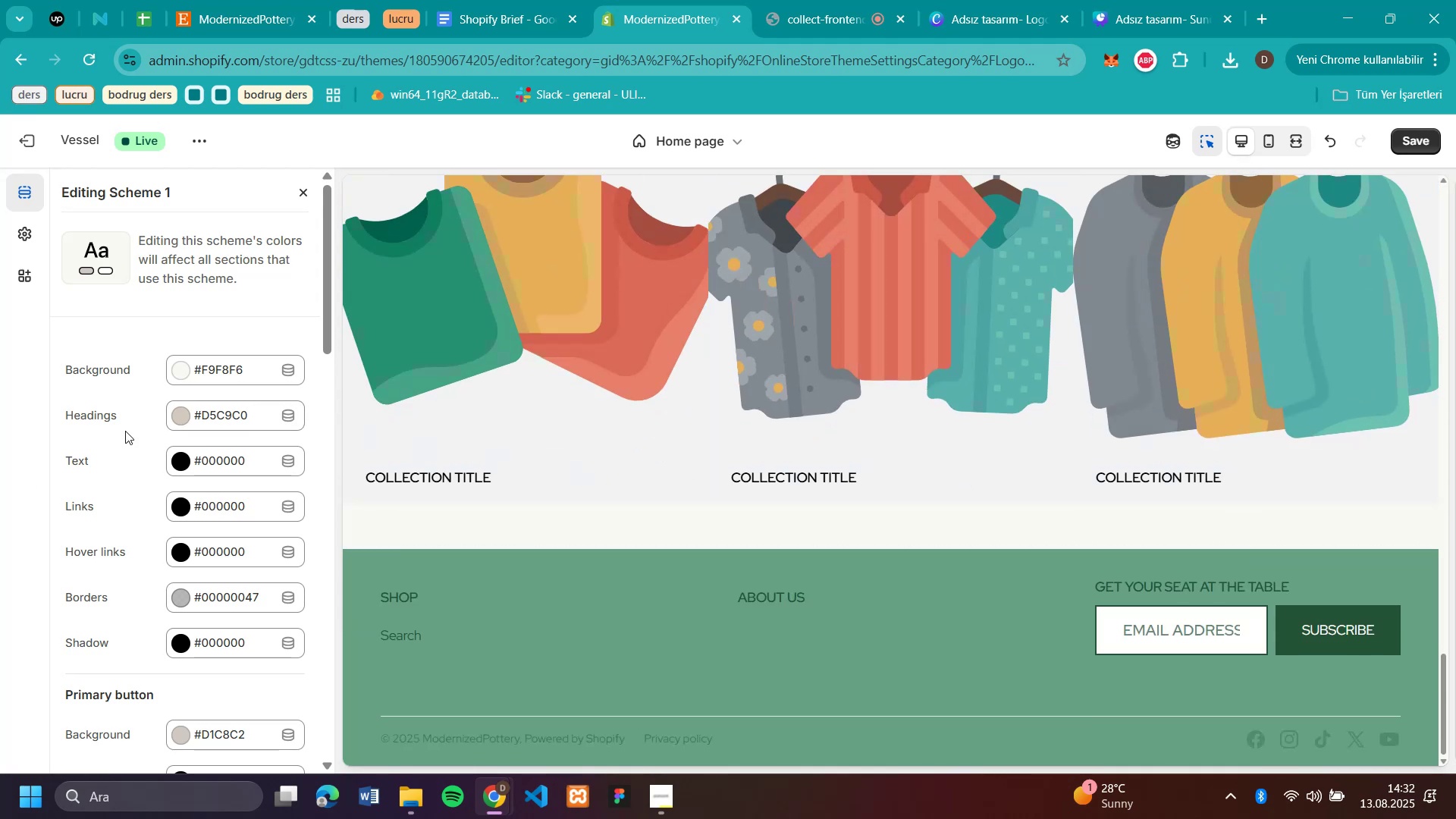 
left_click([176, 375])
 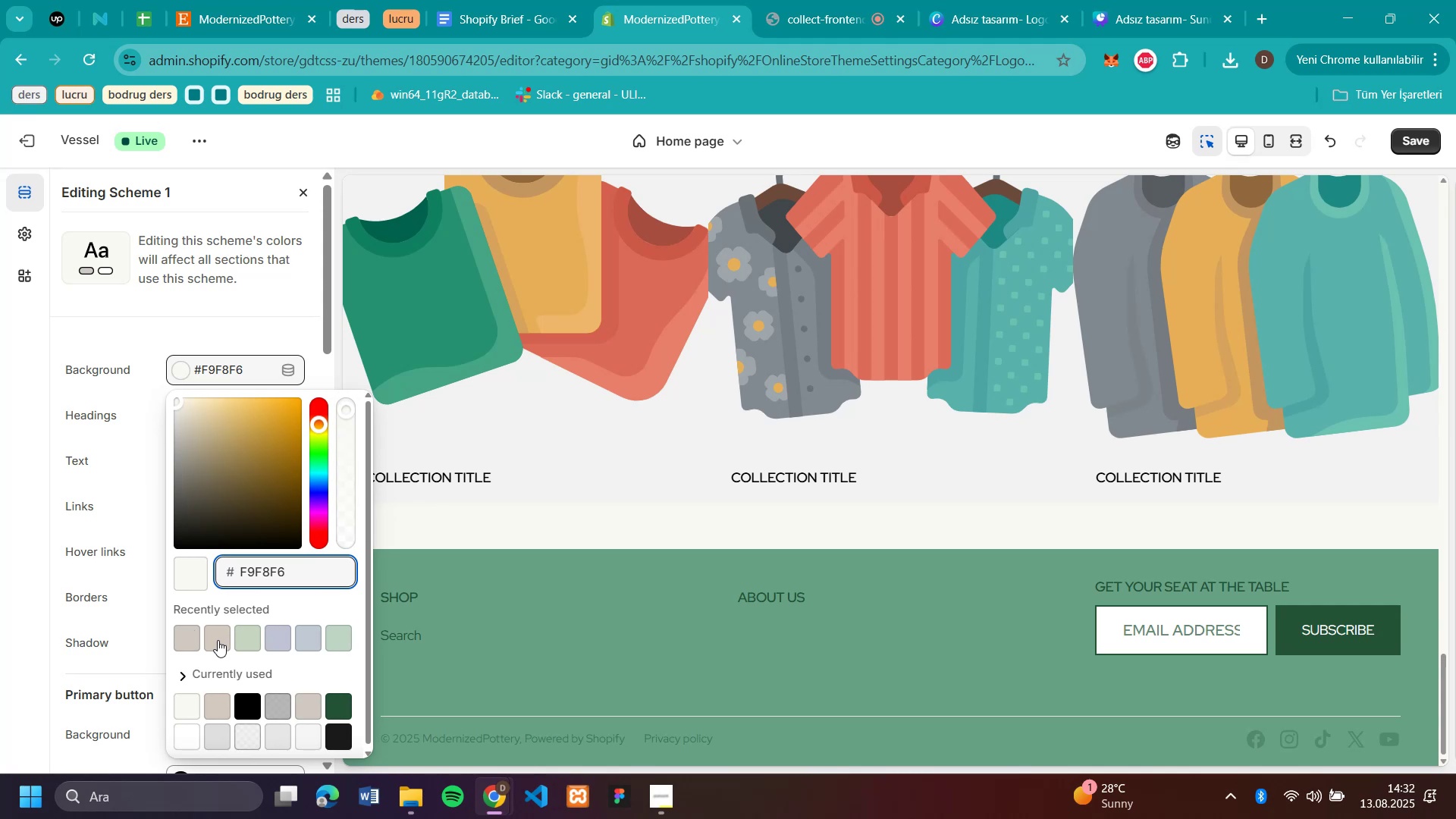 
left_click([217, 640])
 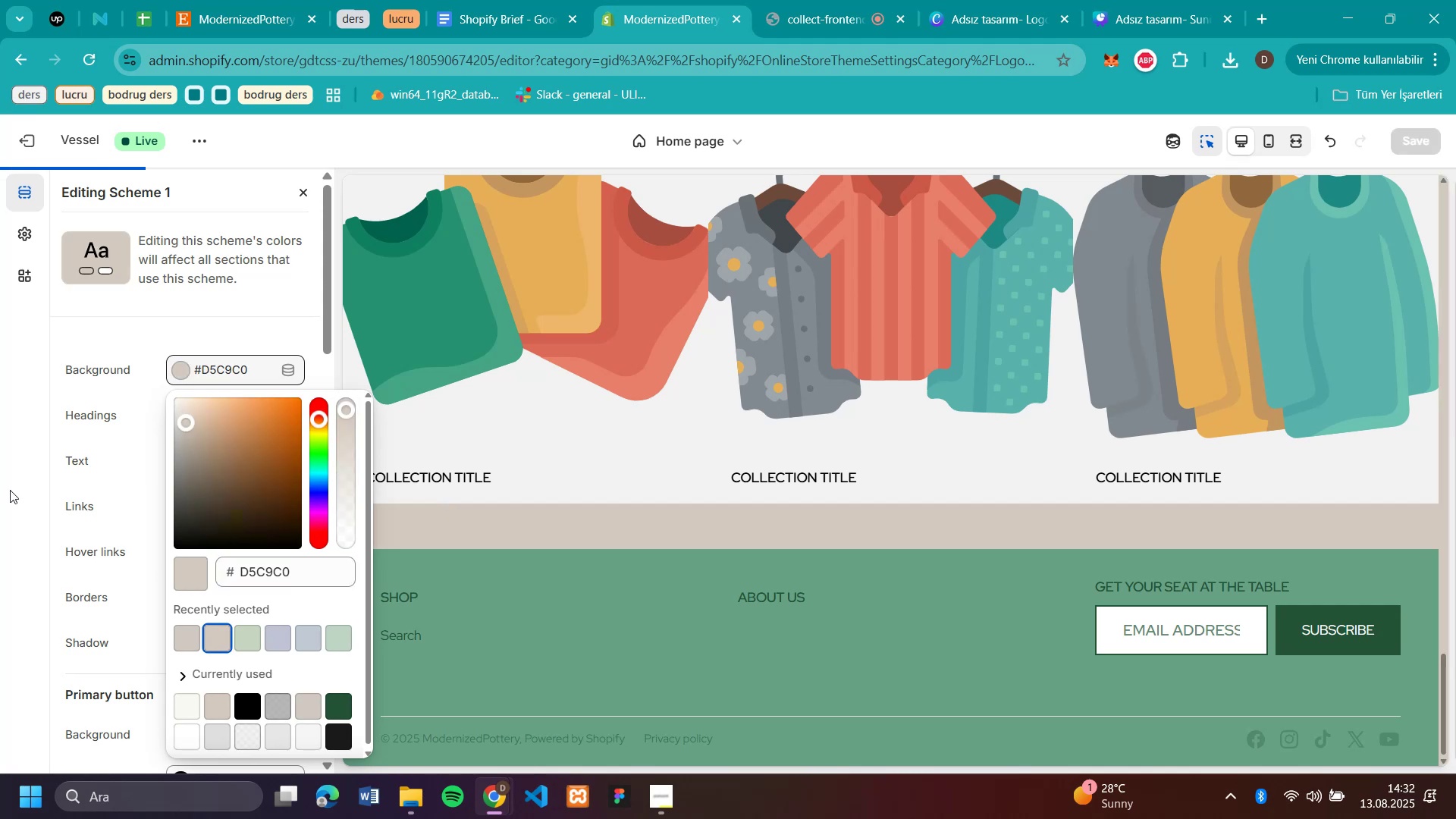 
left_click([10, 490])
 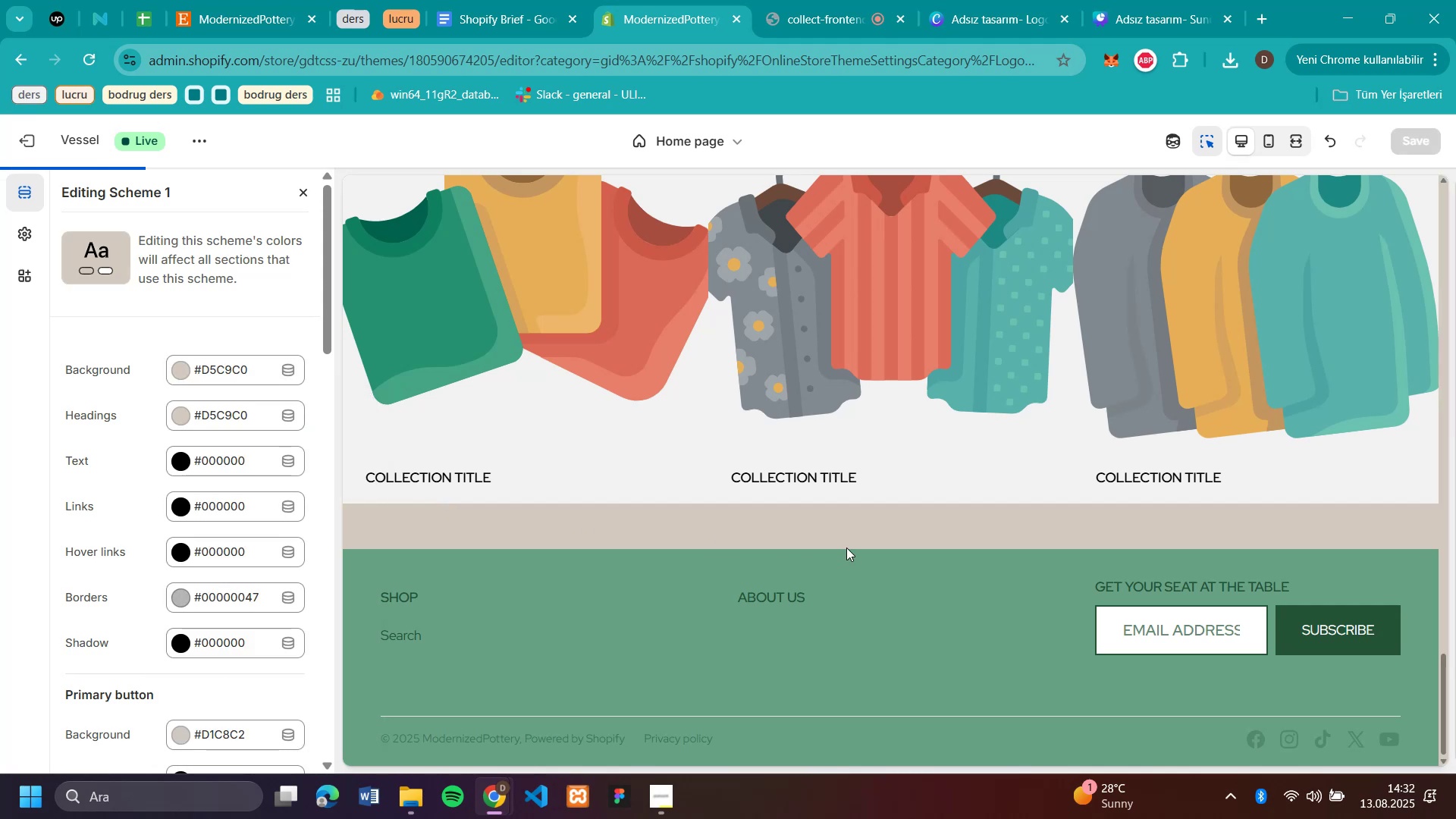 
scroll: coordinate [827, 538], scroll_direction: up, amount: 24.0
 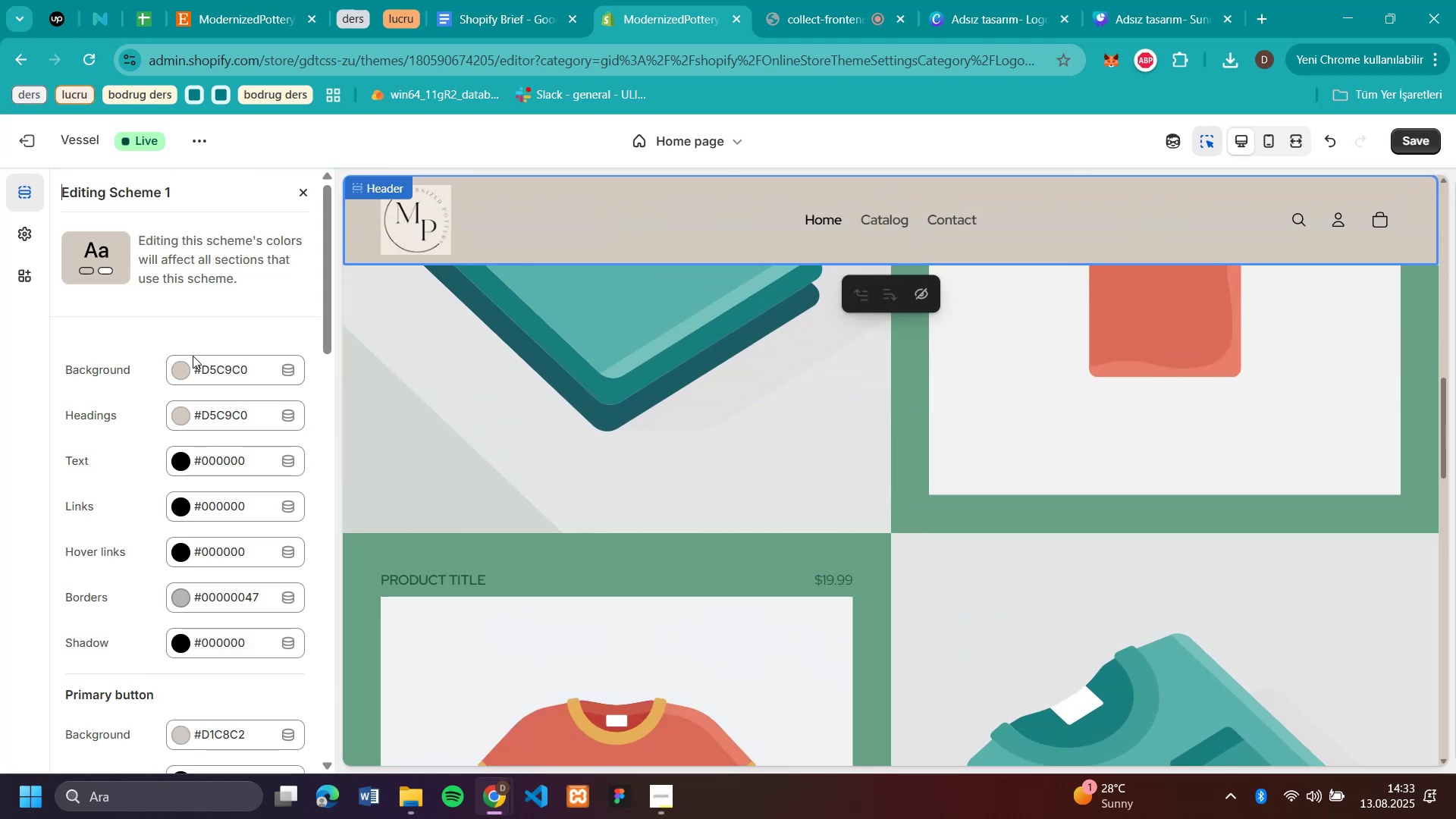 
left_click([180, 375])
 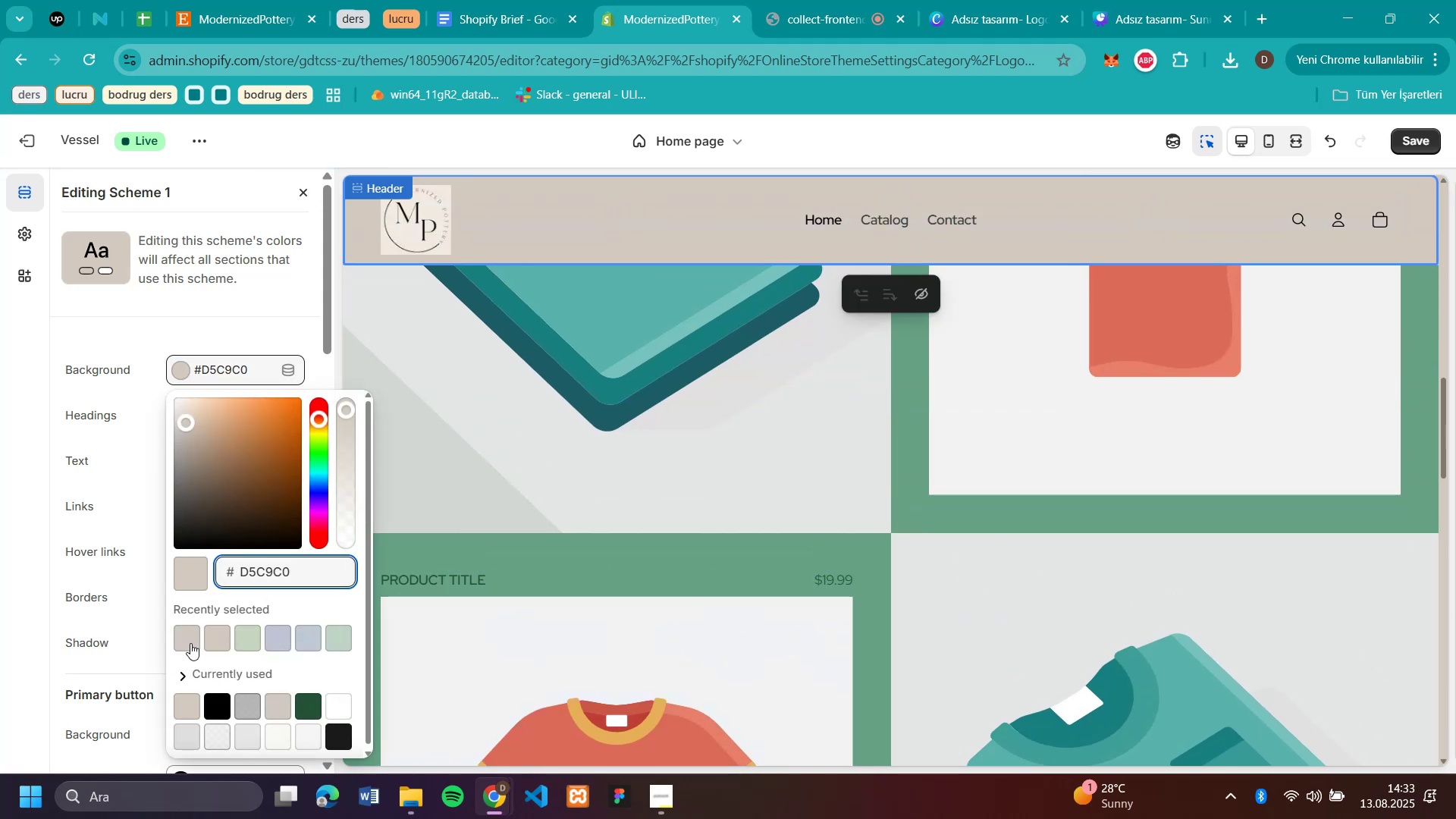 
left_click([190, 643])
 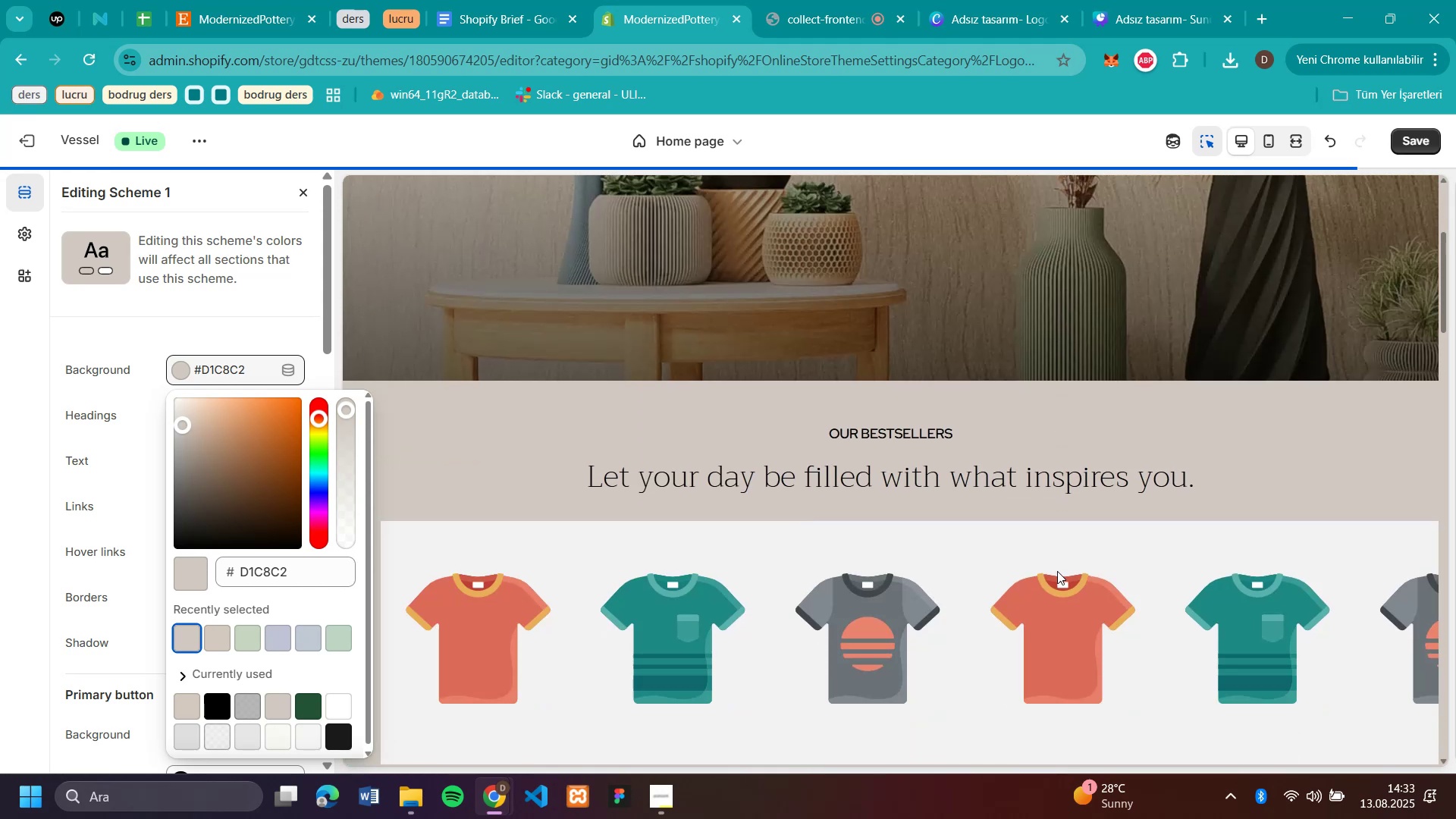 
scroll: coordinate [1053, 570], scroll_direction: up, amount: 16.0
 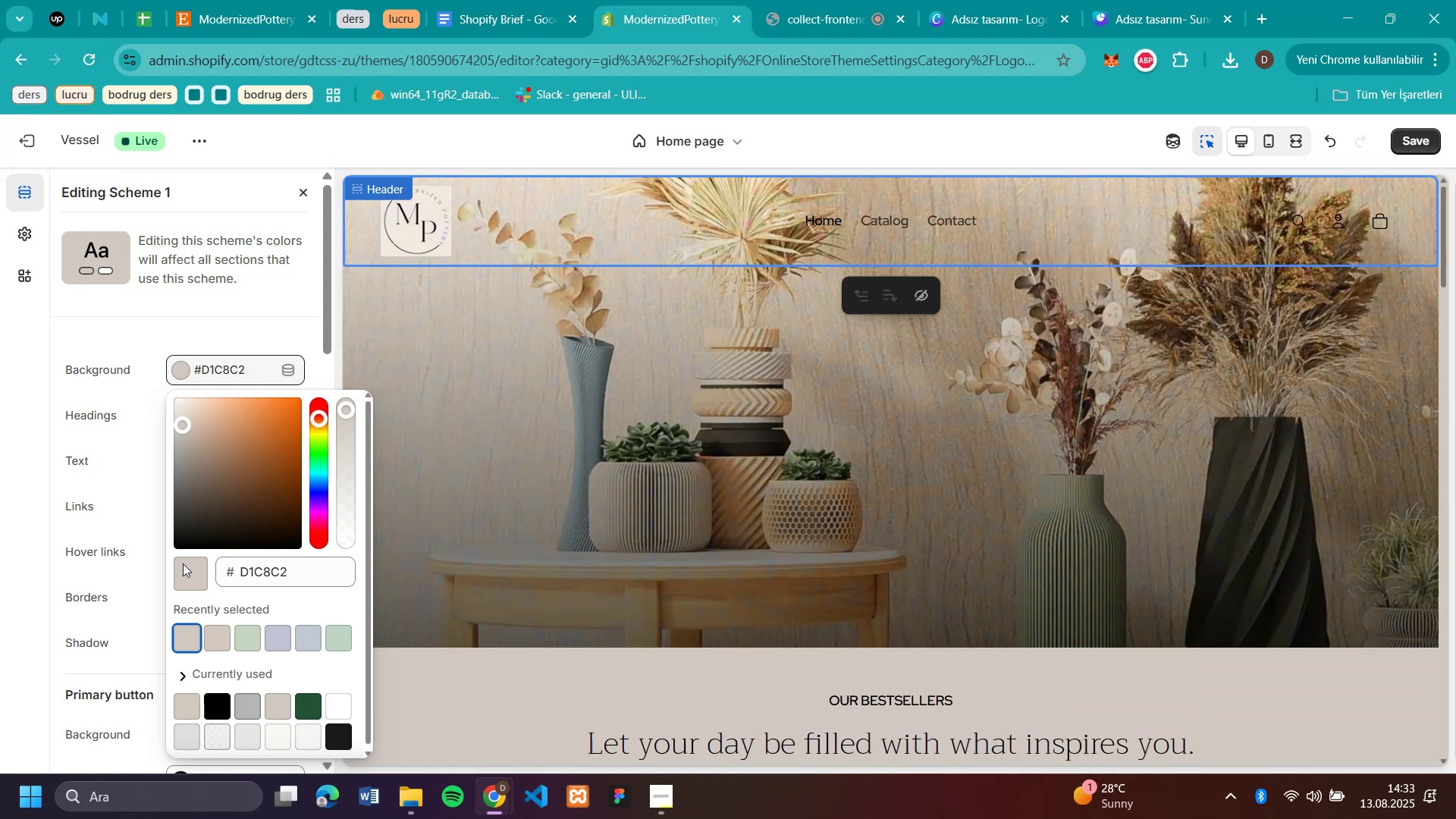 
left_click_drag(start_coordinate=[181, 421], to_coordinate=[184, 414])
 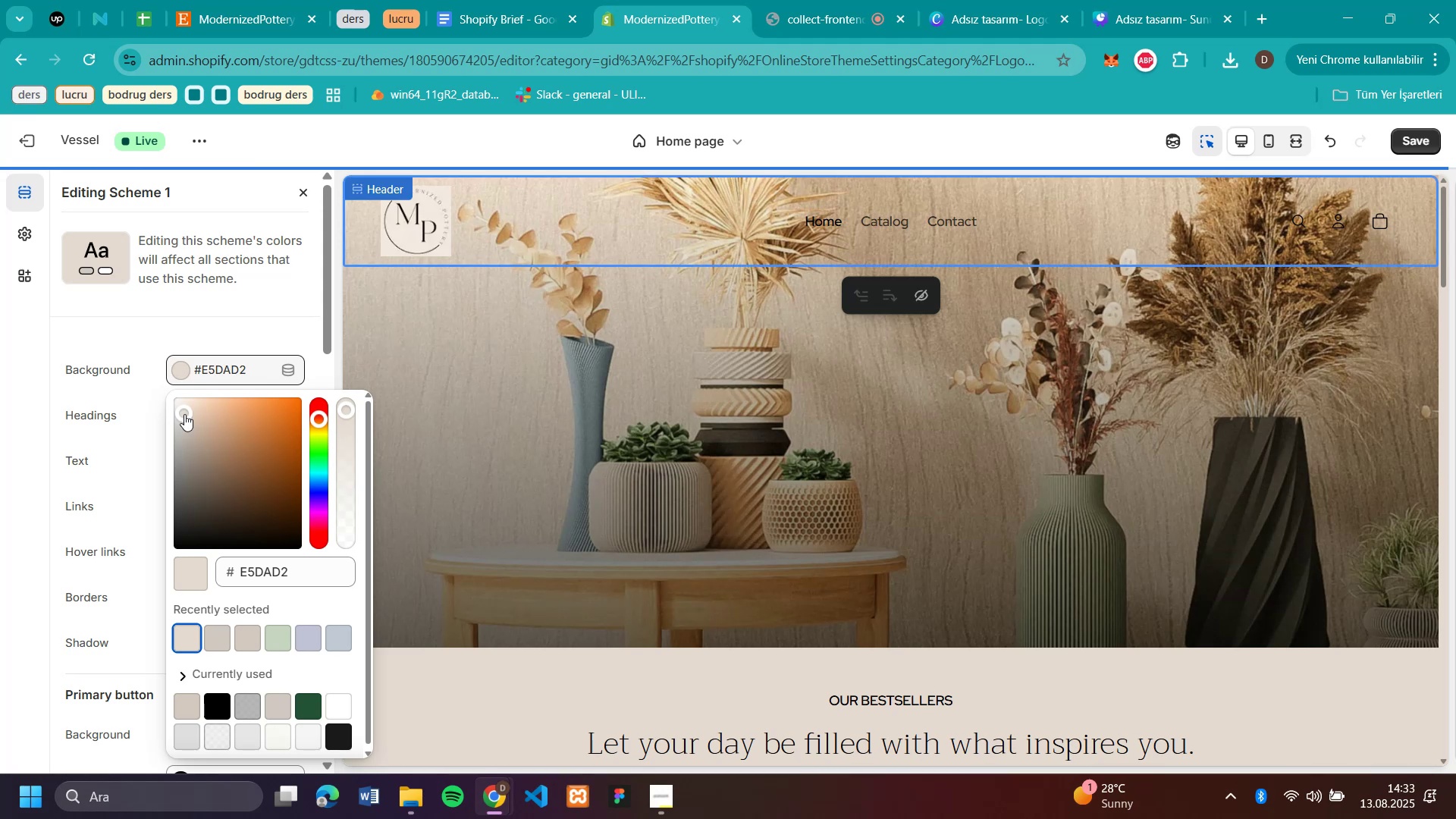 
left_click_drag(start_coordinate=[184, 414], to_coordinate=[179, 412])
 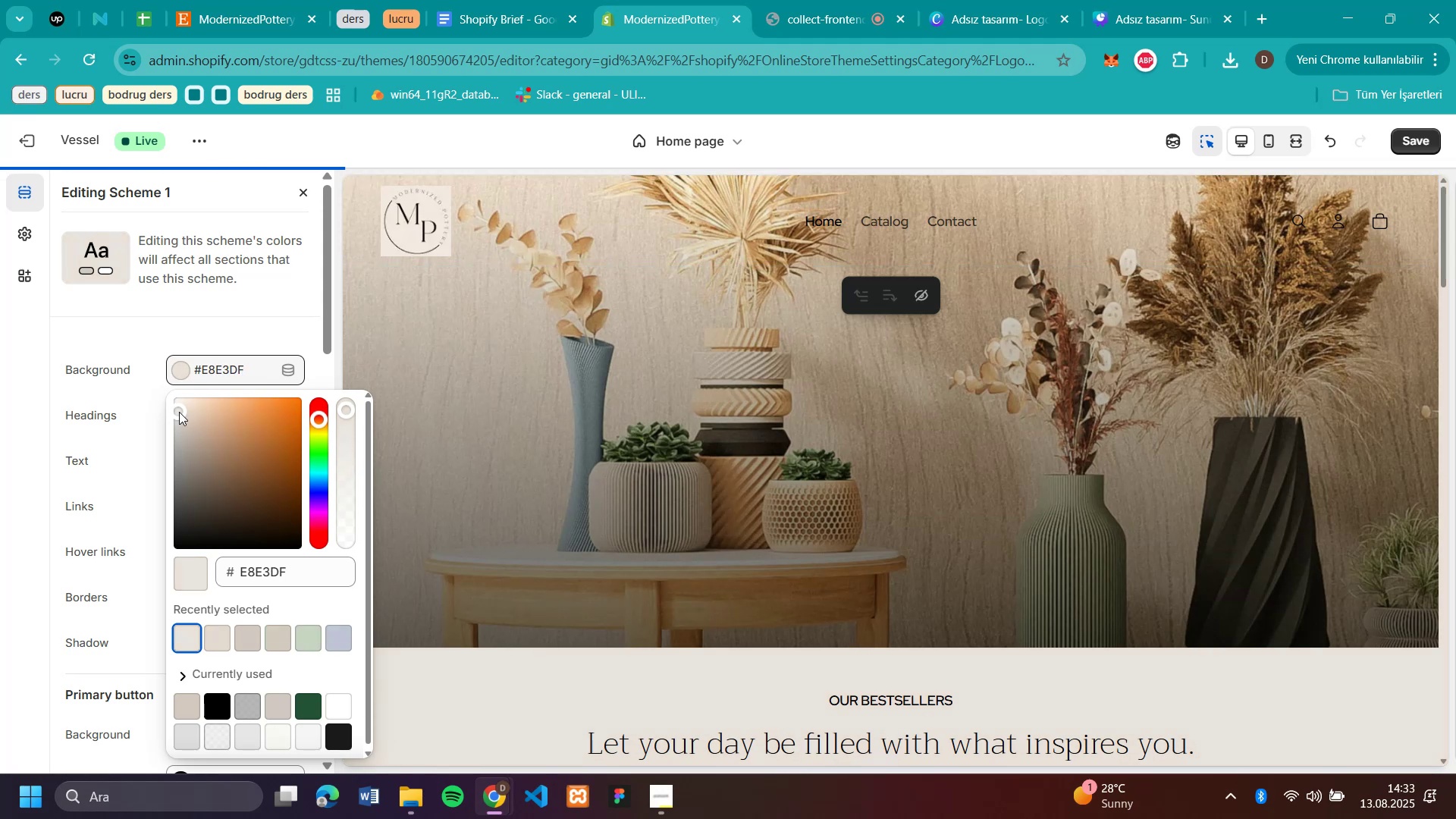 
scroll: coordinate [1432, 650], scroll_direction: down, amount: 4.0
 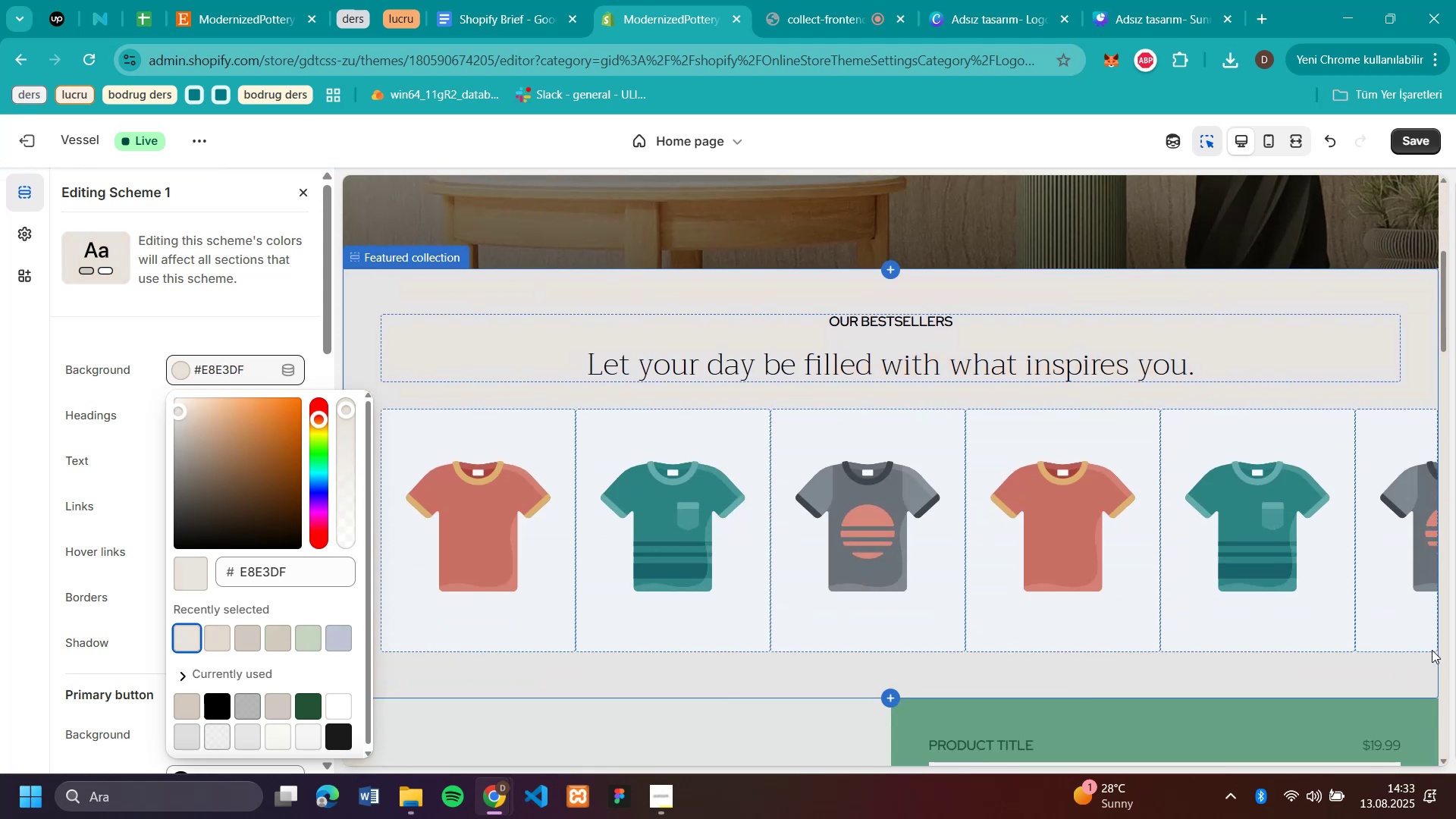 
scroll: coordinate [522, 562], scroll_direction: up, amount: 7.0
 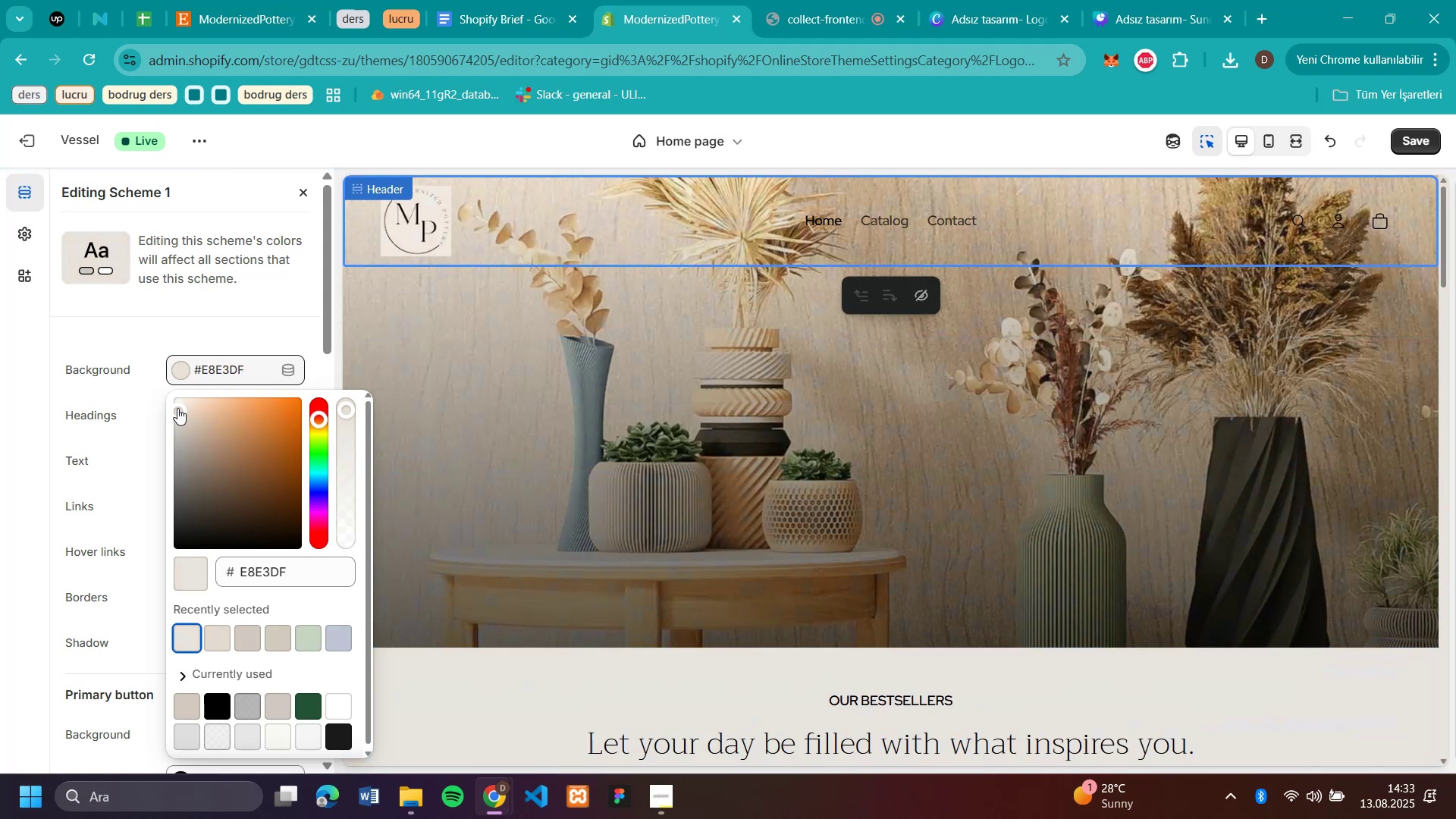 
left_click_drag(start_coordinate=[177, 409], to_coordinate=[185, 413])
 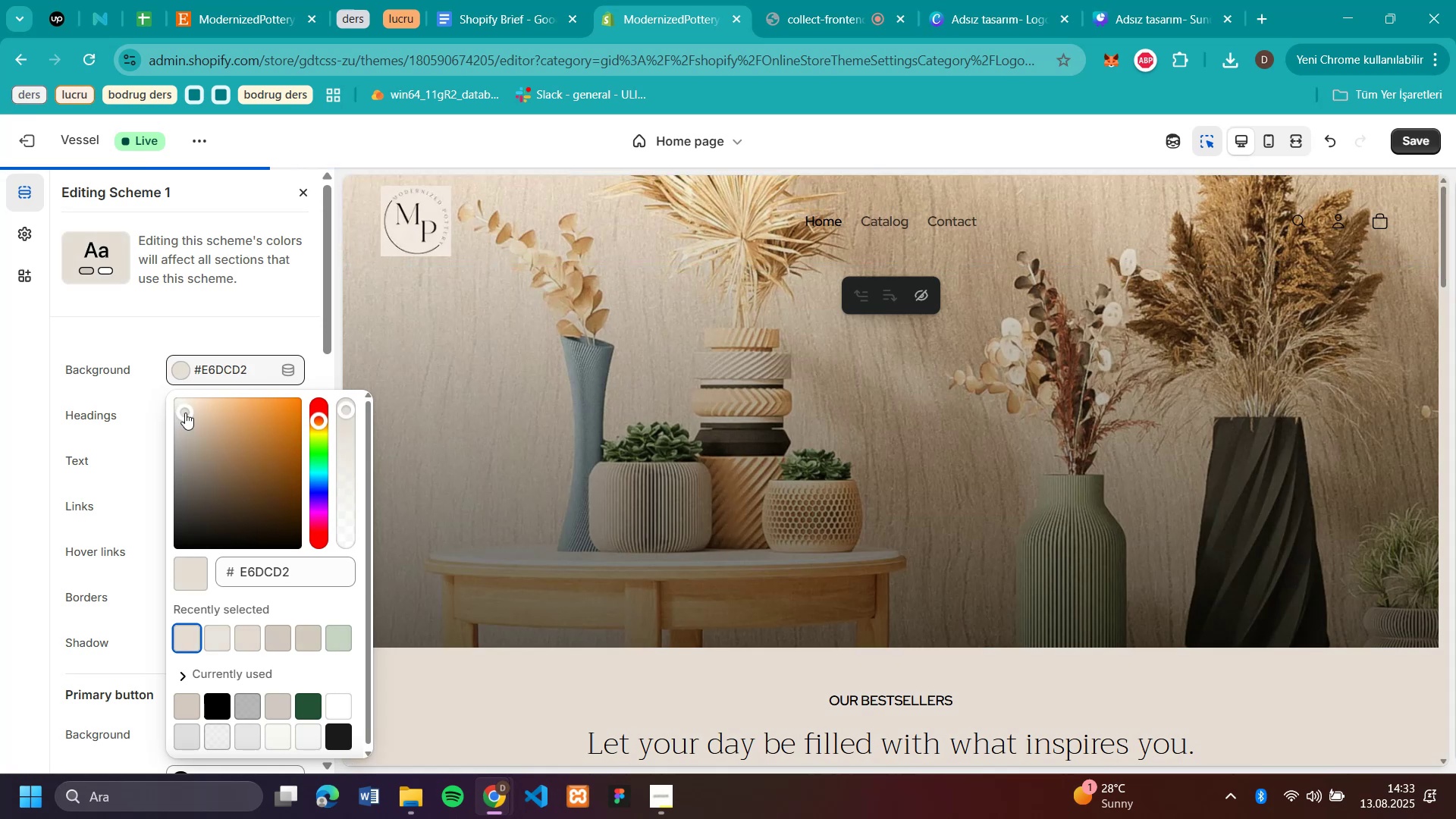 
left_click_drag(start_coordinate=[185, 413], to_coordinate=[186, 406])
 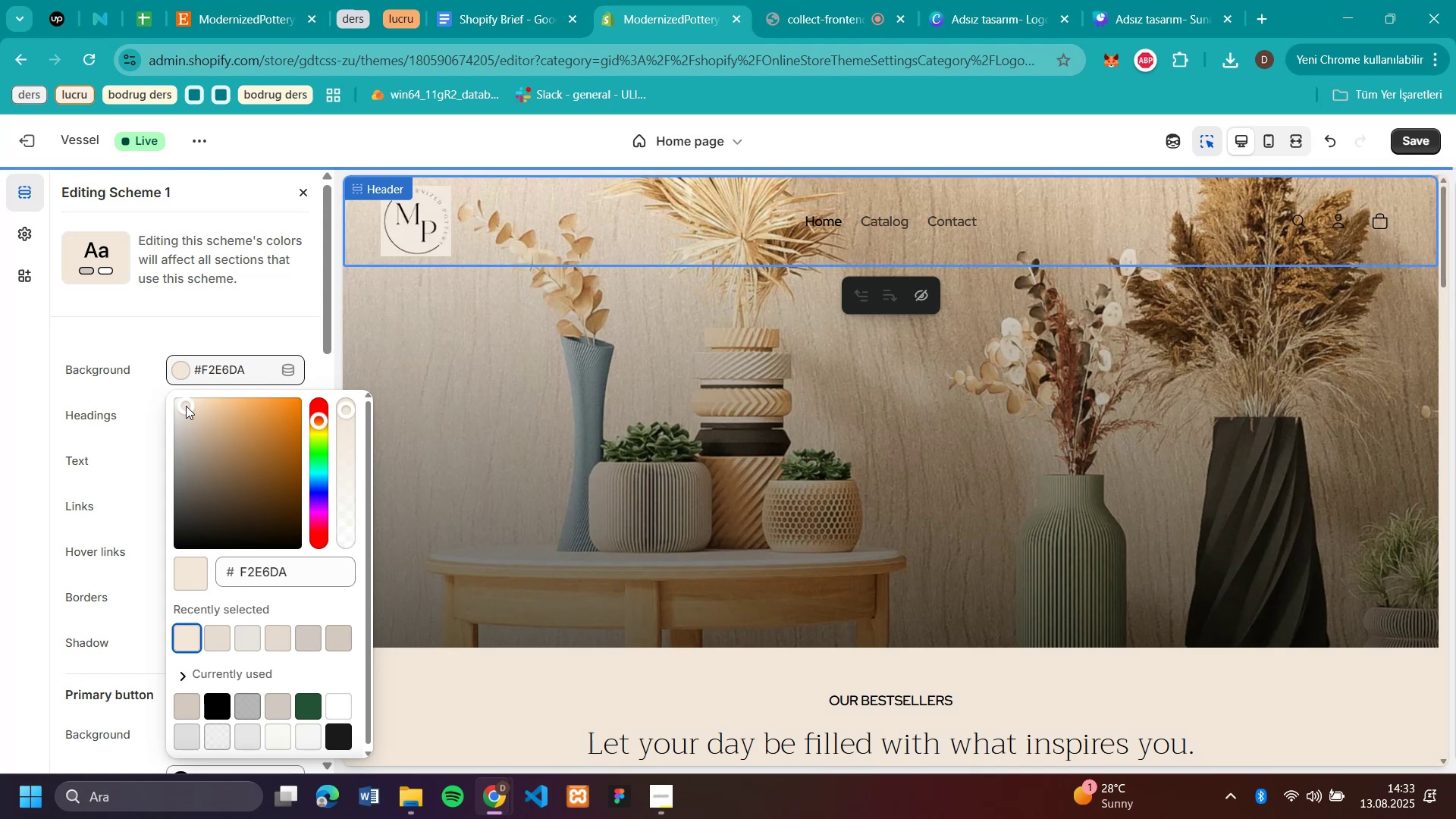 
scroll: coordinate [1432, 645], scroll_direction: down, amount: 5.0
 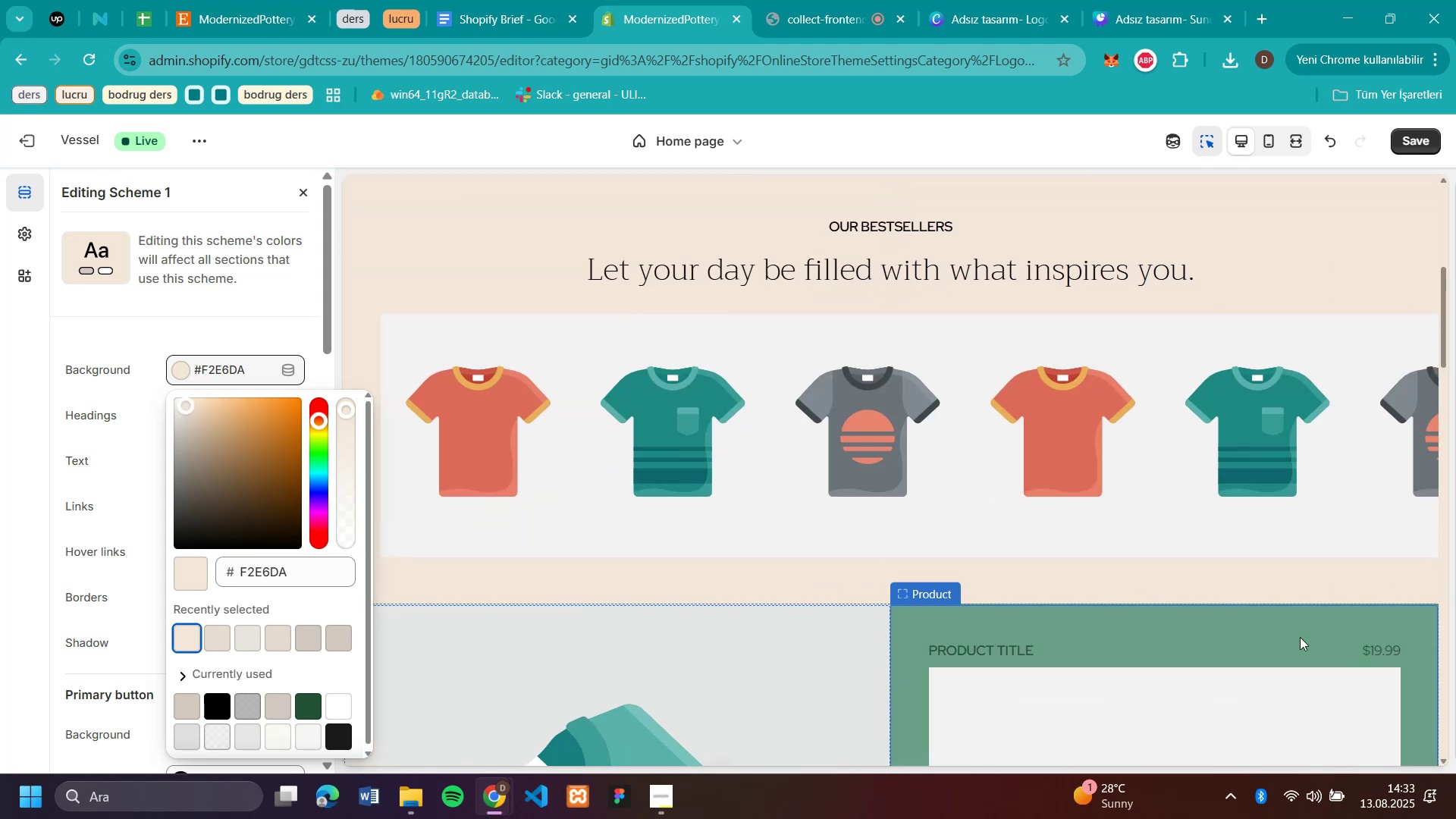 
scroll: coordinate [1268, 616], scroll_direction: up, amount: 8.0
 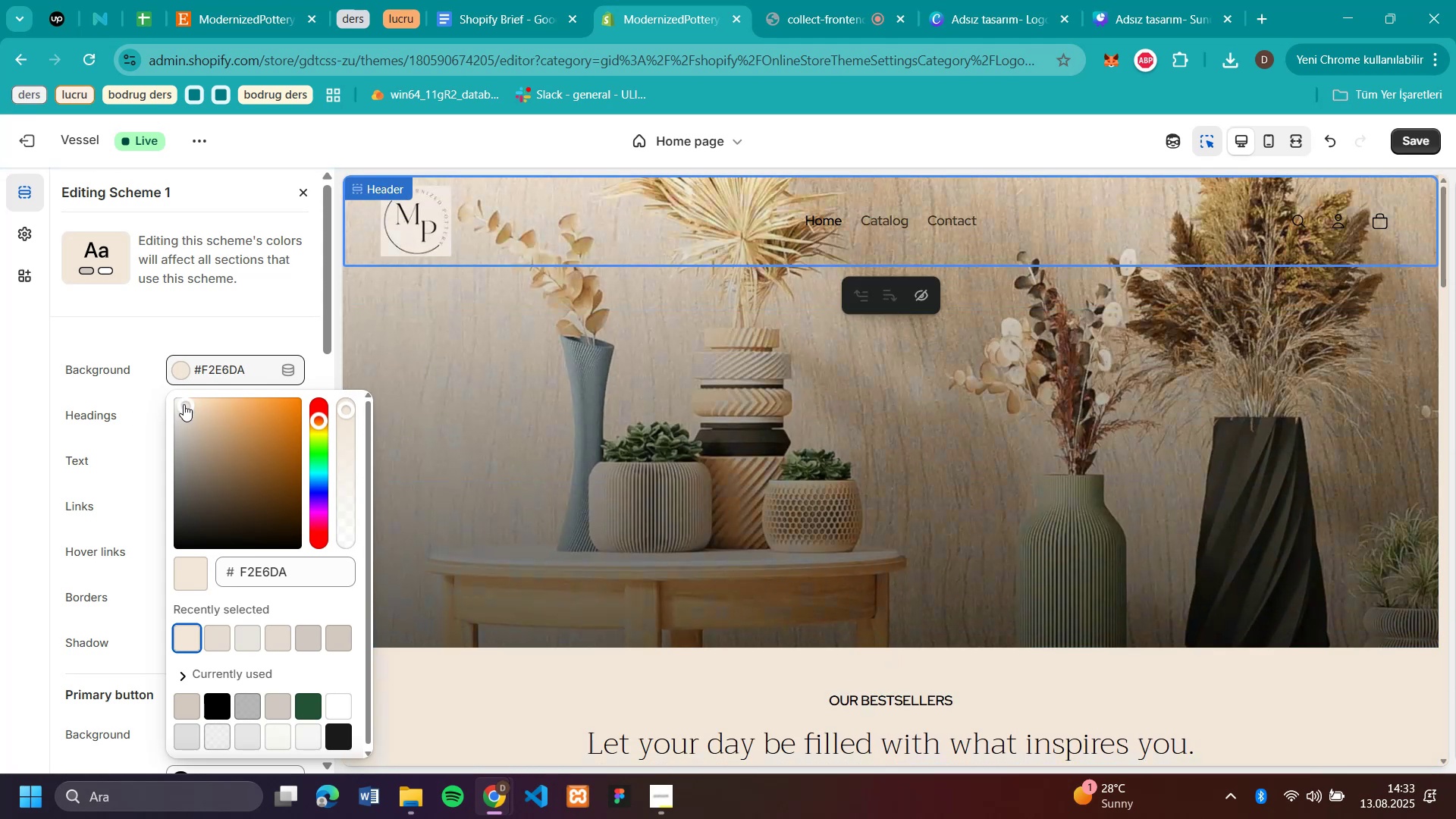 
left_click([184, 404])
 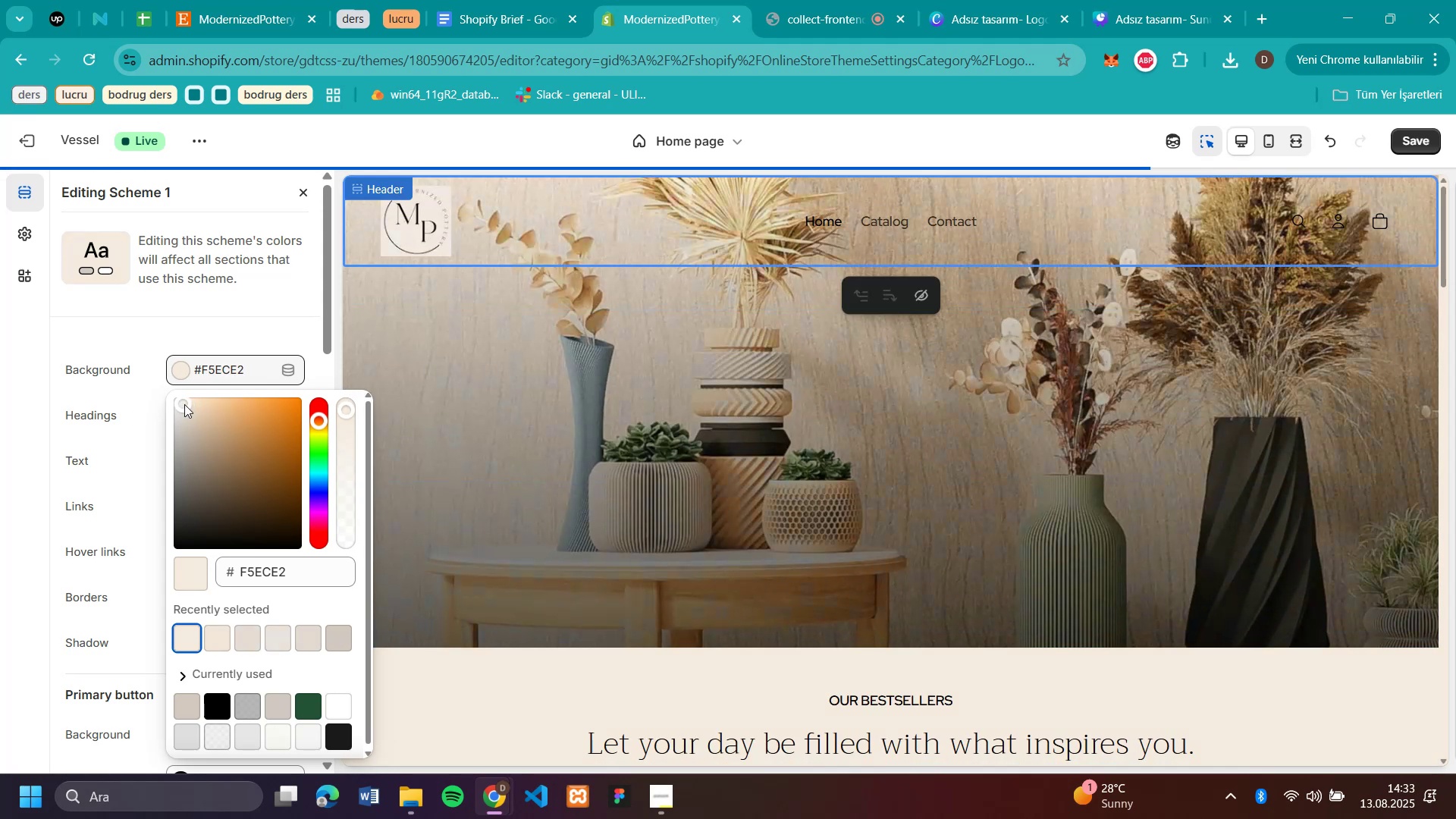 
scroll: coordinate [1144, 531], scroll_direction: down, amount: 5.0
 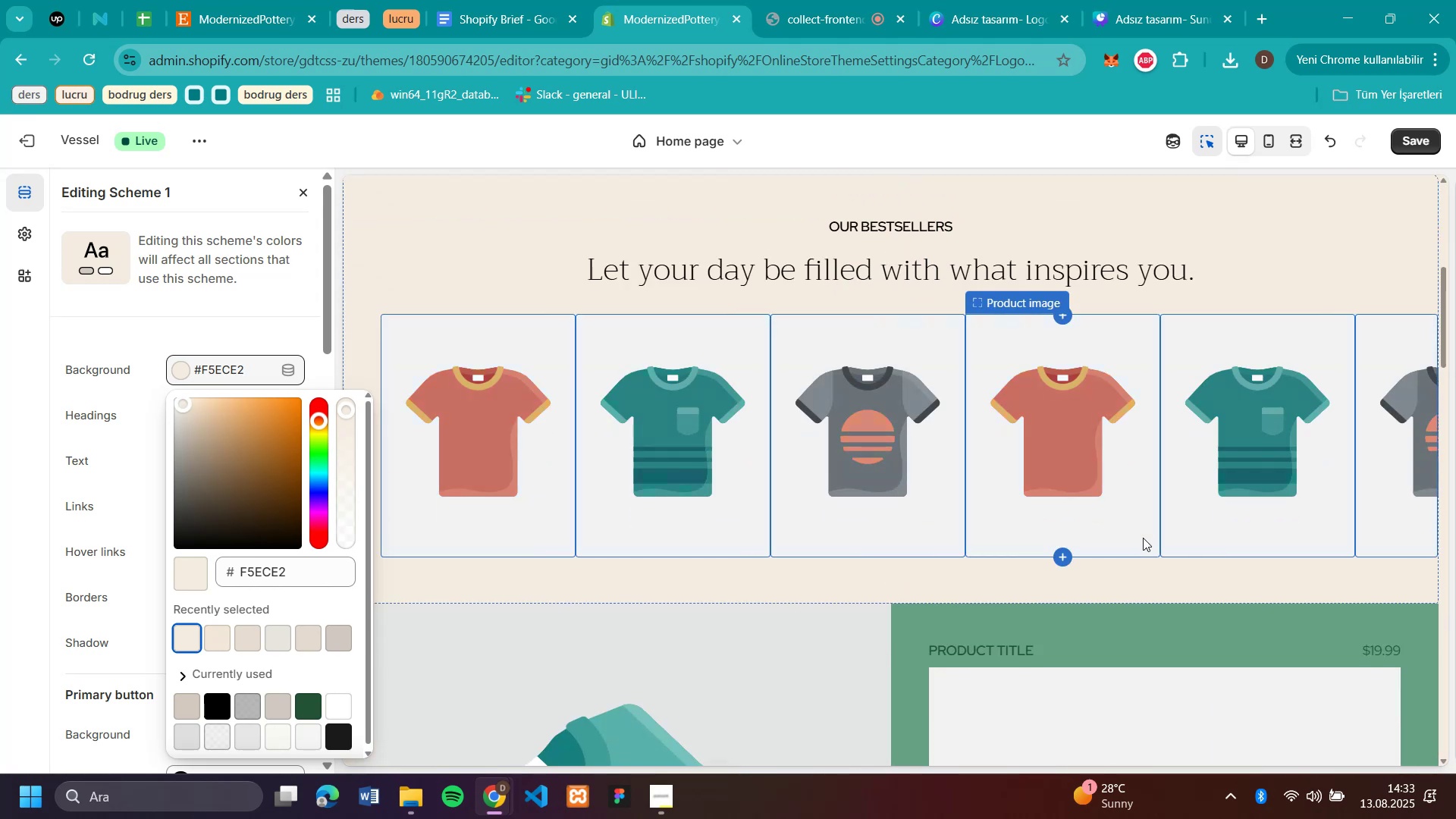 
scroll: coordinate [788, 507], scroll_direction: up, amount: 9.0
 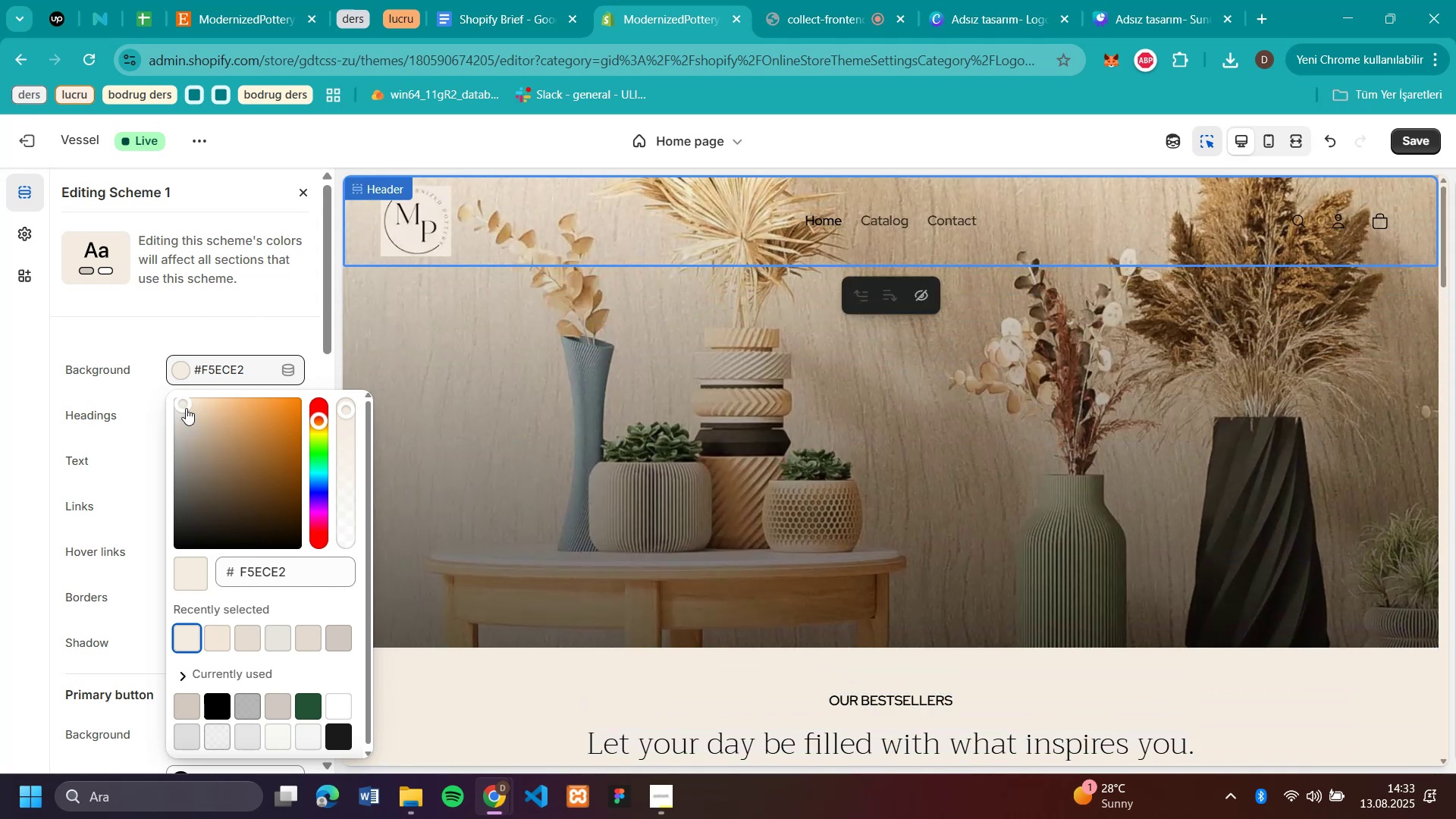 
left_click_drag(start_coordinate=[184, 405], to_coordinate=[180, 410])
 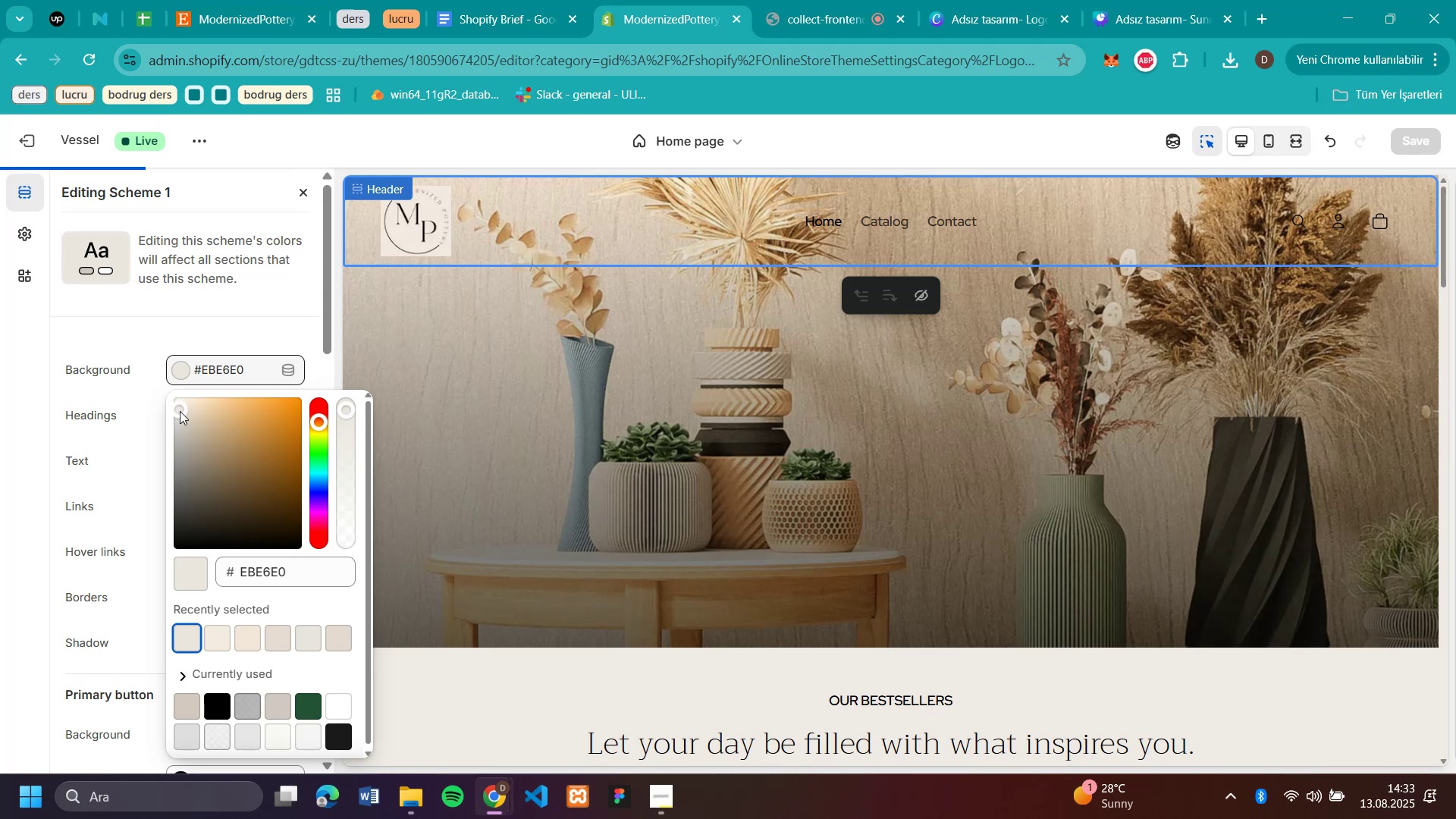 
scroll: coordinate [911, 512], scroll_direction: down, amount: 5.0
 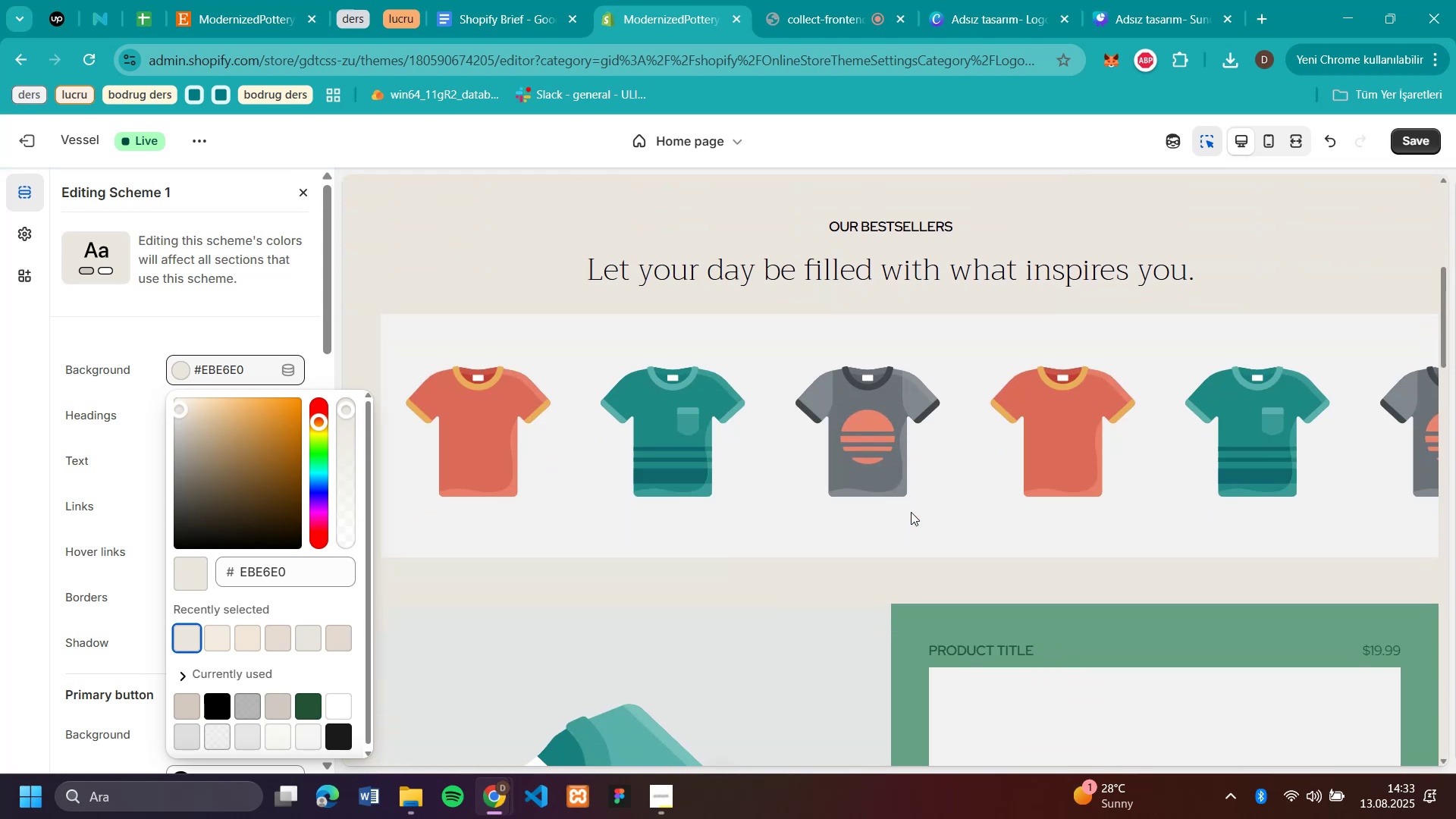 
scroll: coordinate [911, 512], scroll_direction: up, amount: 5.0
 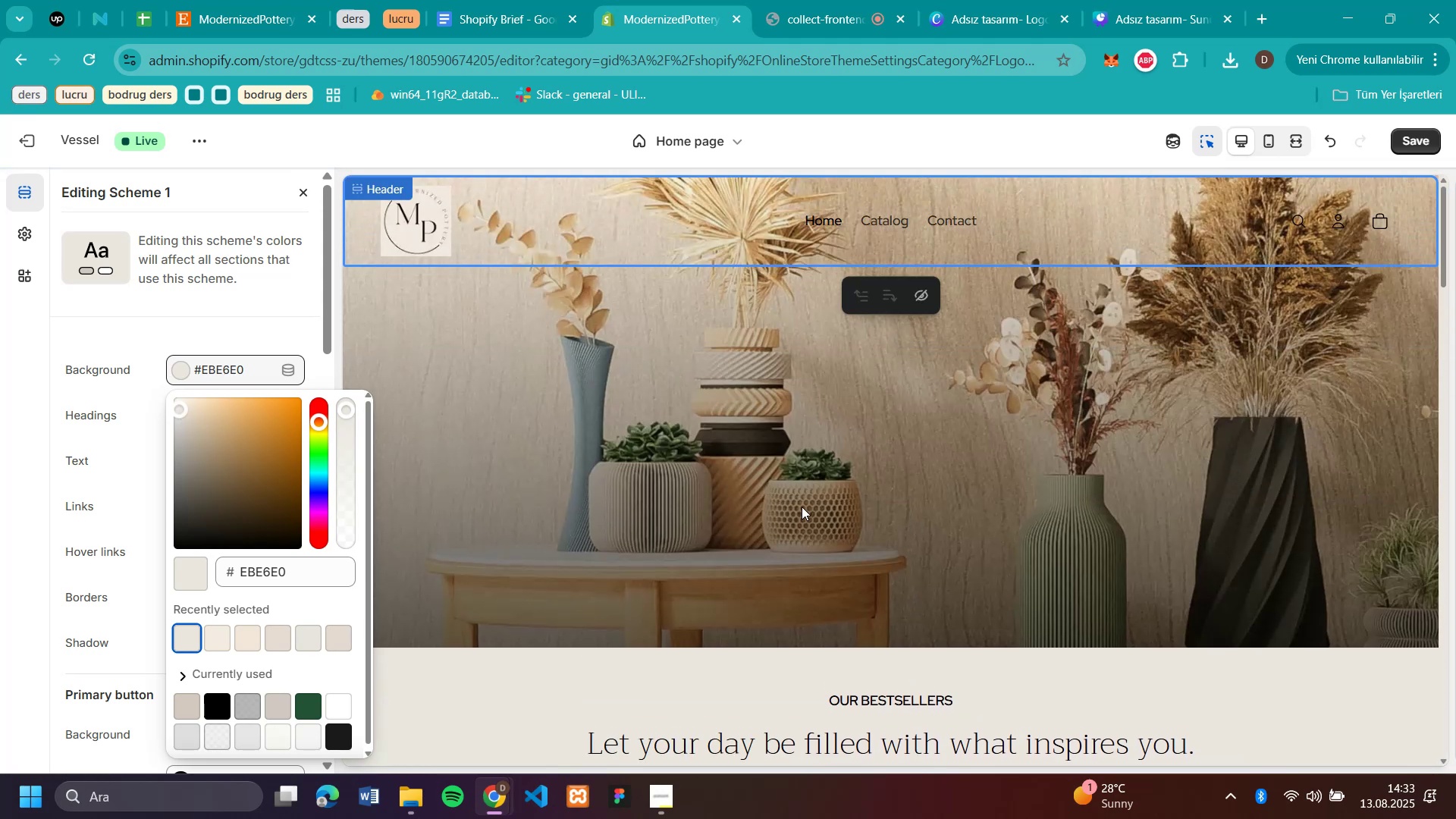 
scroll: coordinate [802, 507], scroll_direction: down, amount: 5.0
 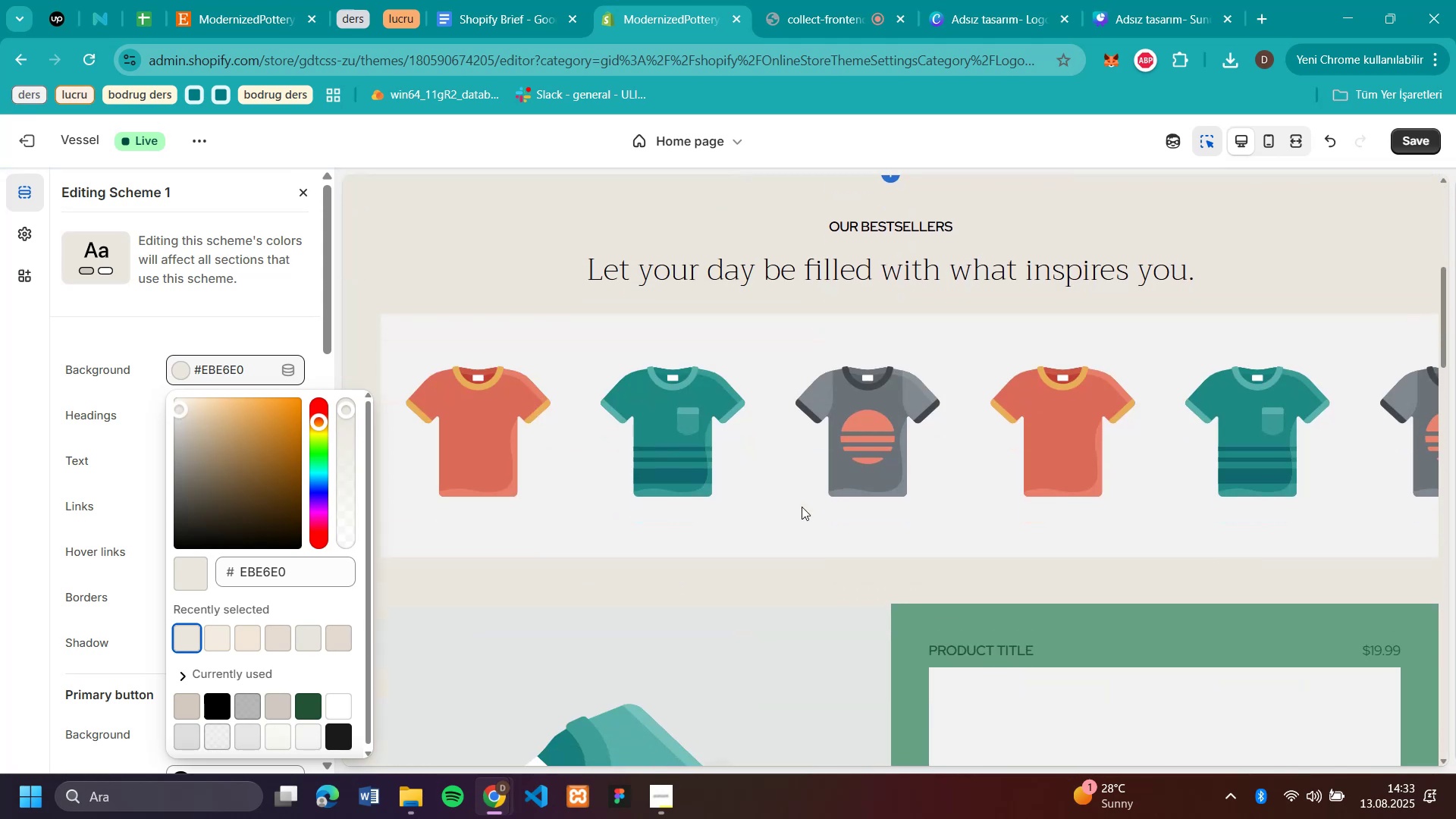 
scroll: coordinate [802, 507], scroll_direction: up, amount: 5.0
 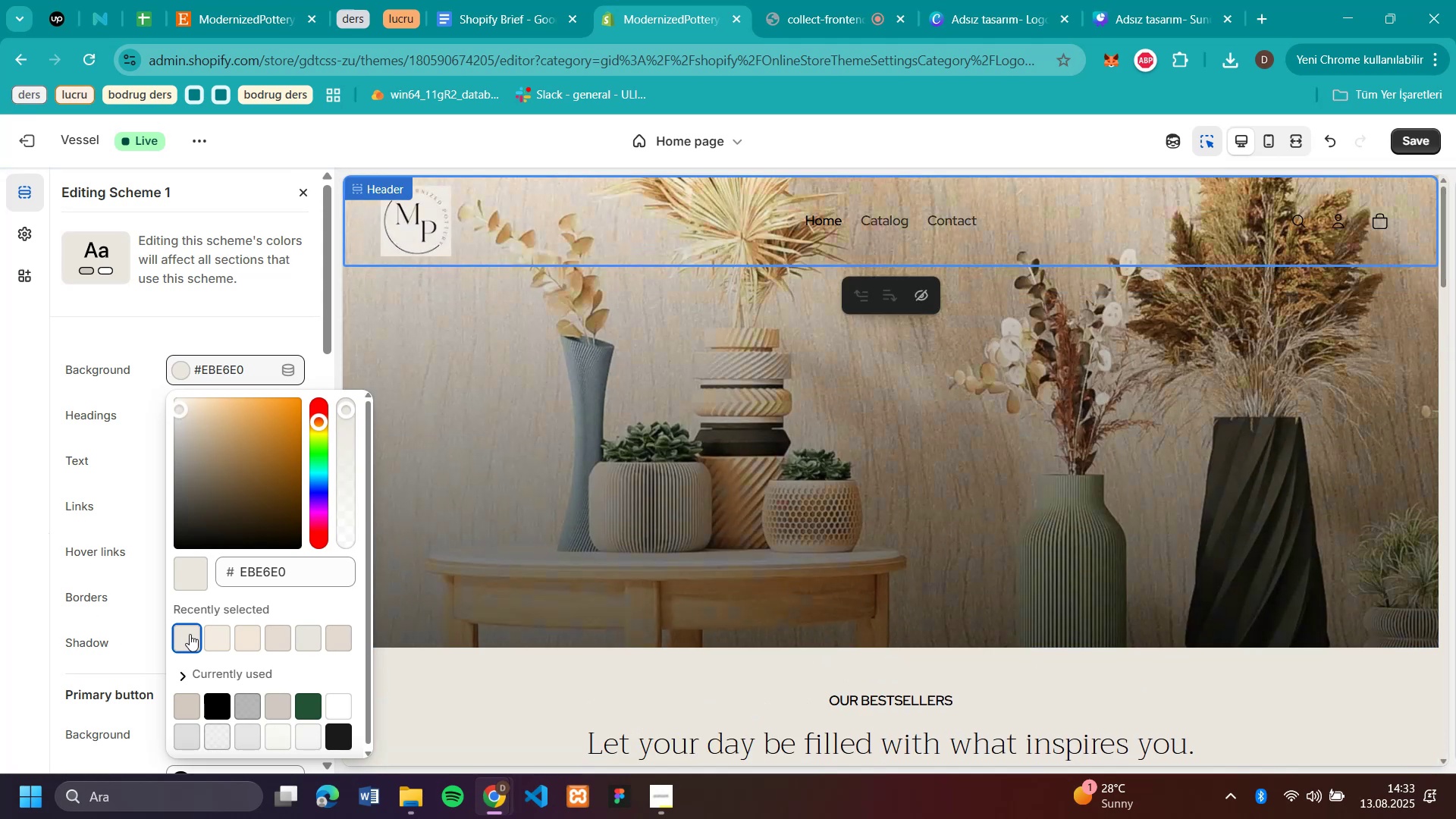 
left_click([212, 639])
 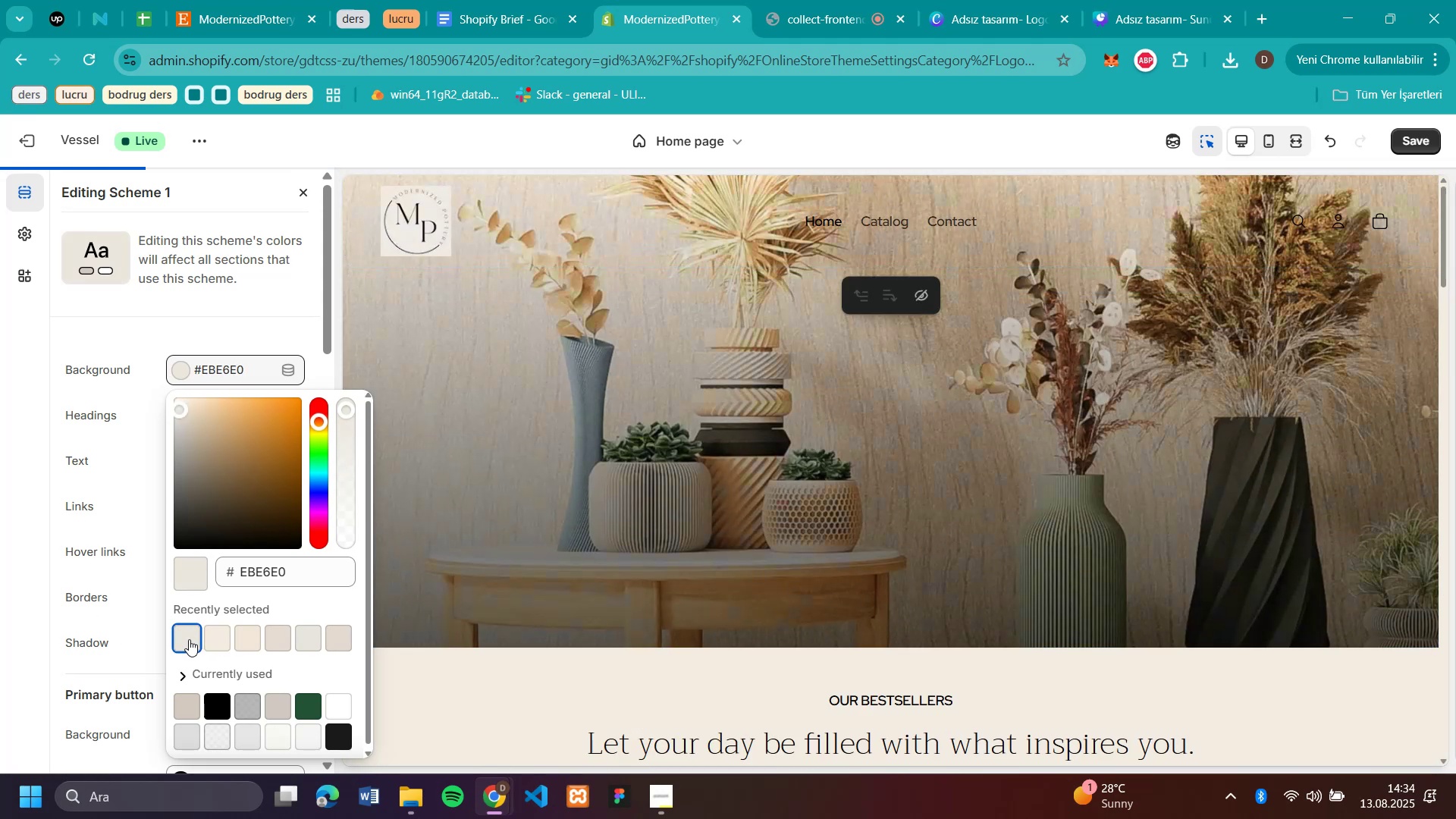 
left_click([189, 639])
 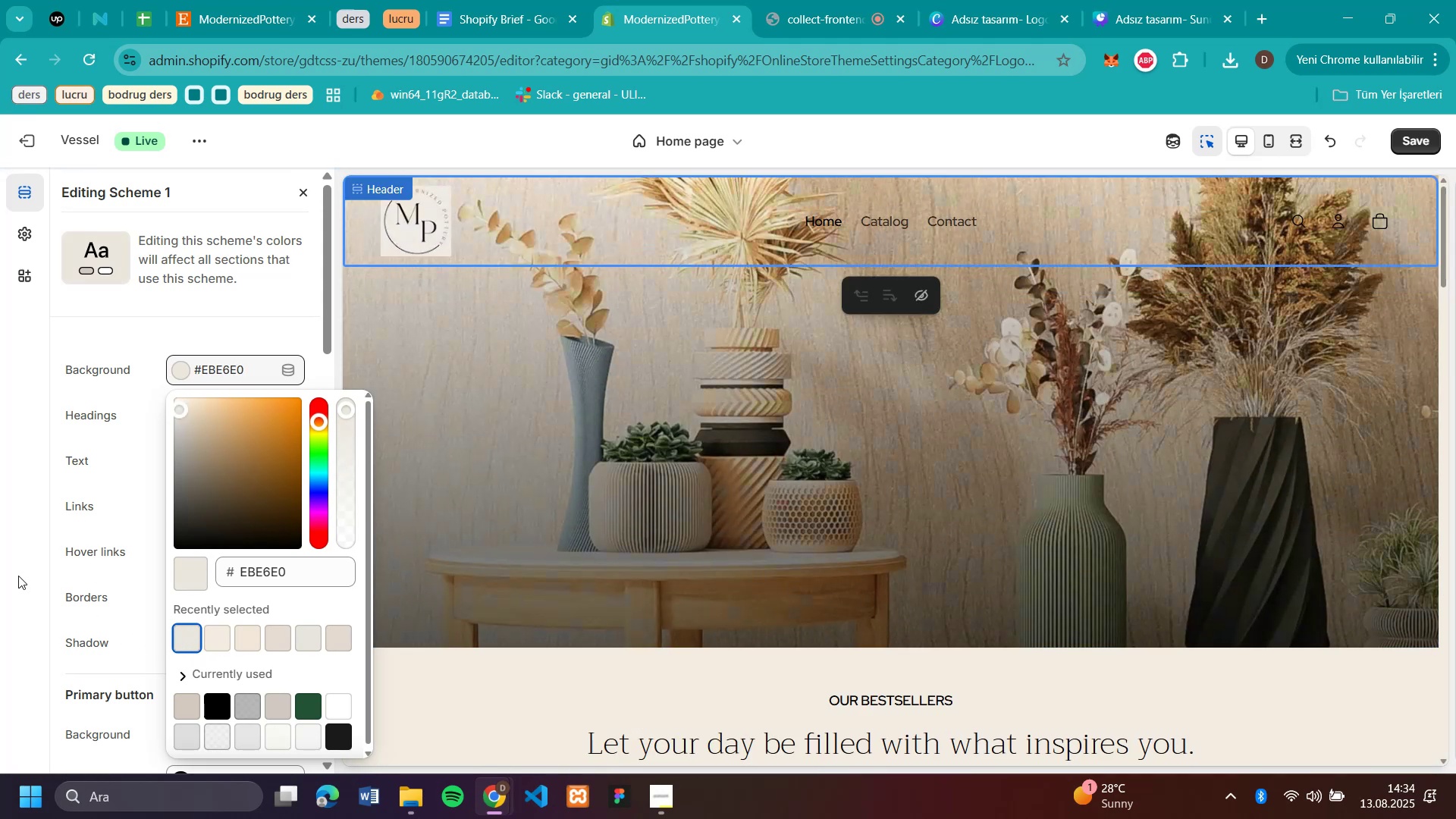 
left_click([18, 576])
 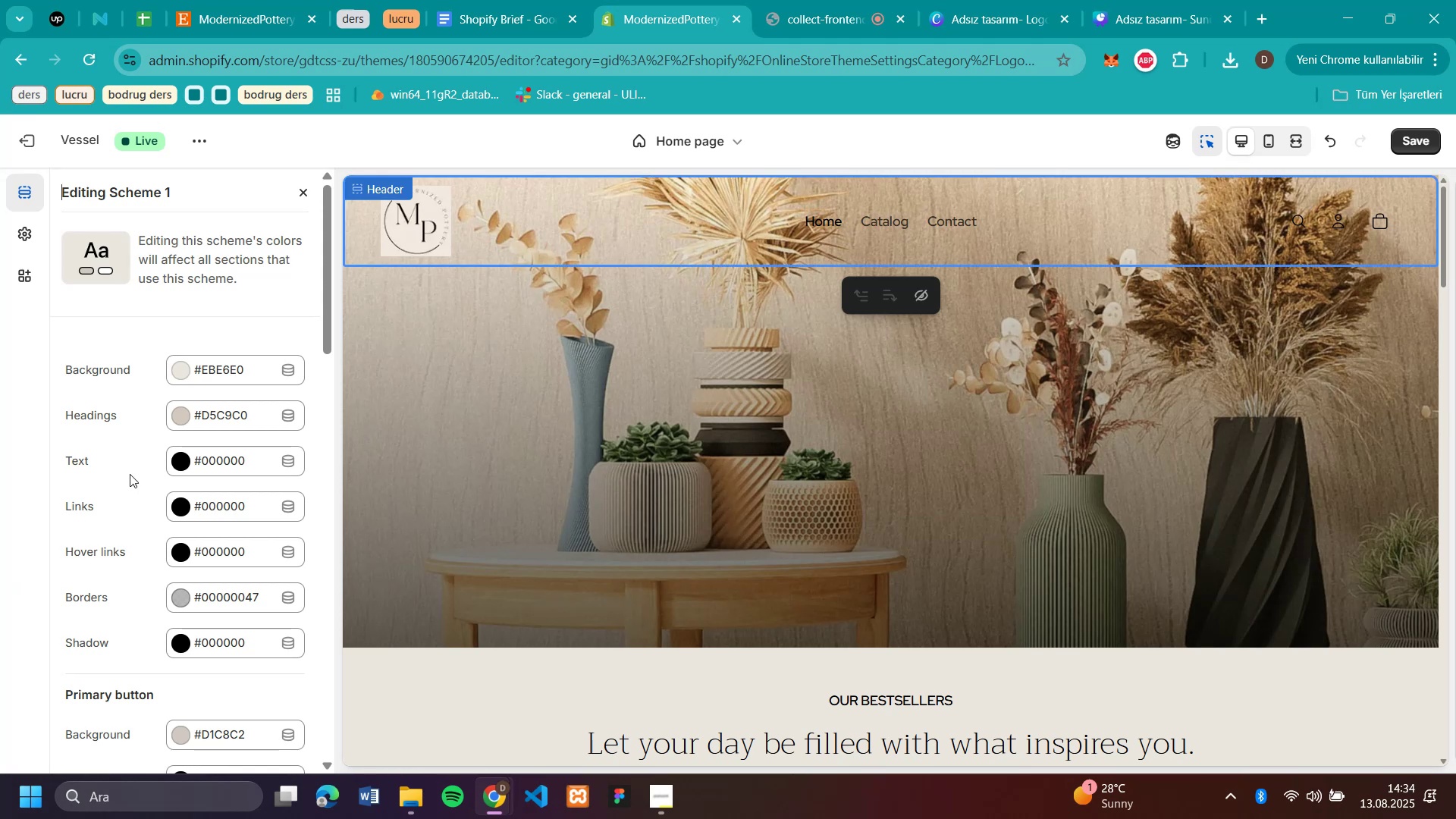 
scroll: coordinate [130, 474], scroll_direction: down, amount: 2.0
 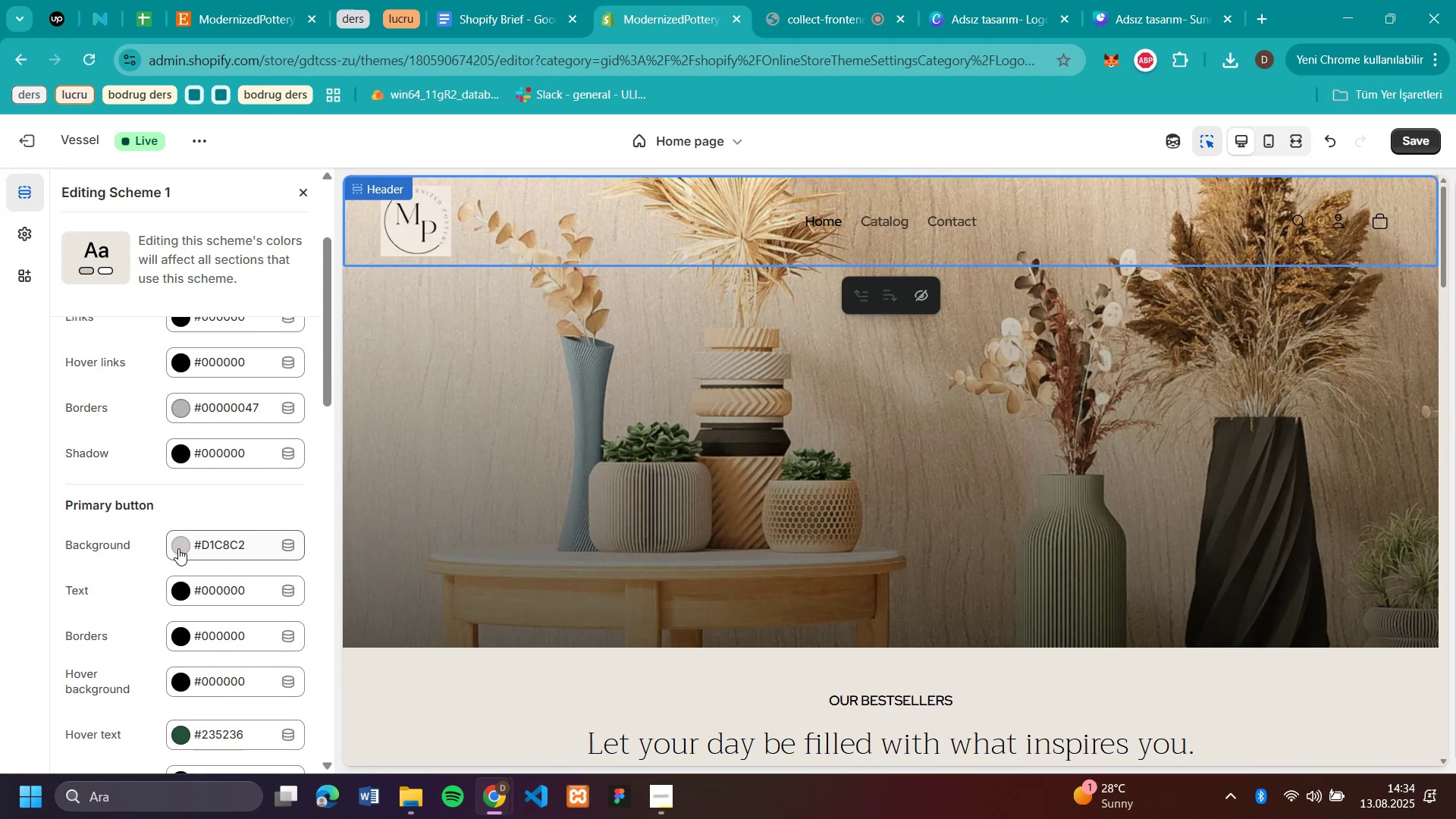 
left_click([178, 548])
 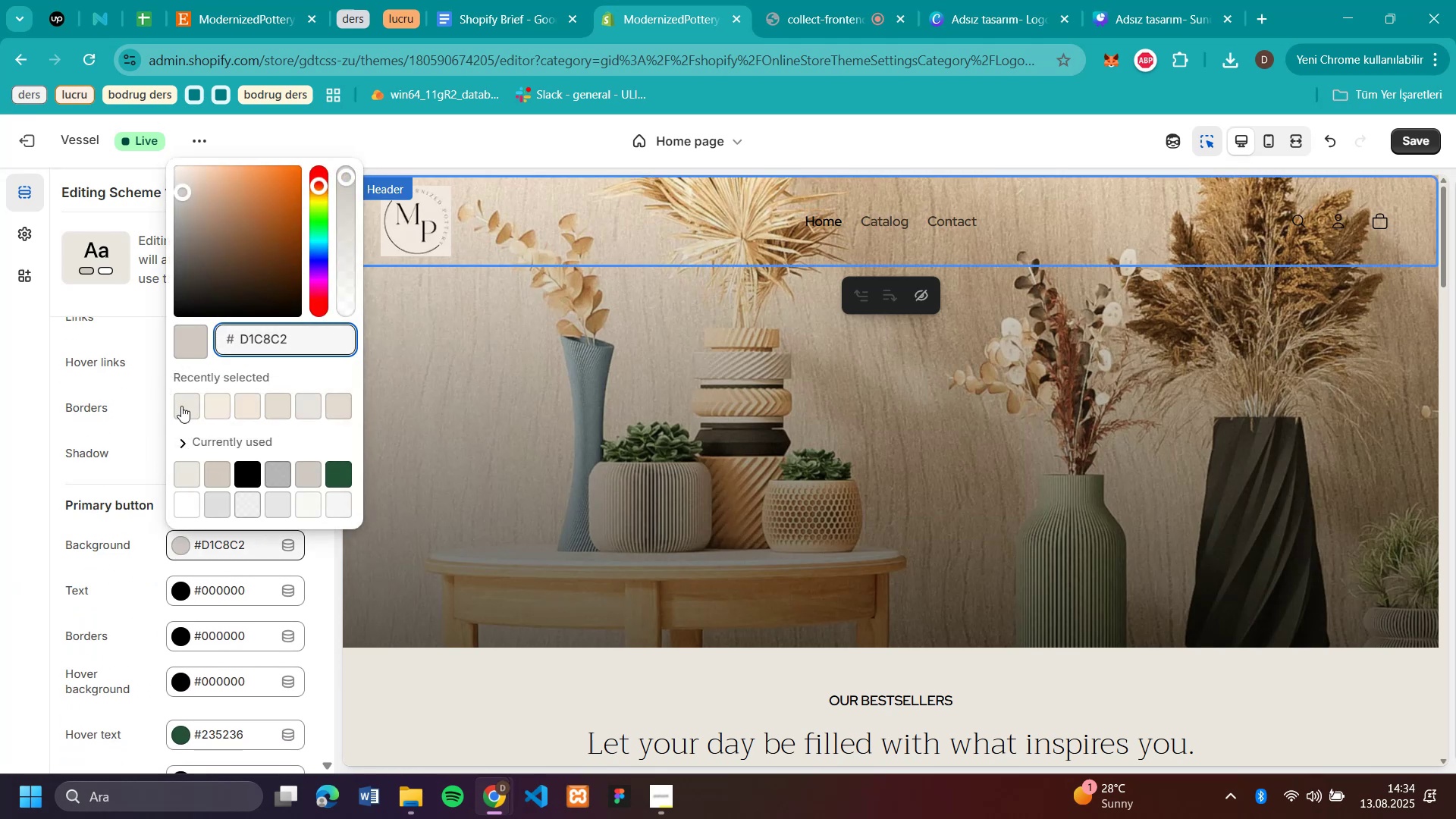 
left_click([181, 406])
 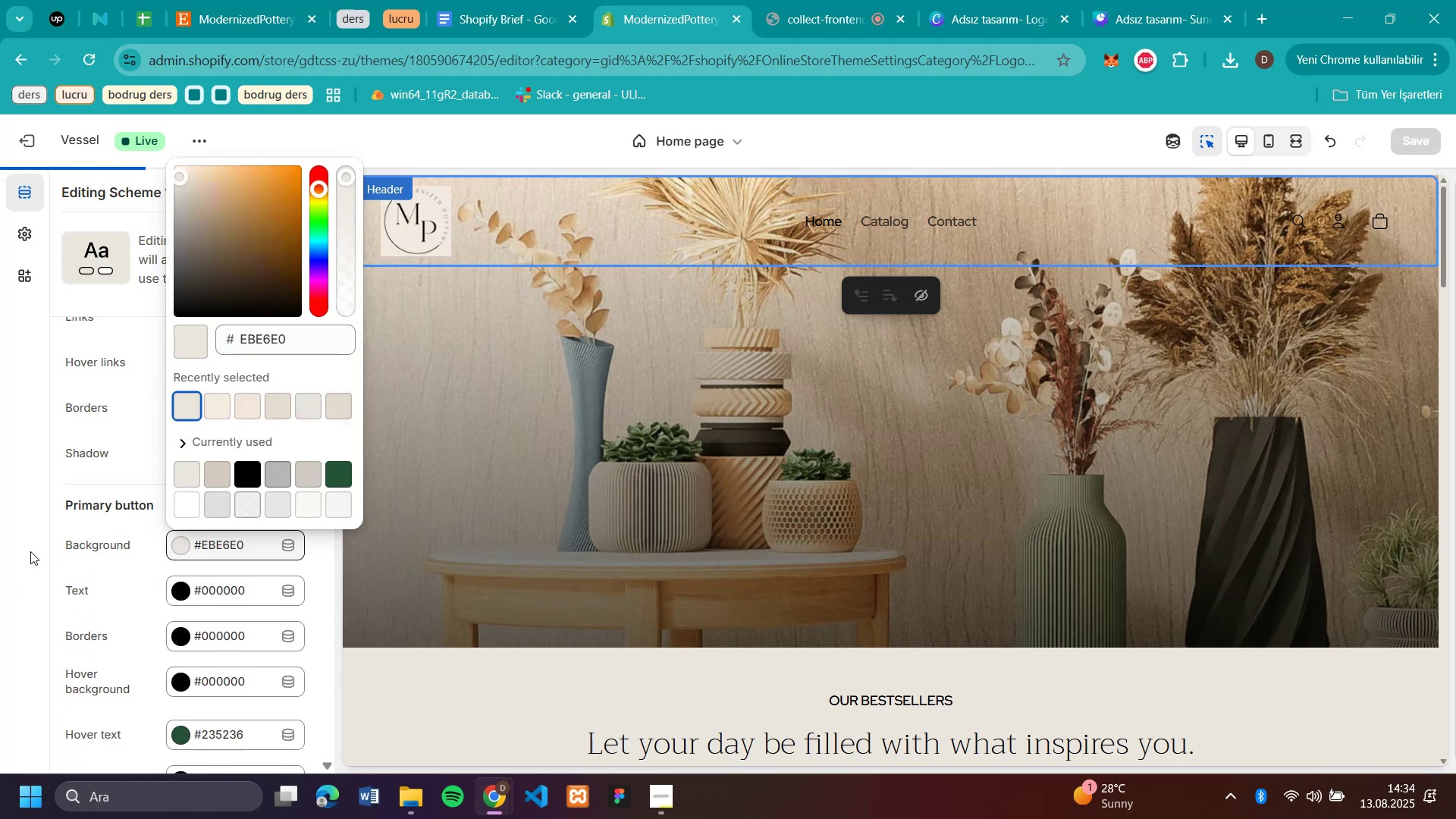 
left_click([30, 551])
 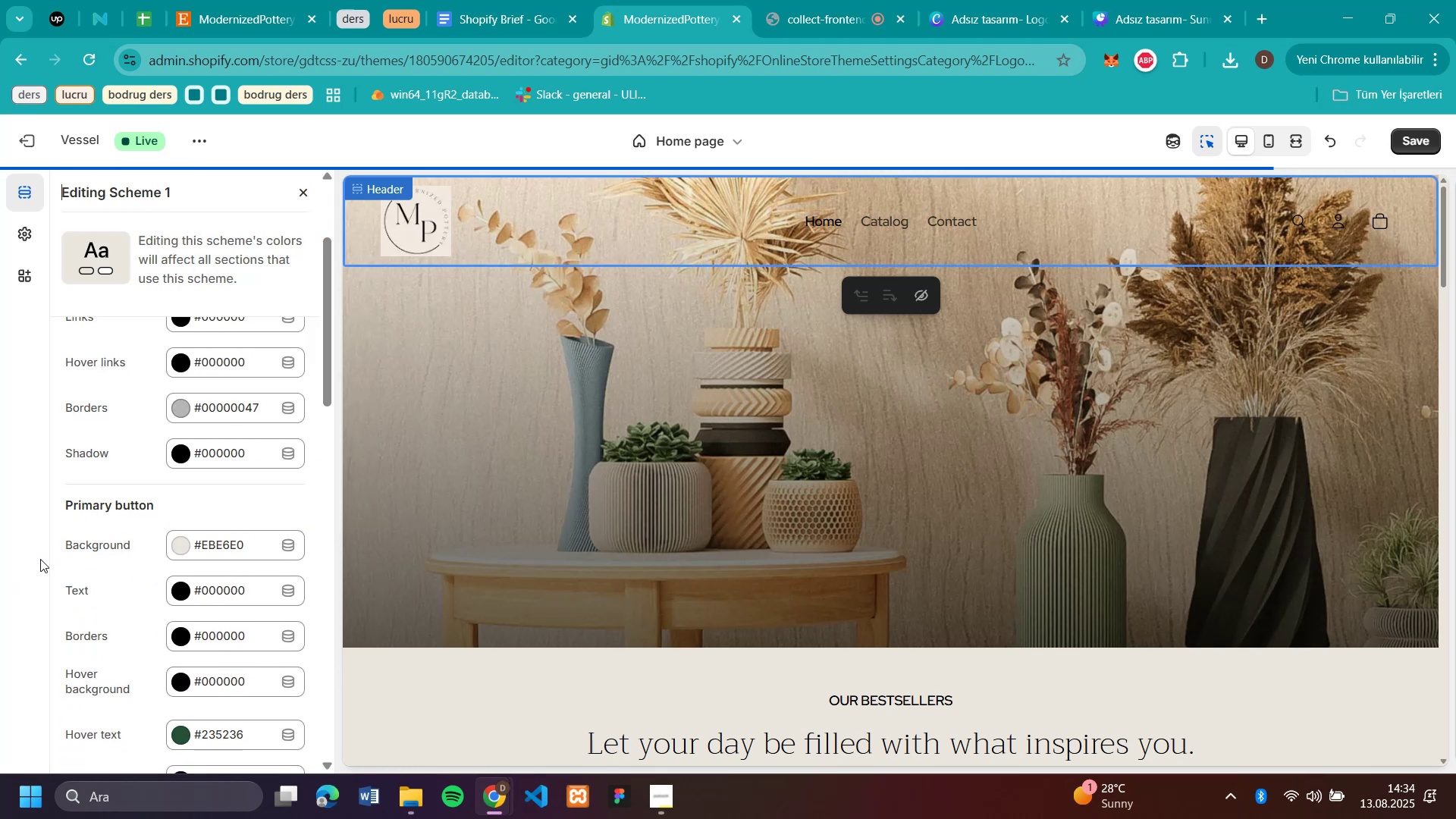 
scroll: coordinate [40, 559], scroll_direction: down, amount: 5.0
 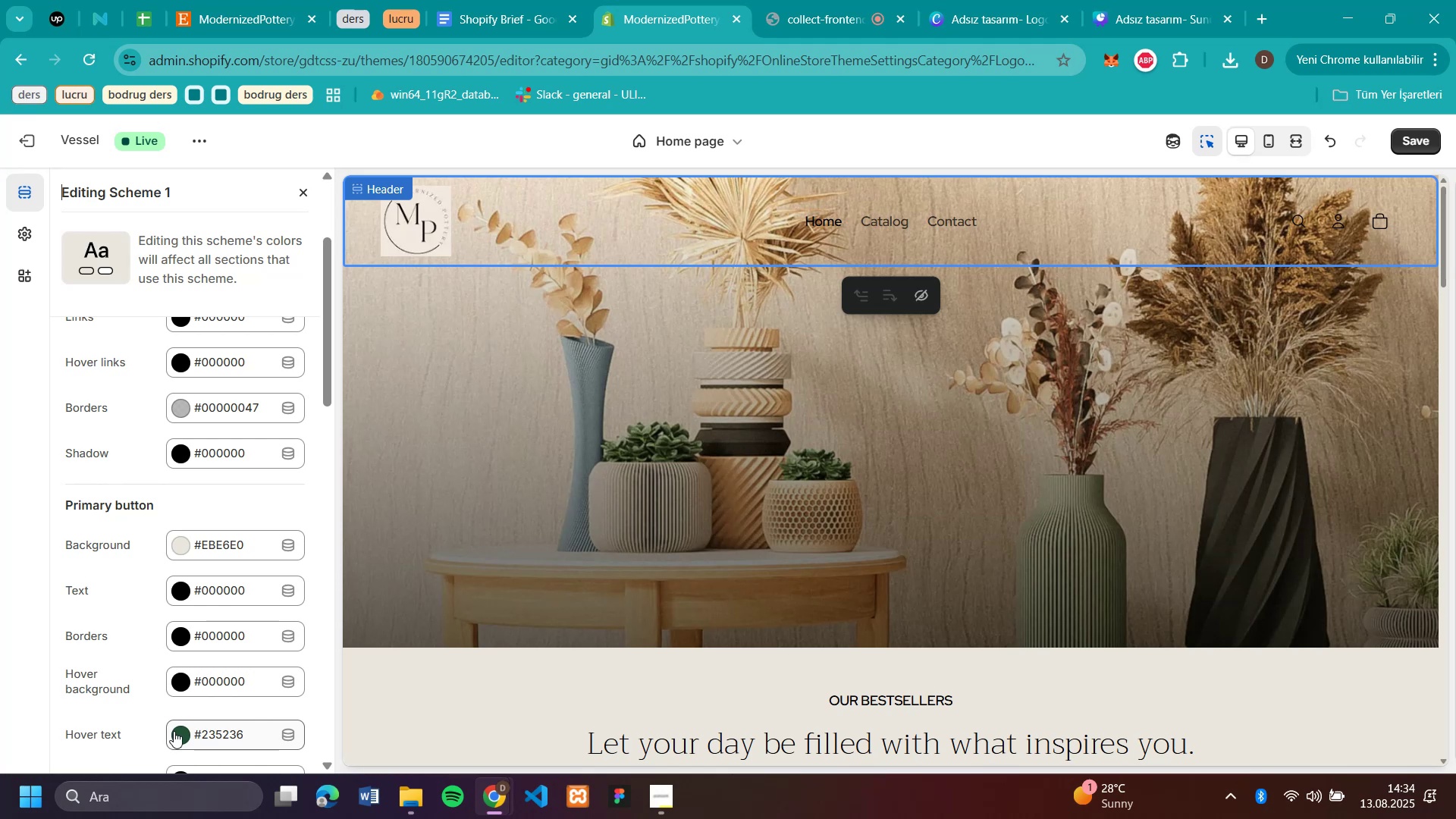 
left_click([174, 731])
 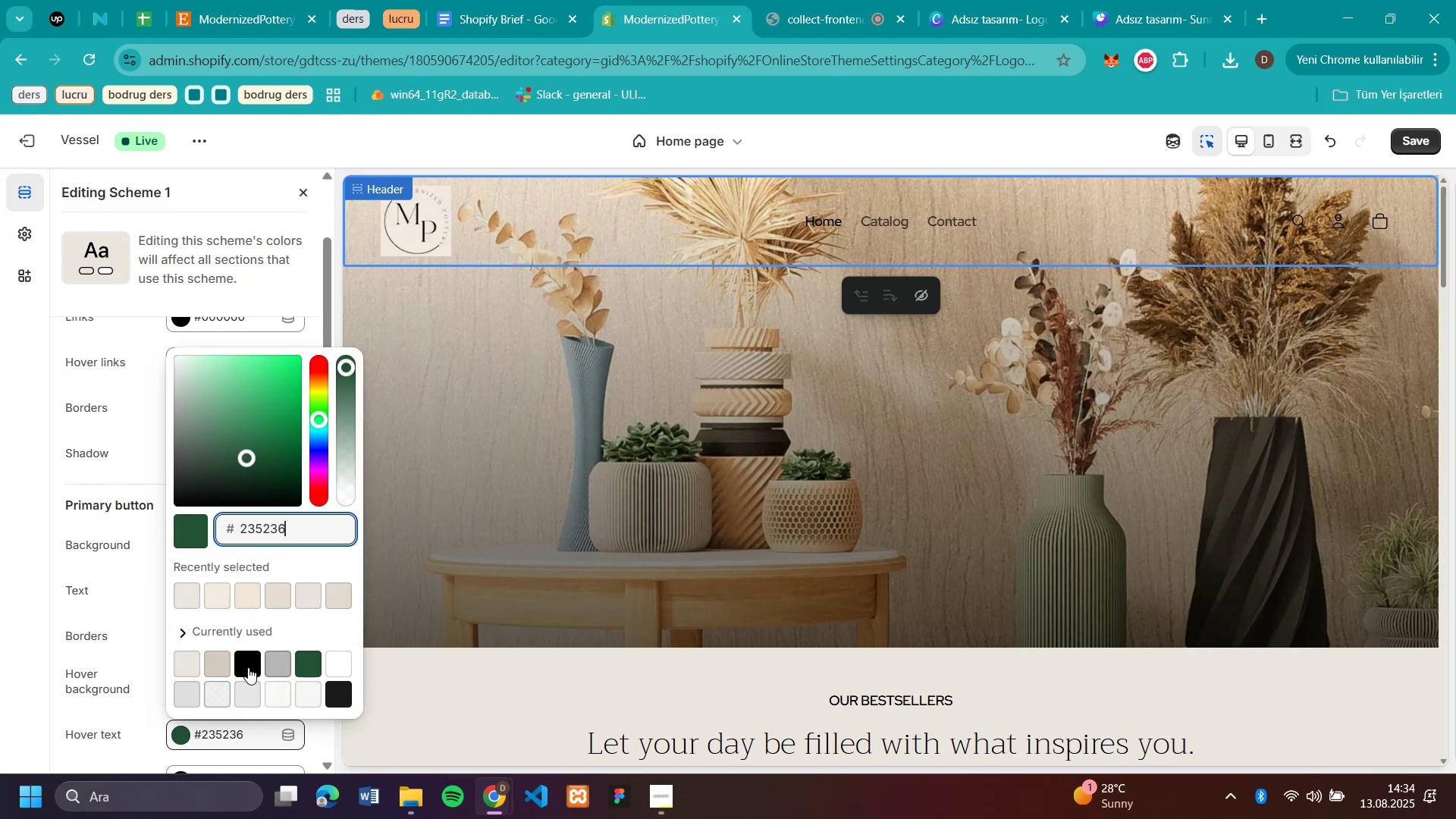 
left_click([248, 669])
 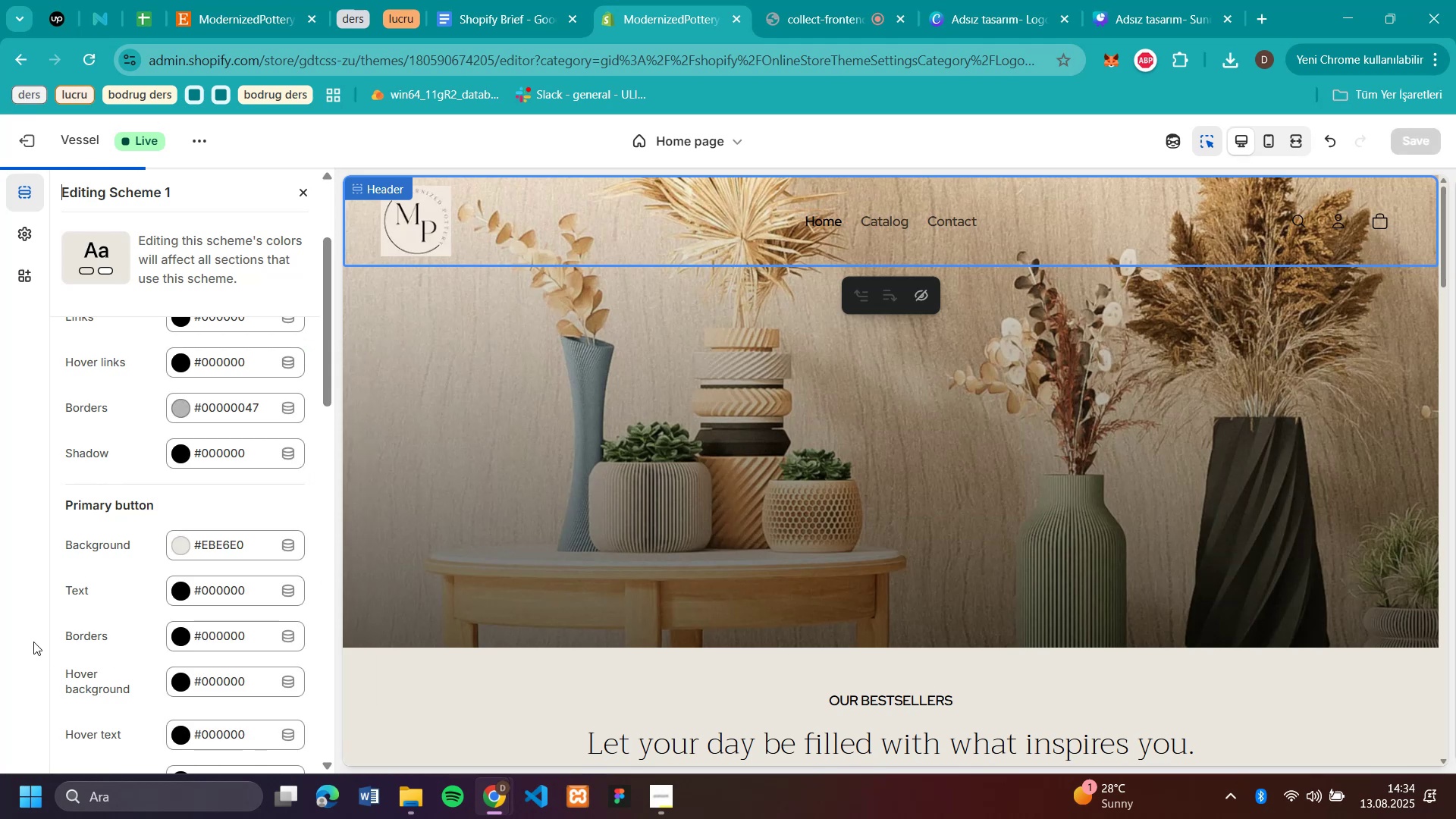 
scroll: coordinate [106, 561], scroll_direction: down, amount: 4.0
 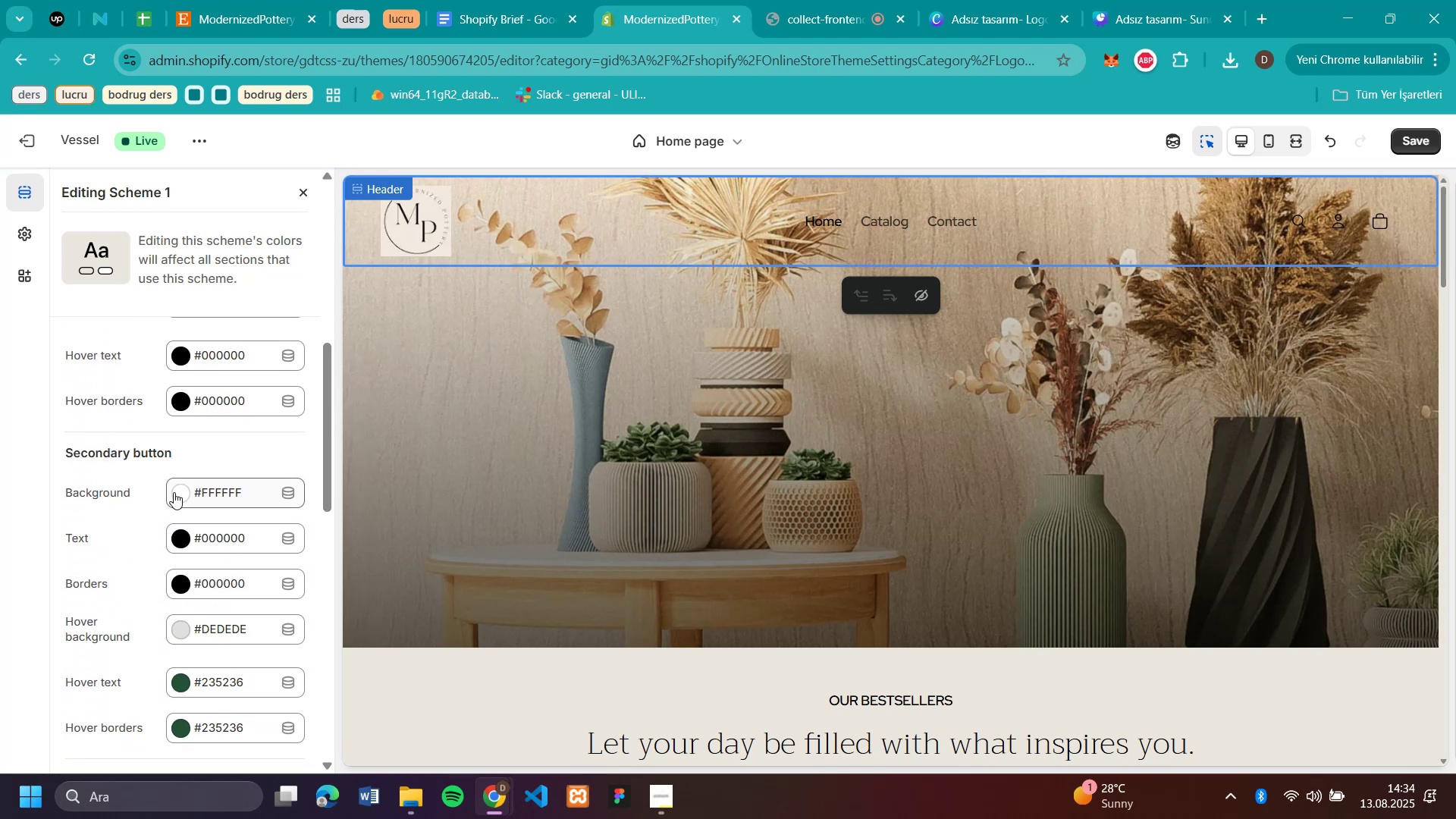 
left_click([177, 492])
 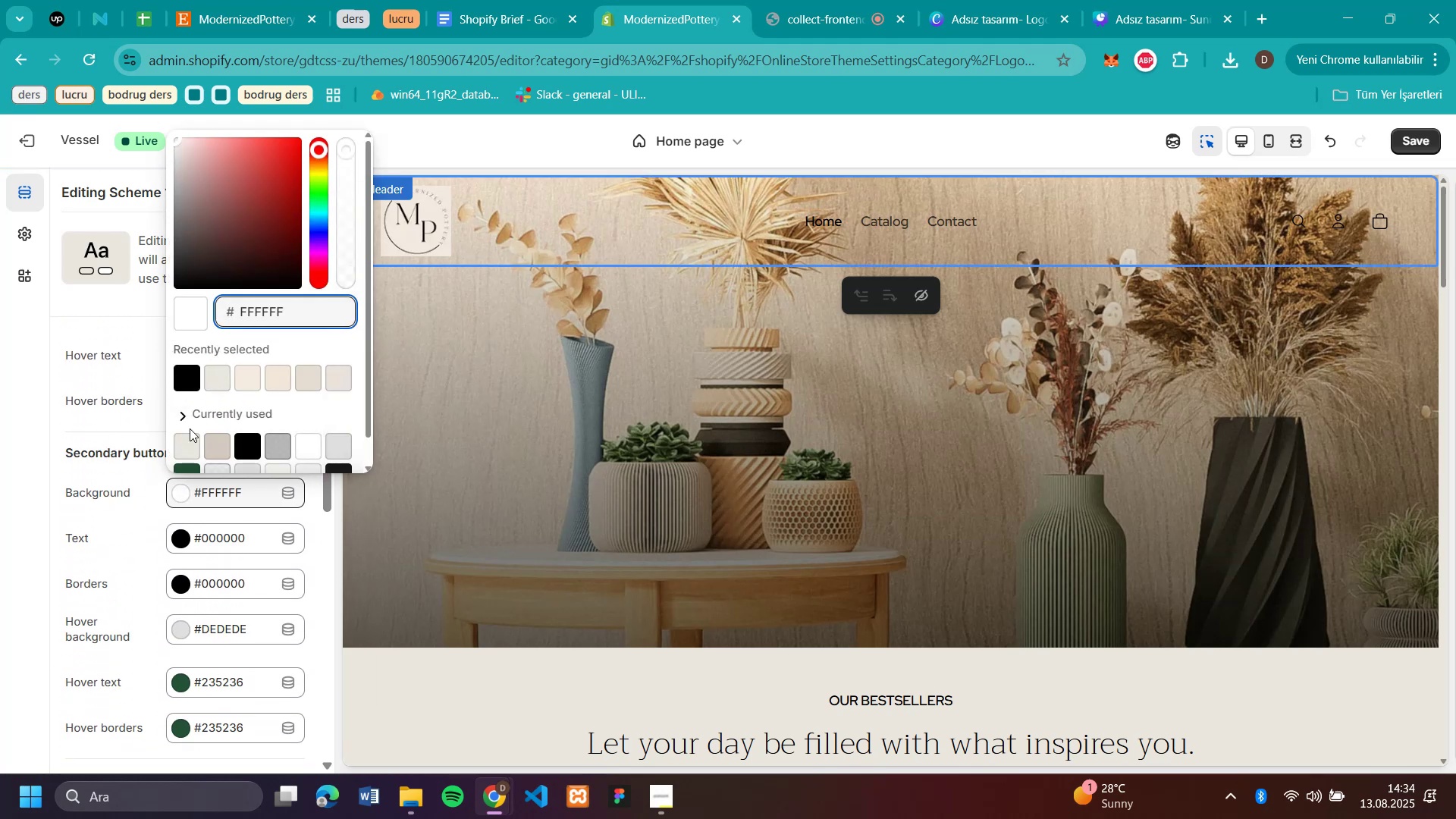 
left_click([184, 444])
 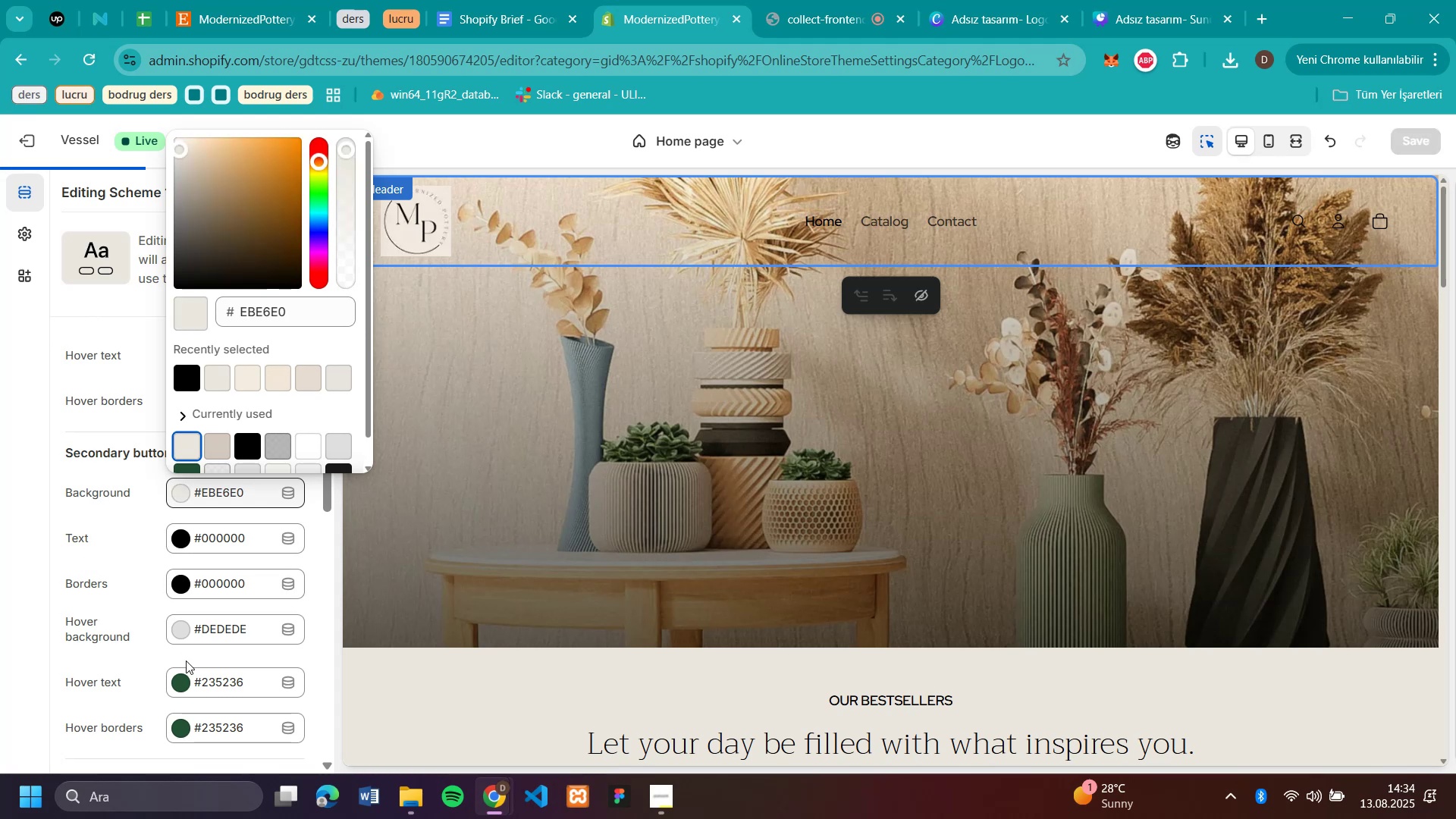 
mouse_move([175, 658])
 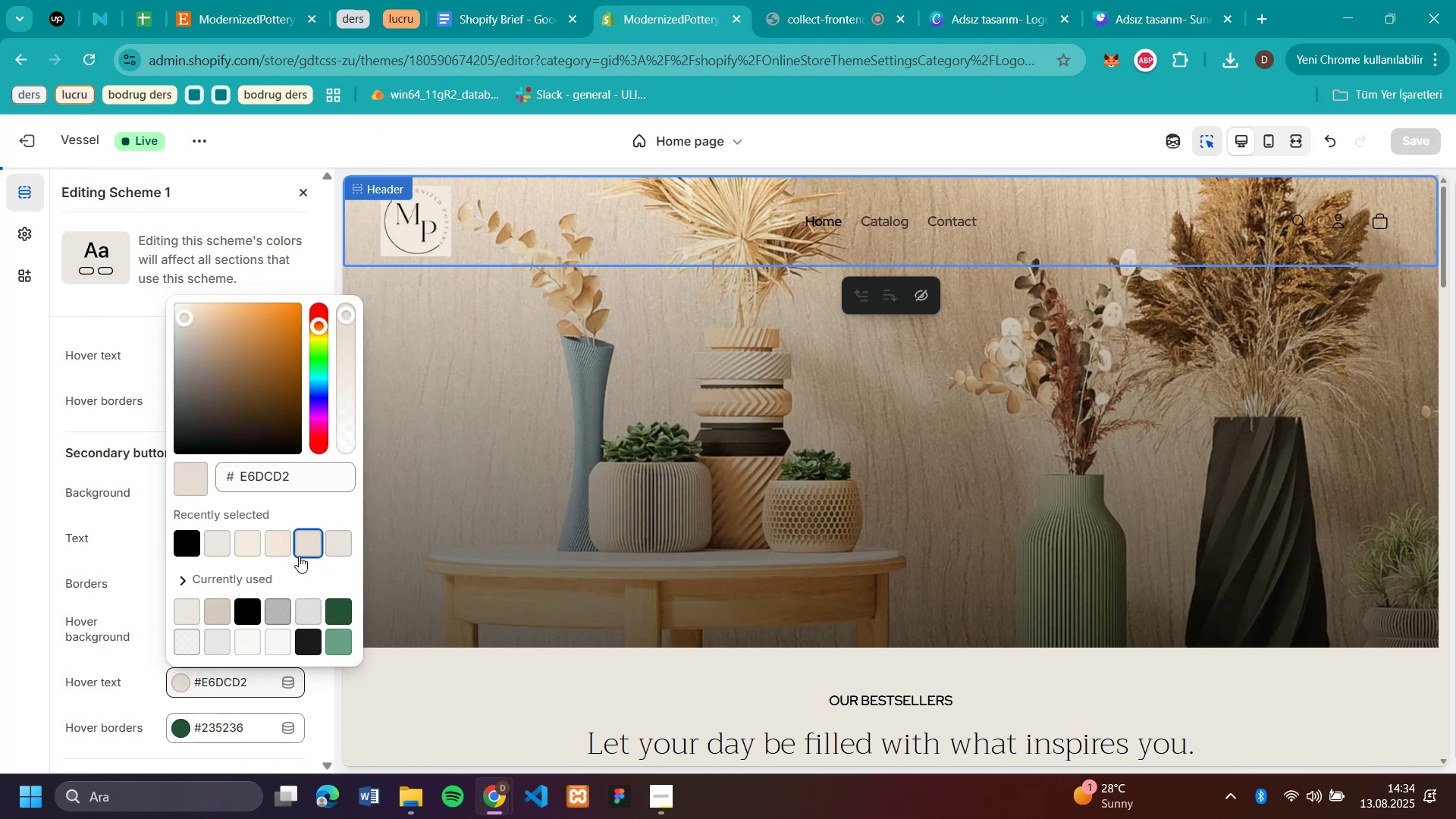 
left_click([182, 727])
 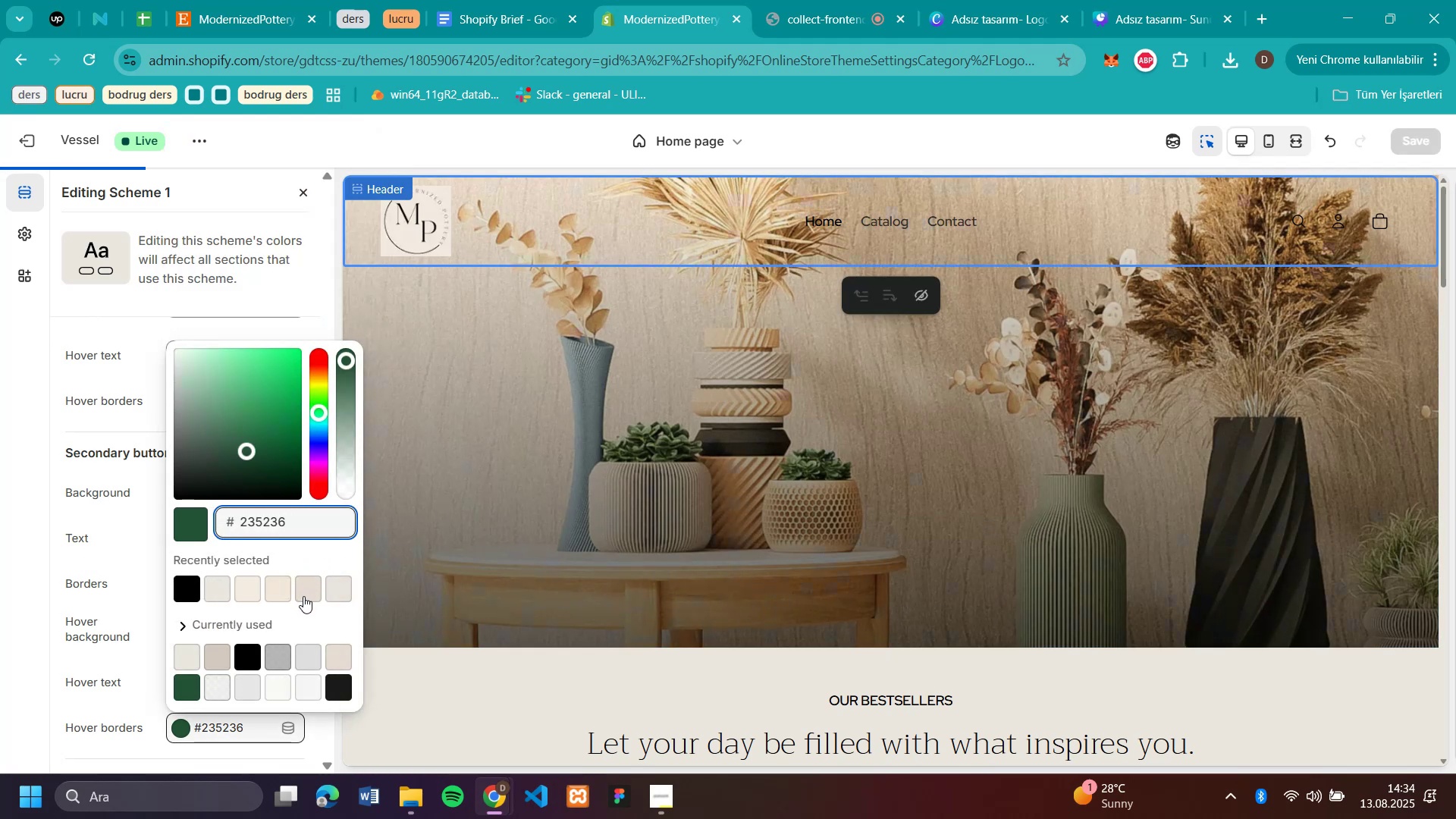 
left_click([306, 594])
 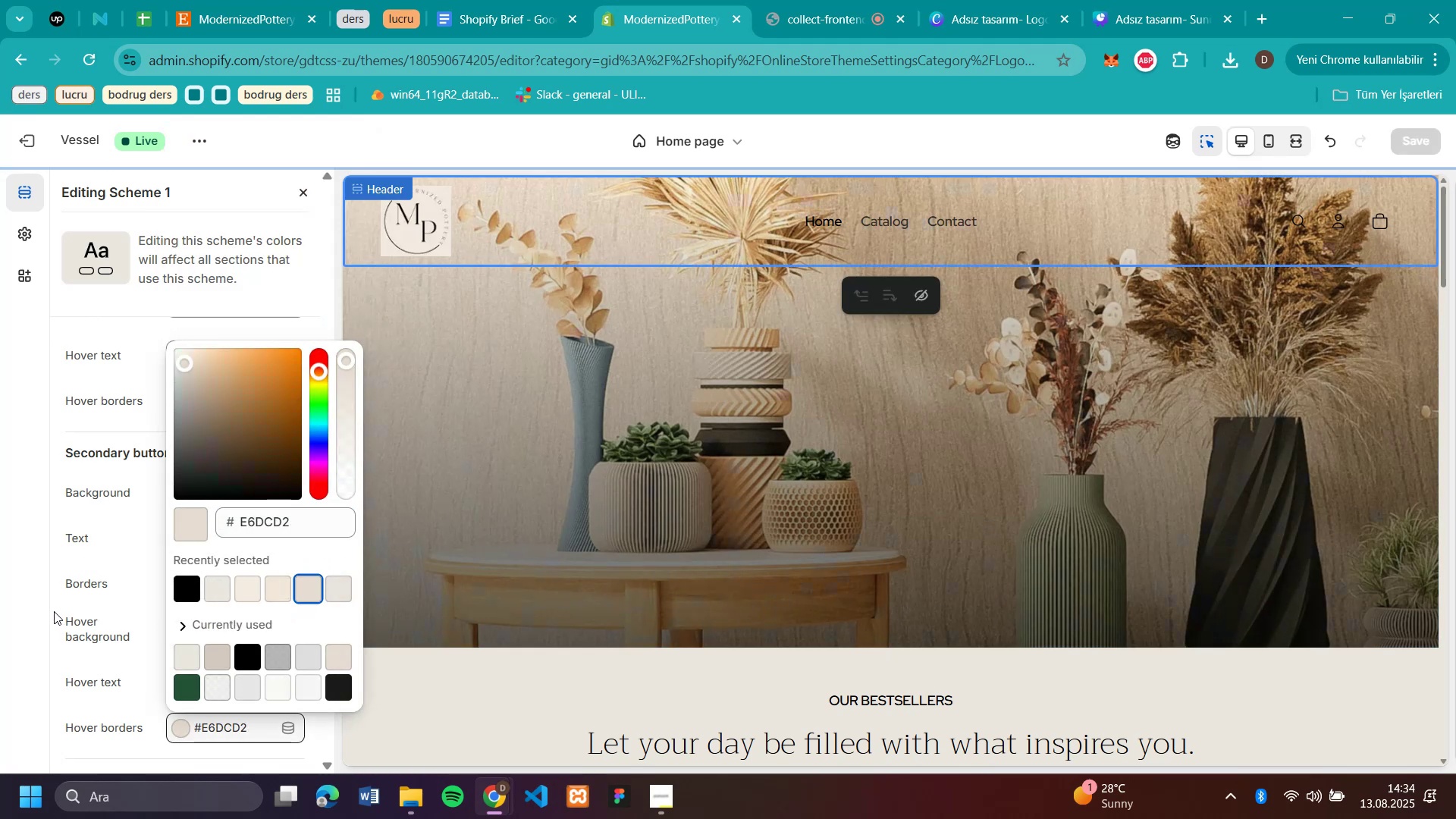 
left_click([54, 611])
 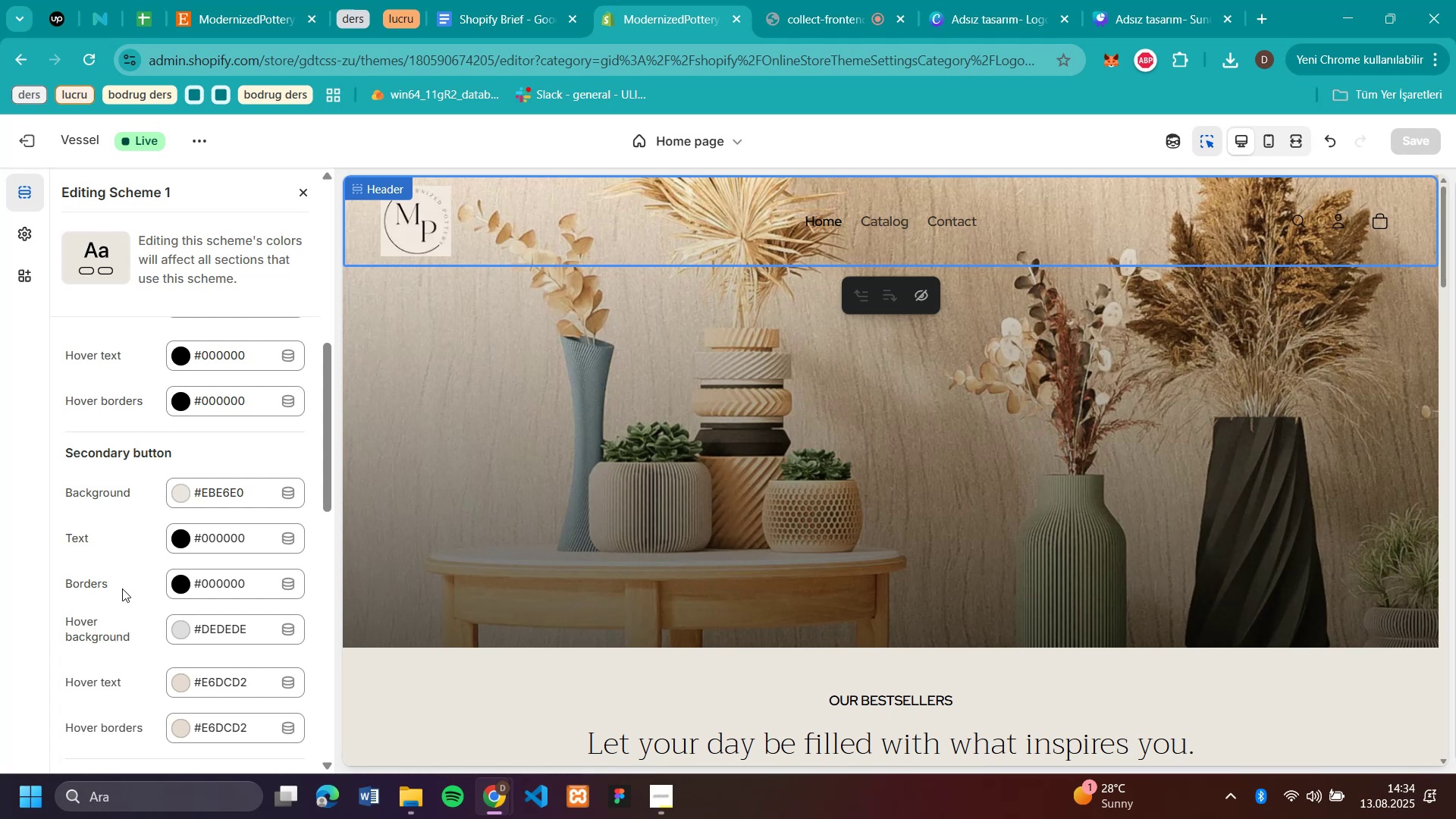 
scroll: coordinate [122, 588], scroll_direction: down, amount: 3.0
 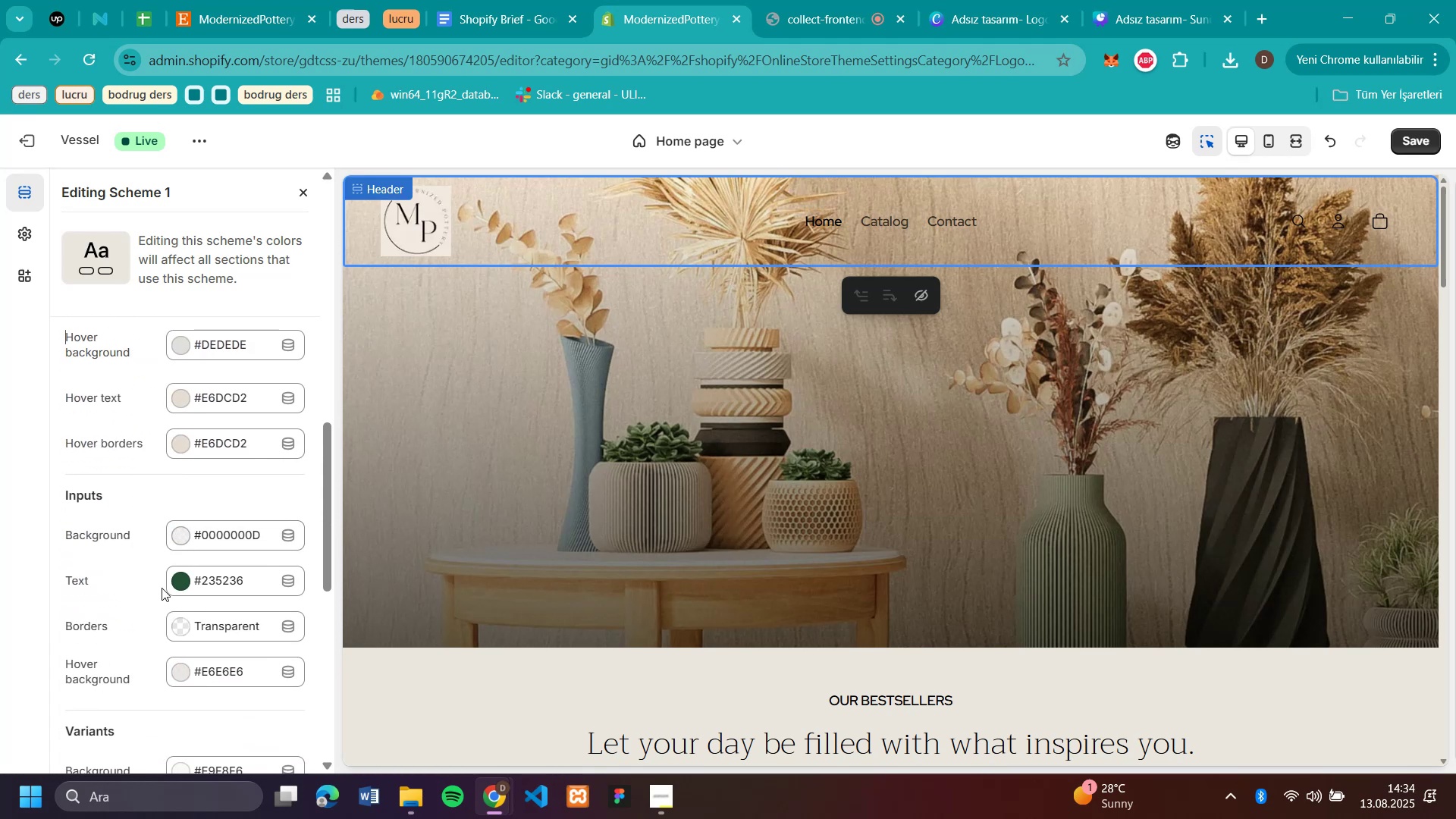 
left_click([189, 580])
 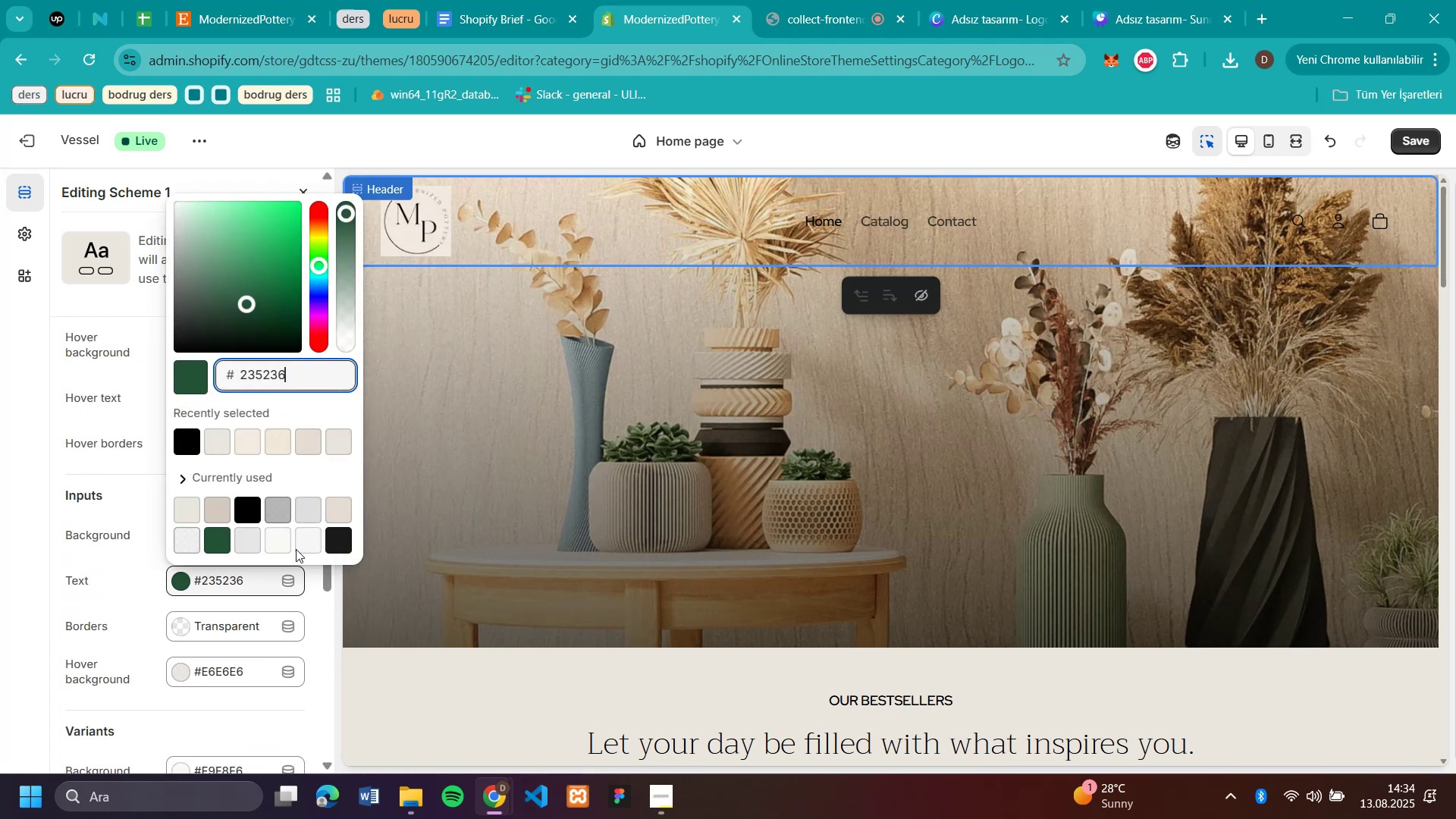 
left_click([281, 543])
 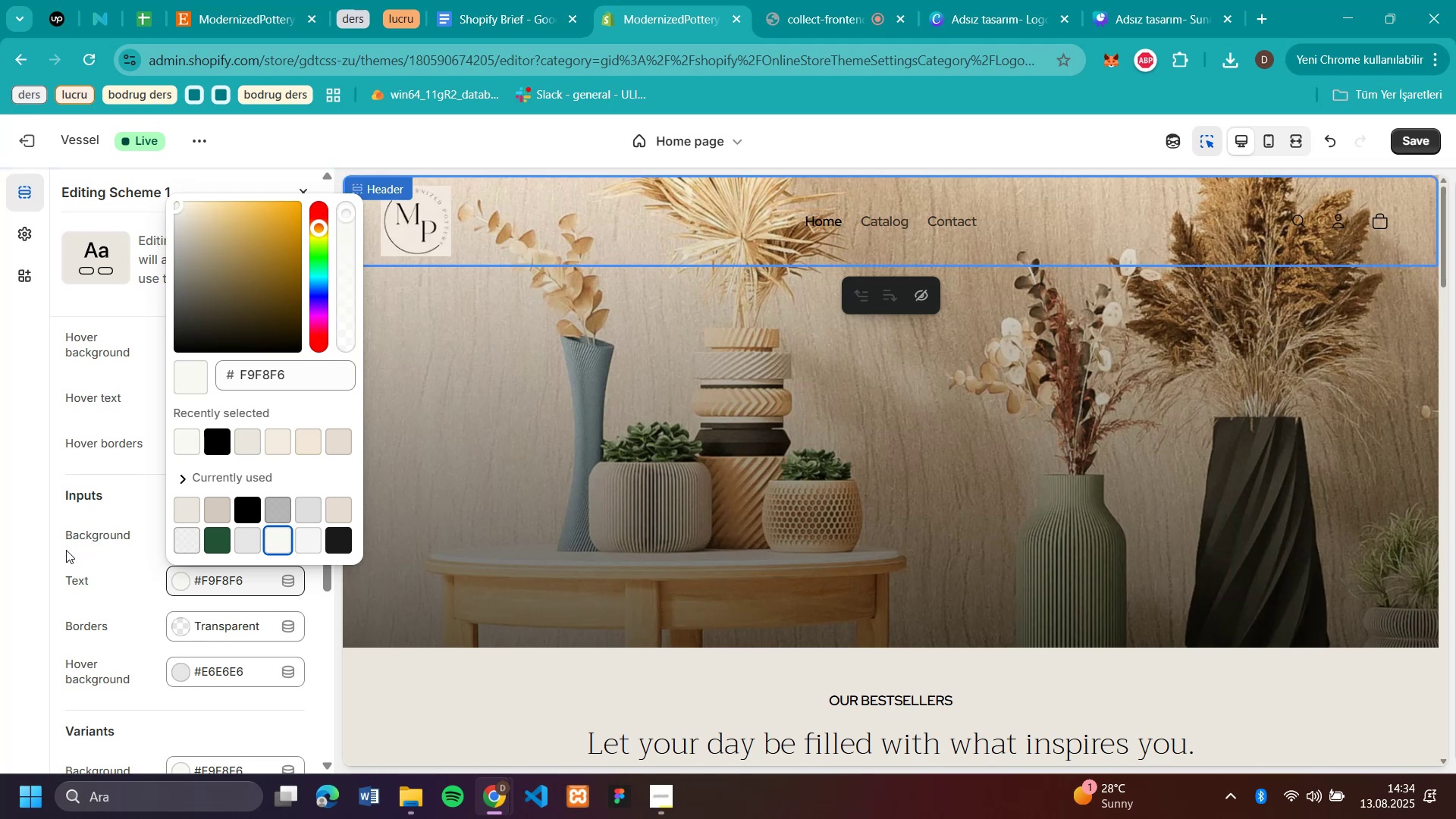 
left_click([37, 565])
 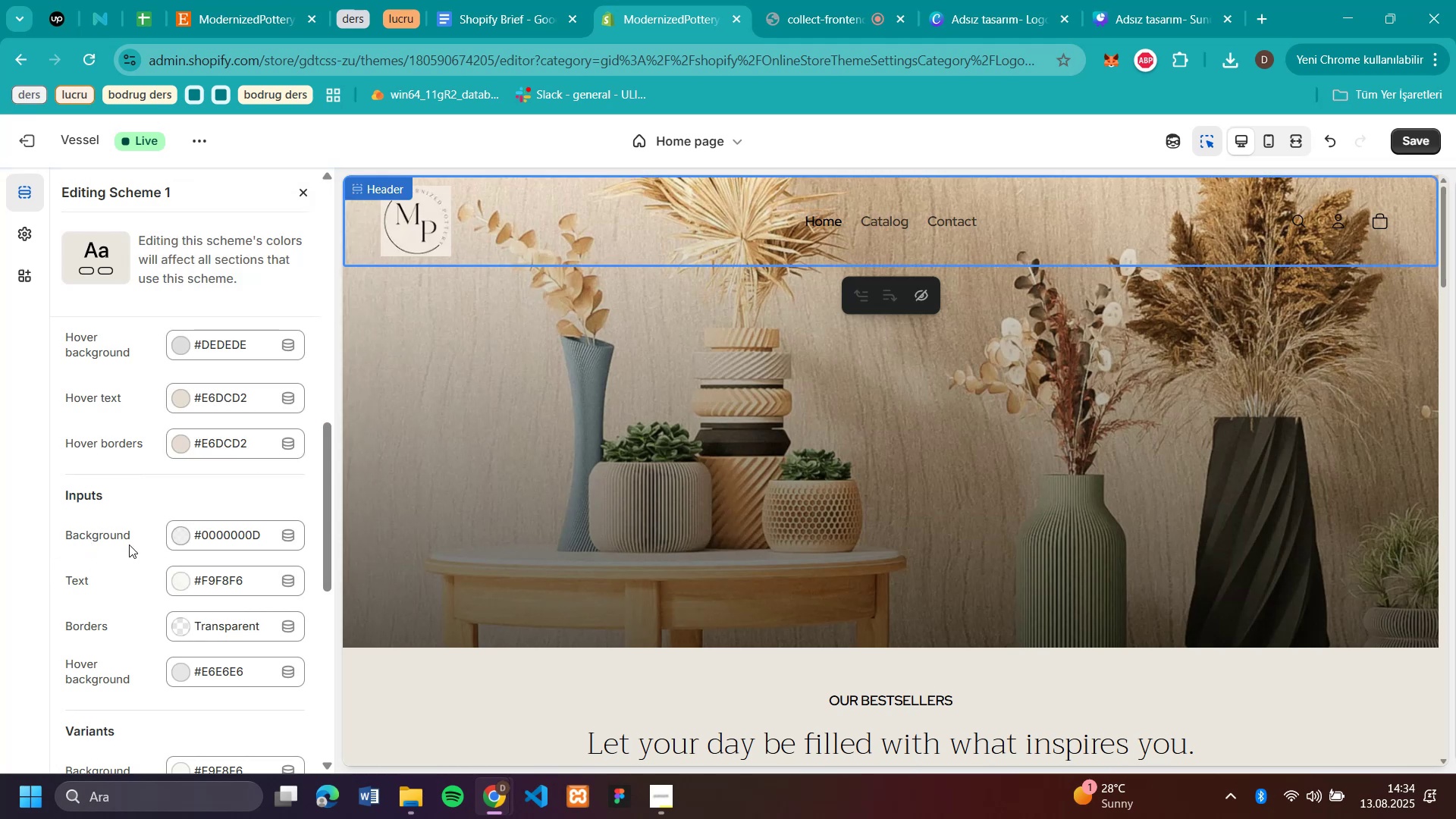 
scroll: coordinate [148, 537], scroll_direction: up, amount: 16.0
 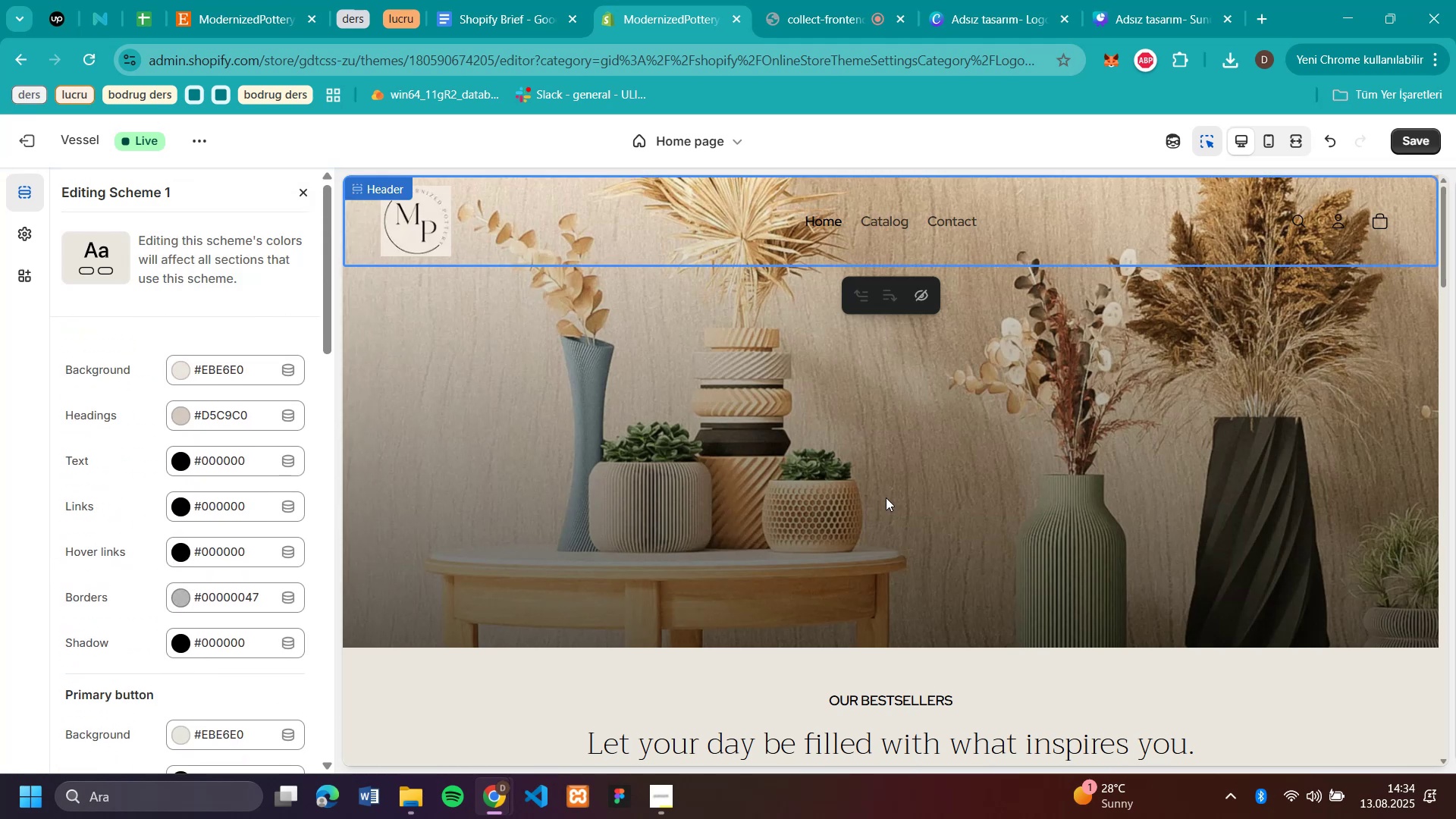 
scroll: coordinate [888, 498], scroll_direction: down, amount: 11.0
 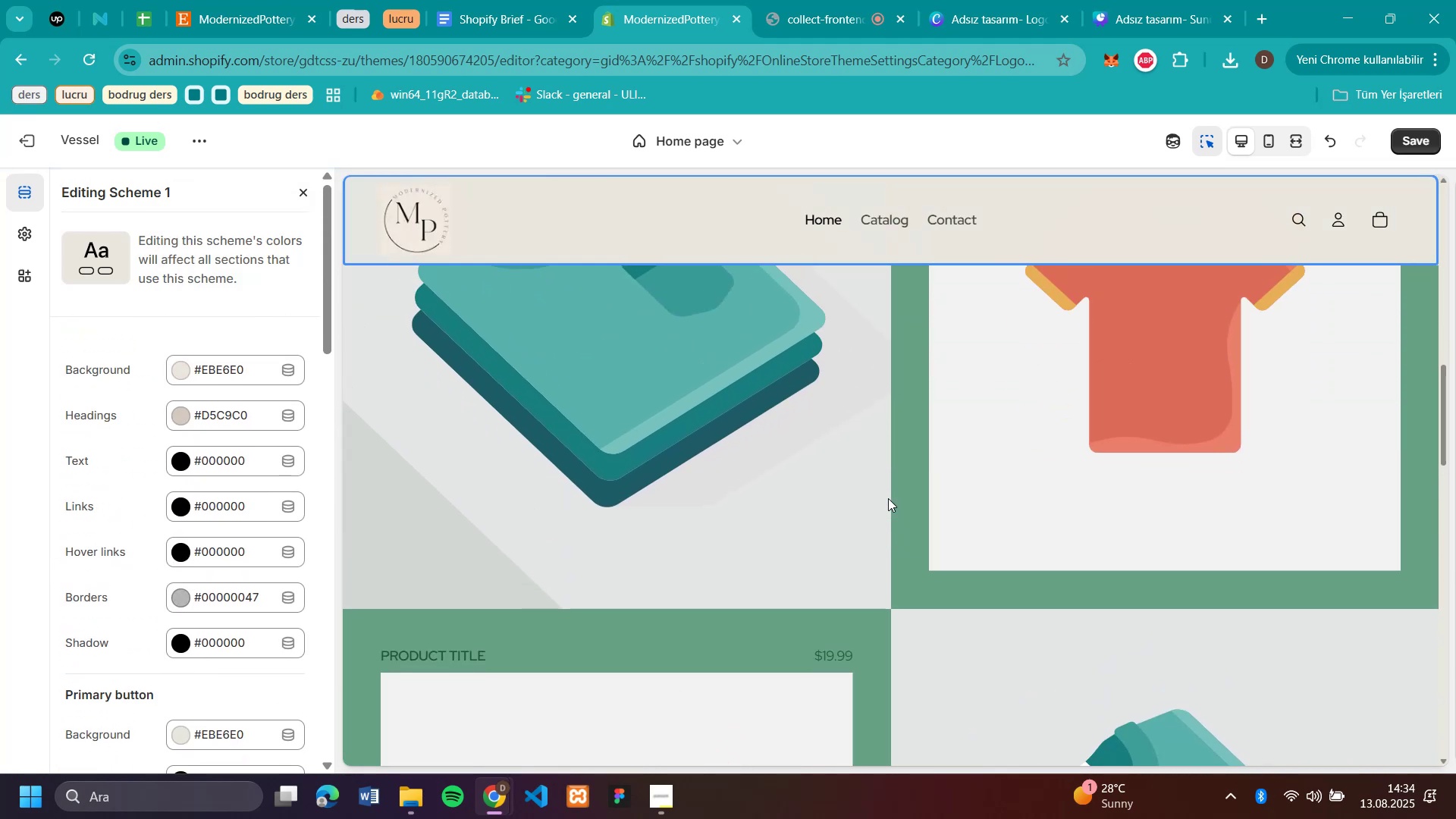 
scroll: coordinate [888, 498], scroll_direction: up, amount: 3.0
 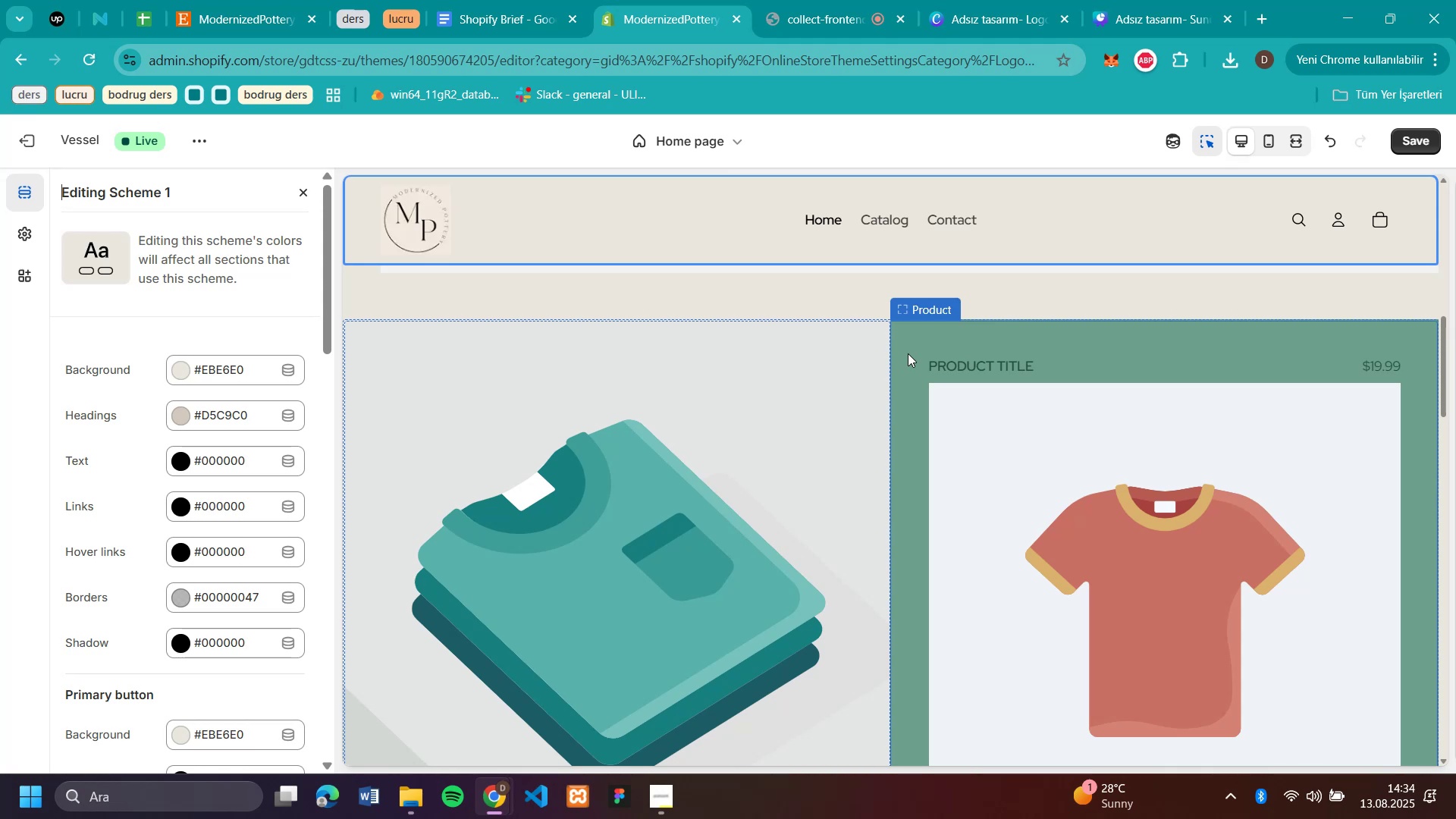 
scroll: coordinate [196, 484], scroll_direction: down, amount: 13.0
 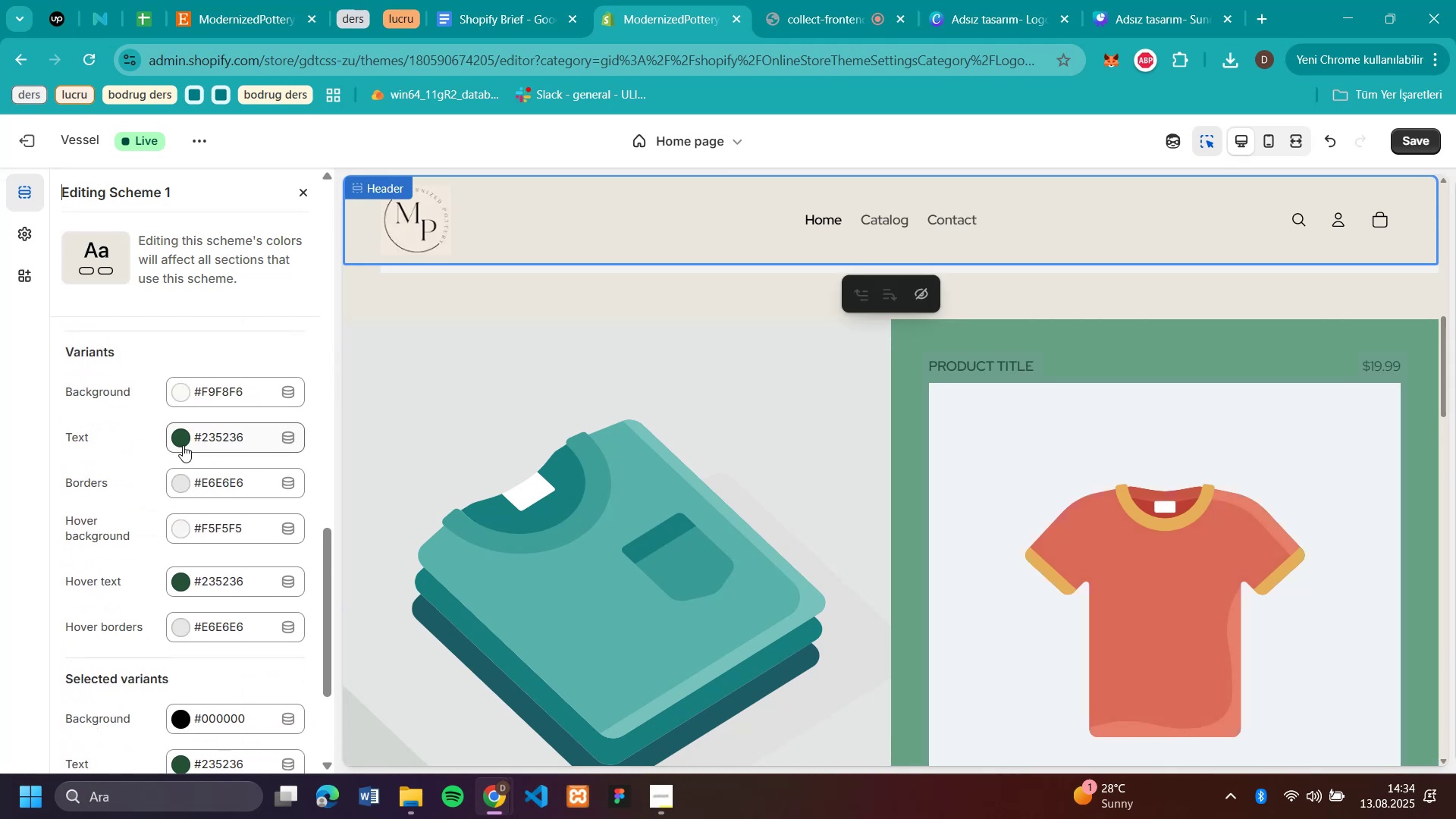 
left_click([183, 445])
 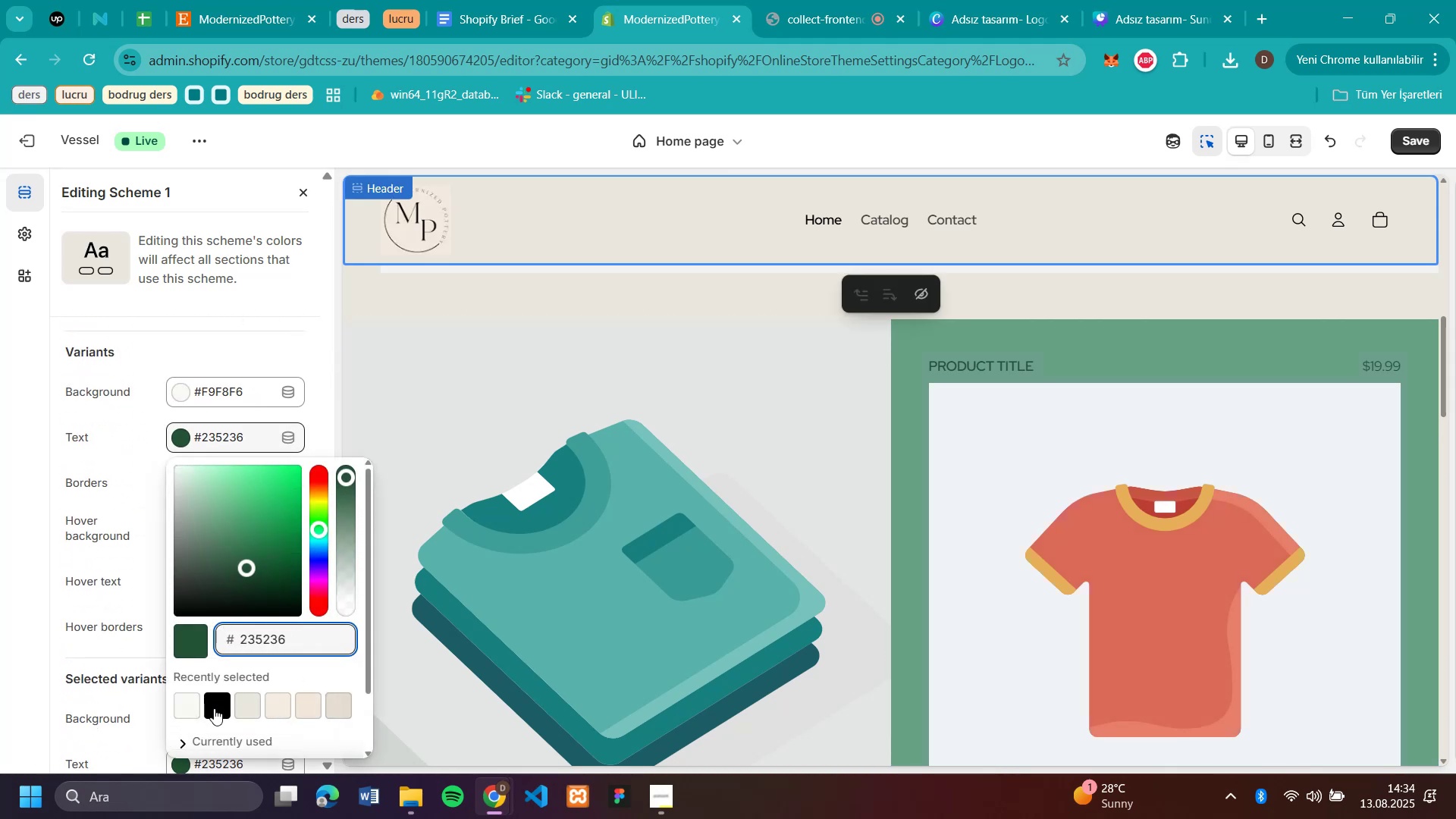 
left_click([214, 708])
 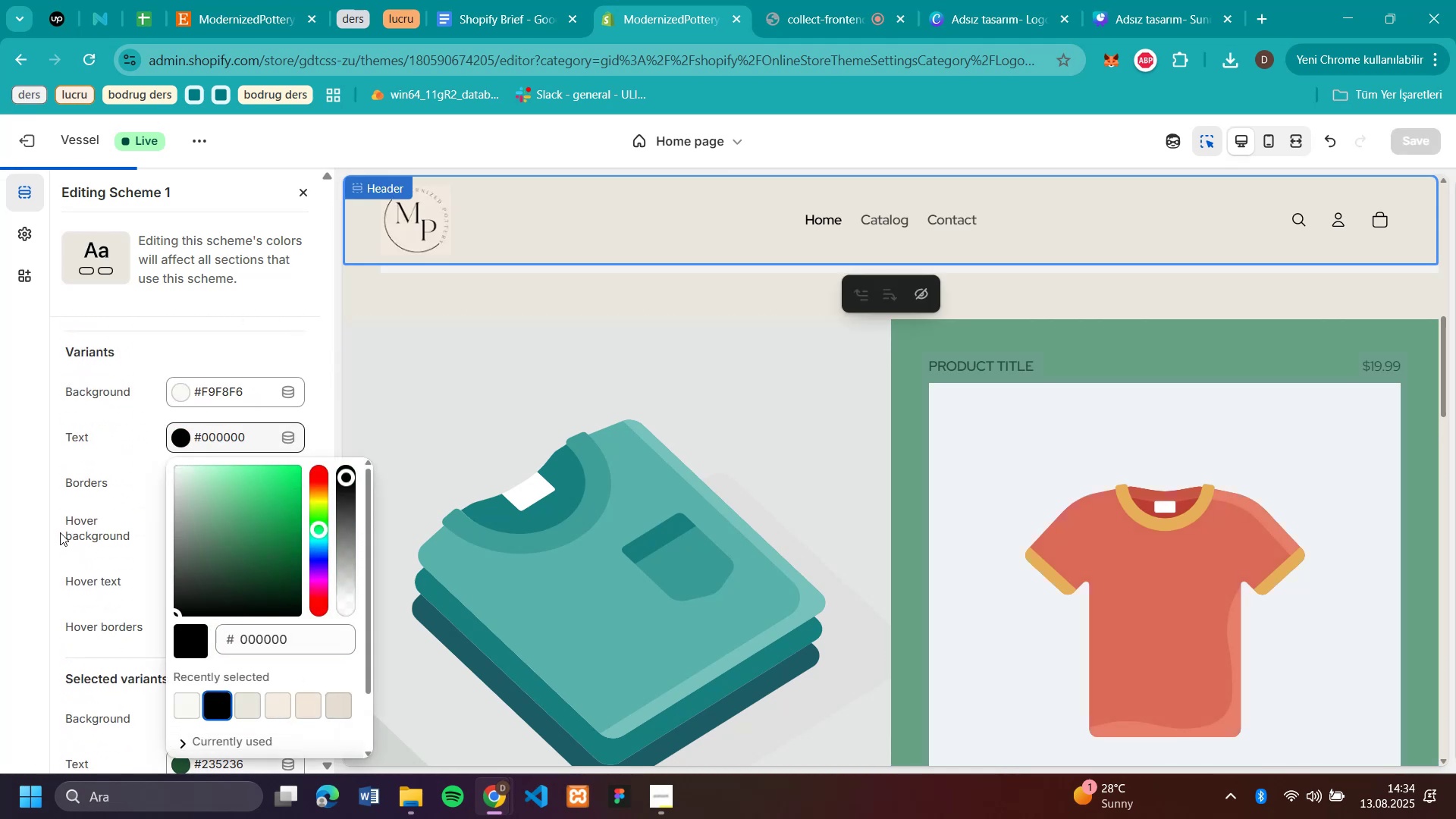 
left_click([60, 532])
 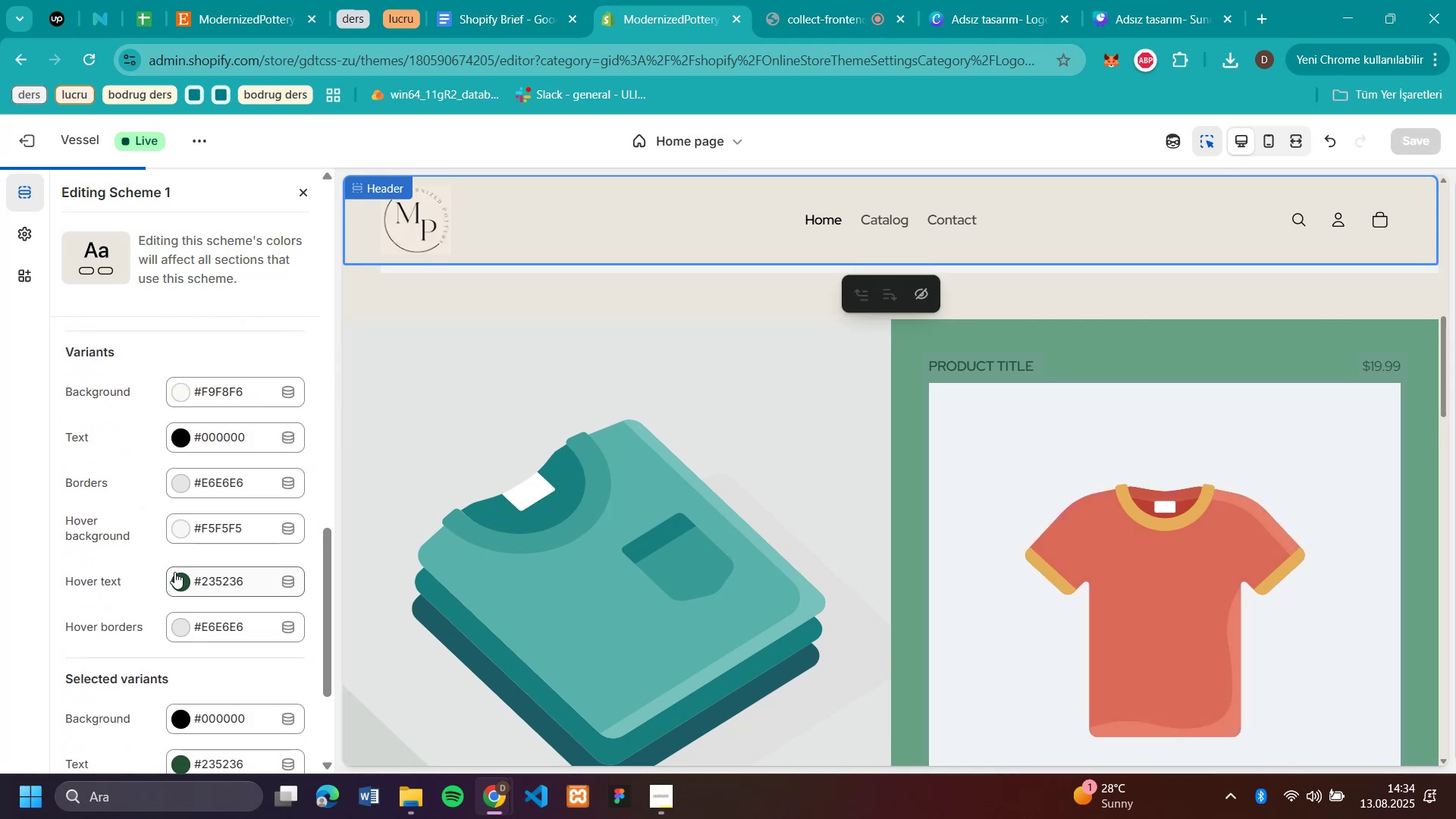 
left_click([174, 572])
 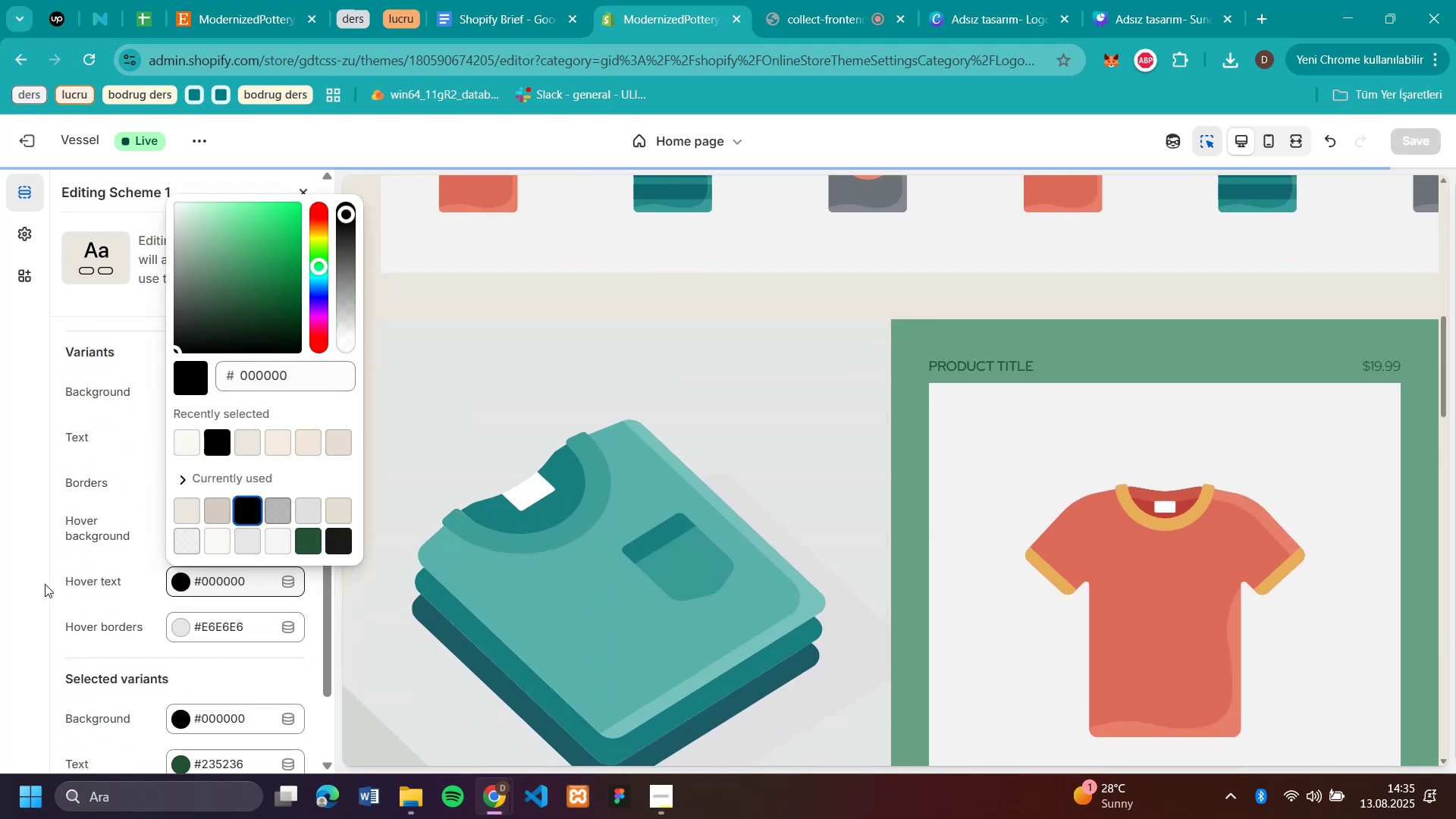 
left_click([29, 592])
 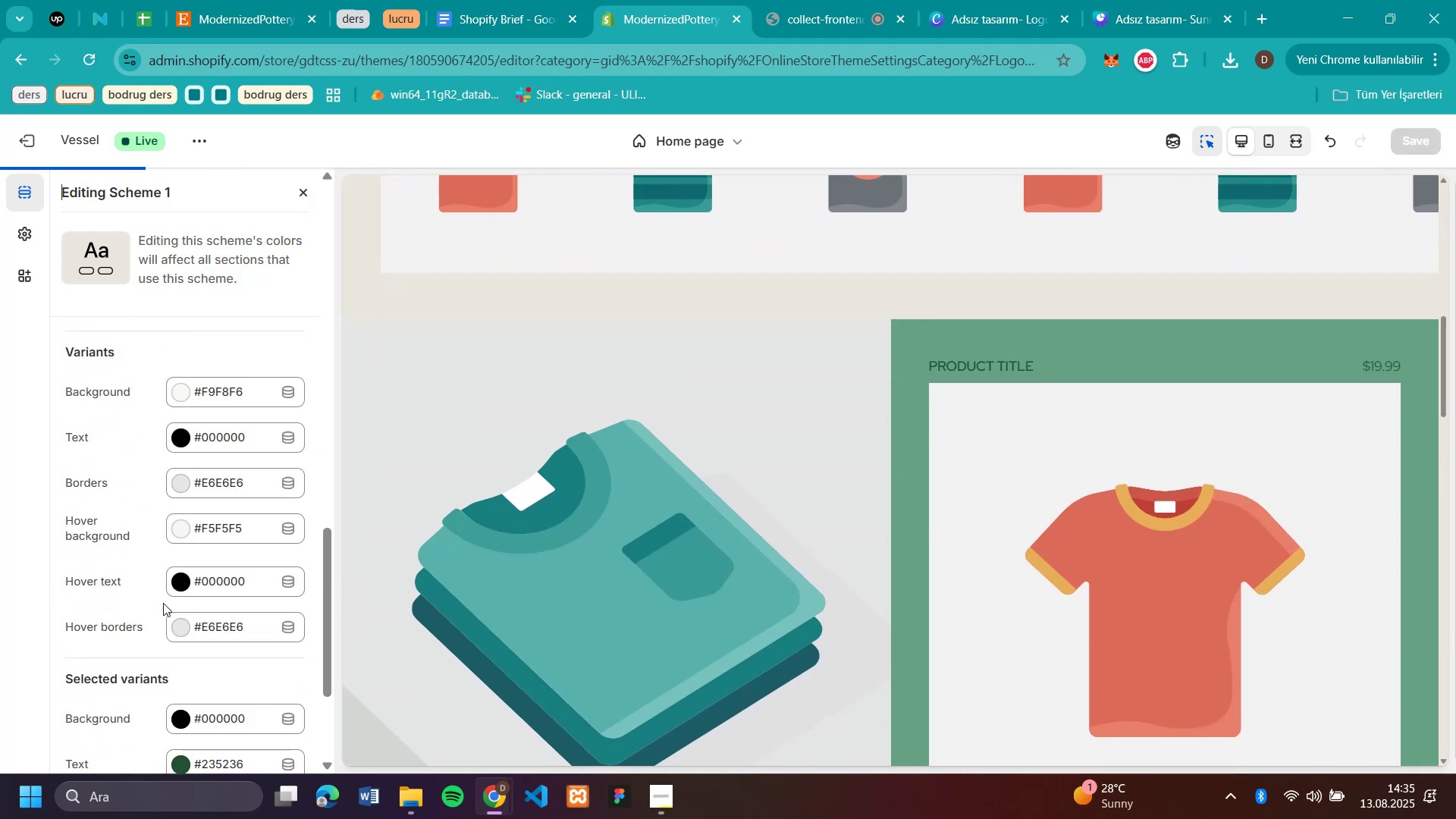 
scroll: coordinate [163, 603], scroll_direction: down, amount: 2.0
 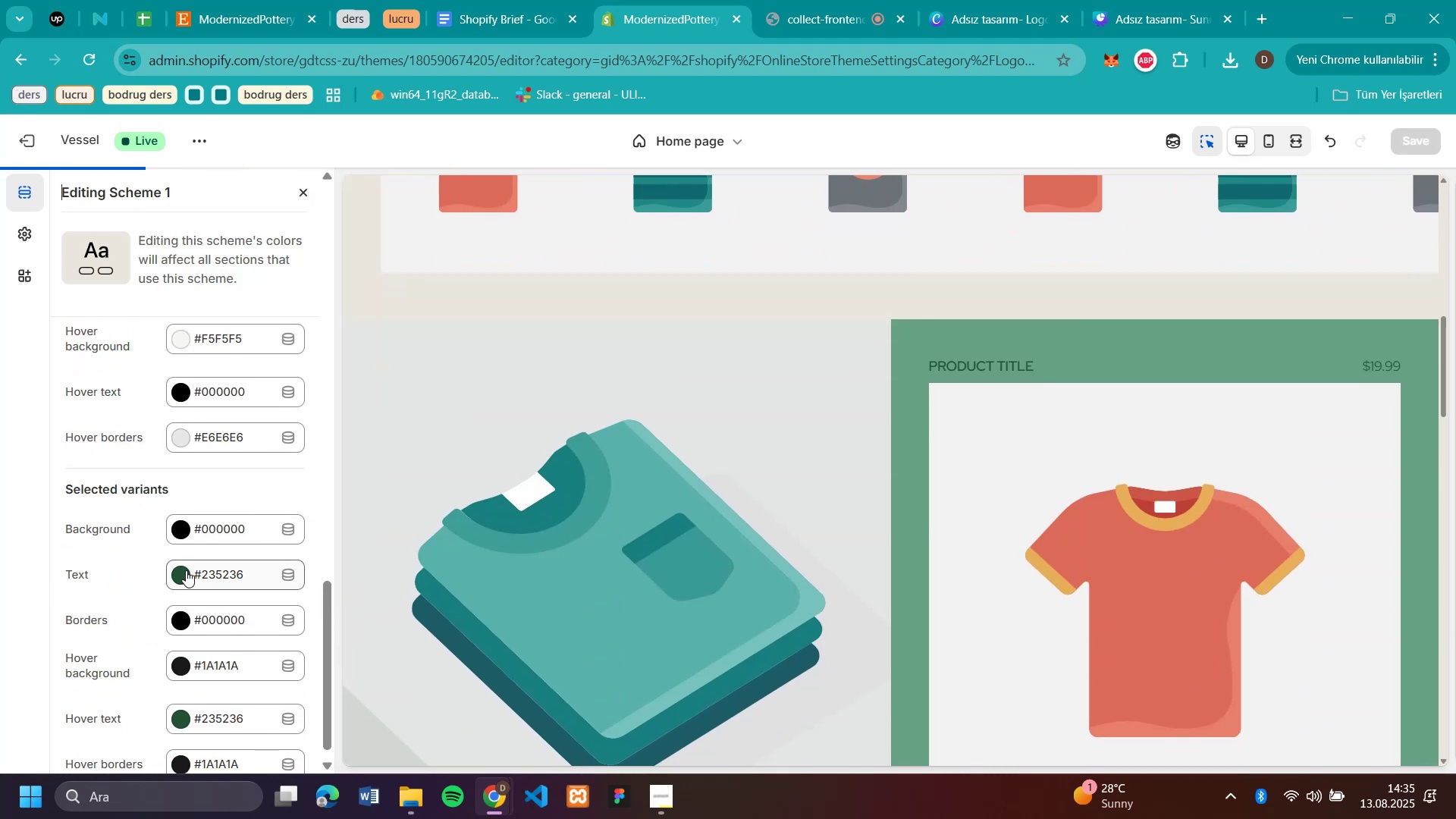 
left_click([186, 570])
 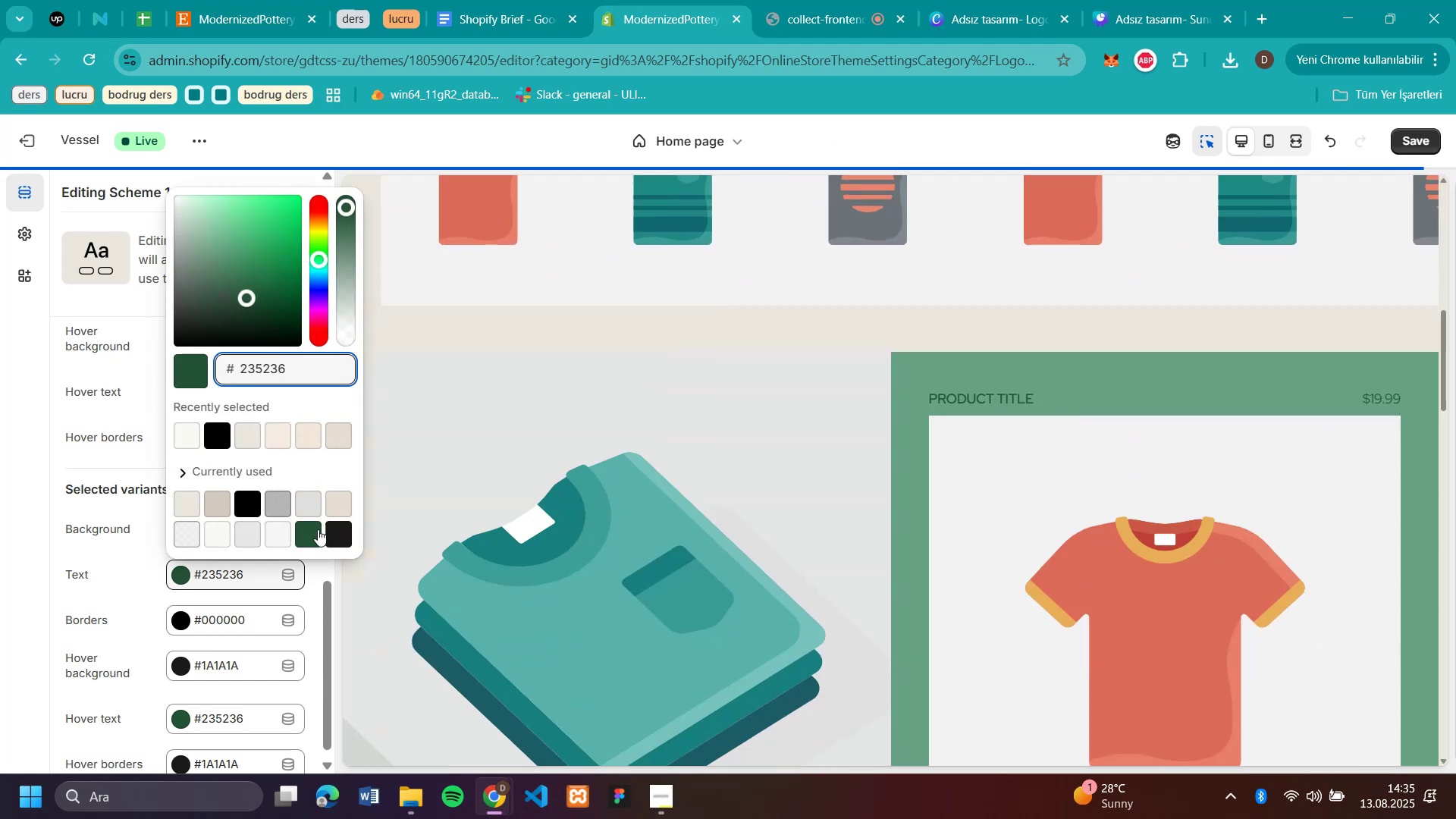 
left_click([309, 531])
 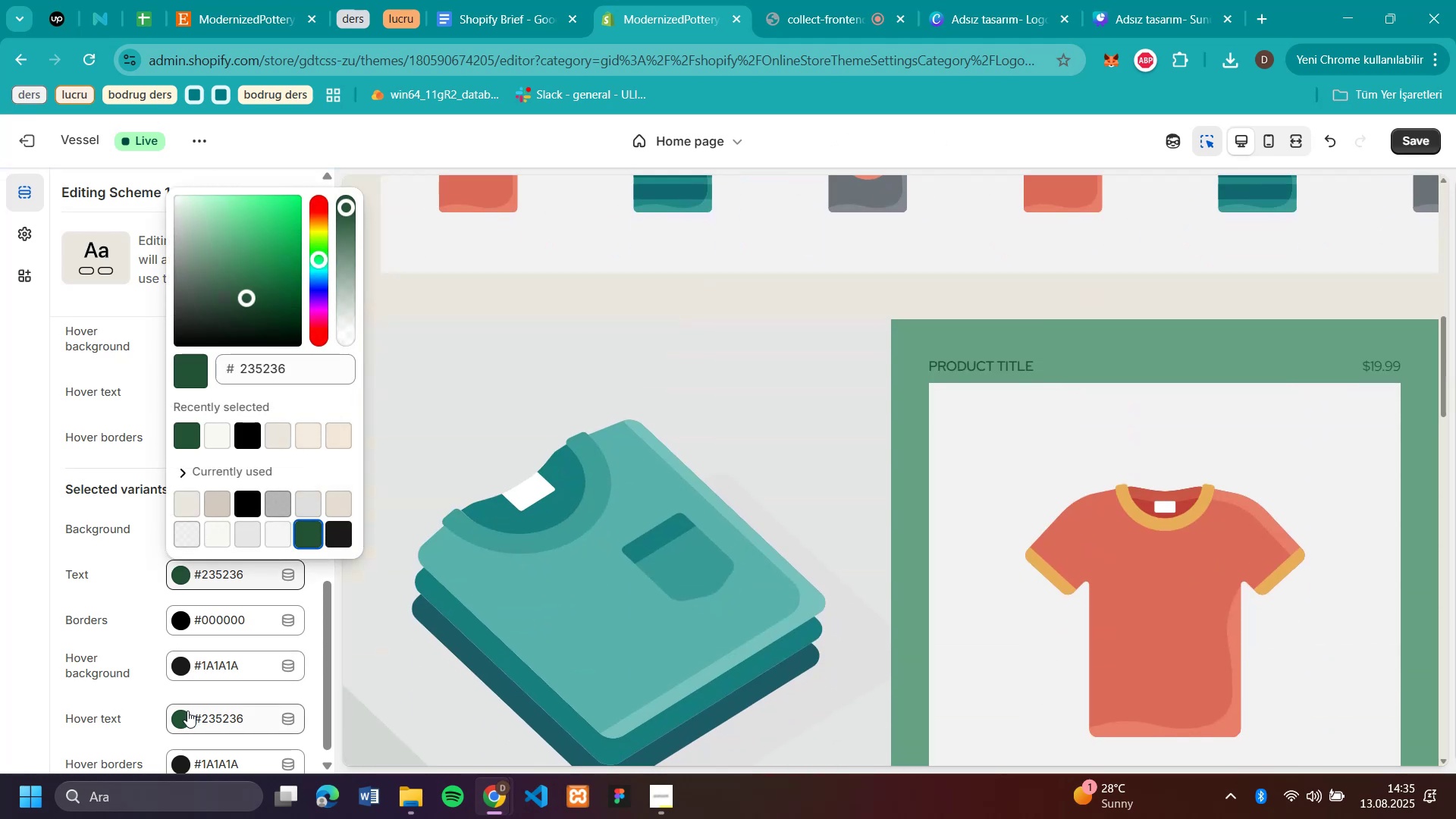 
left_click([187, 711])
 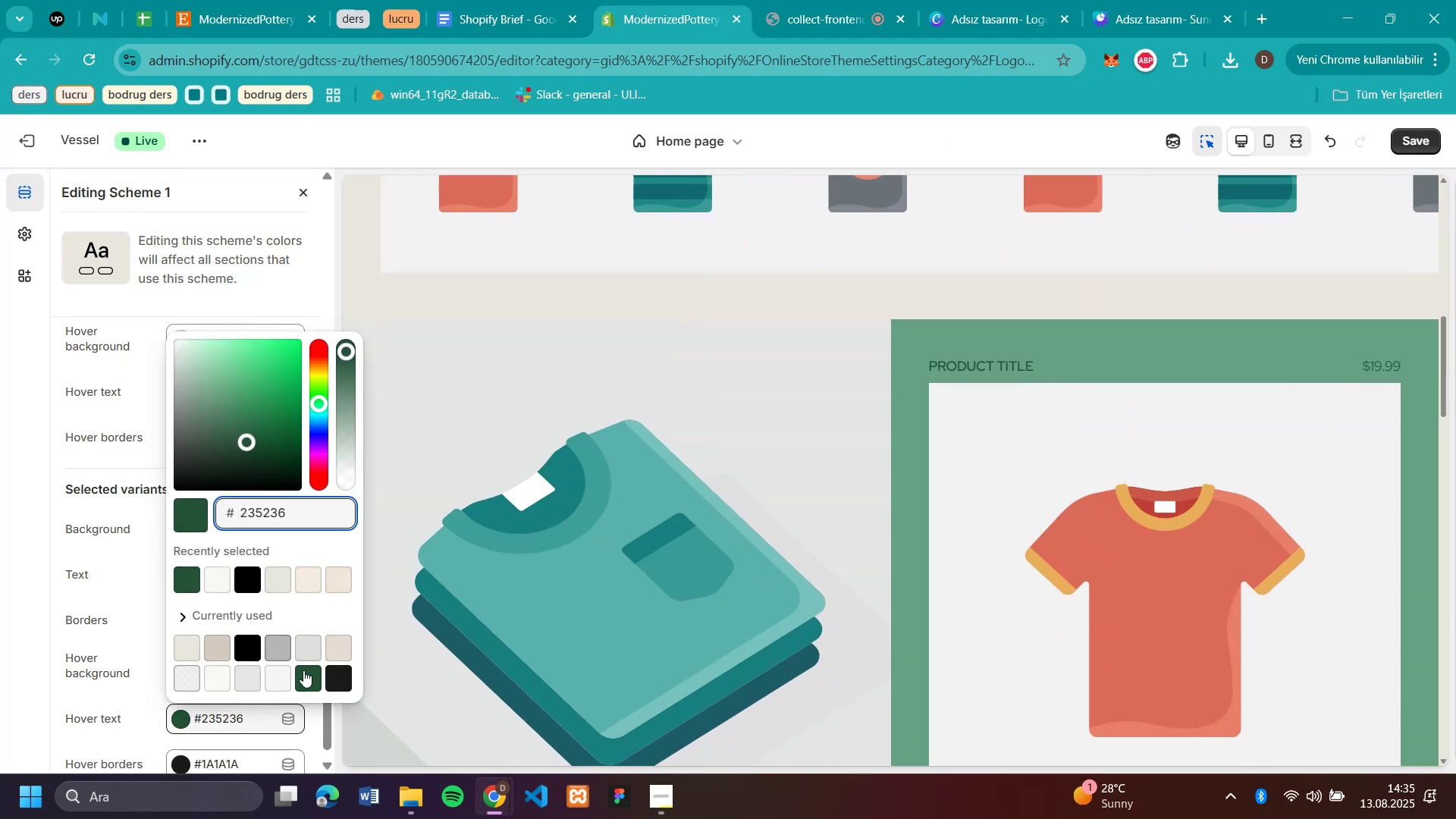 
left_click([305, 671])
 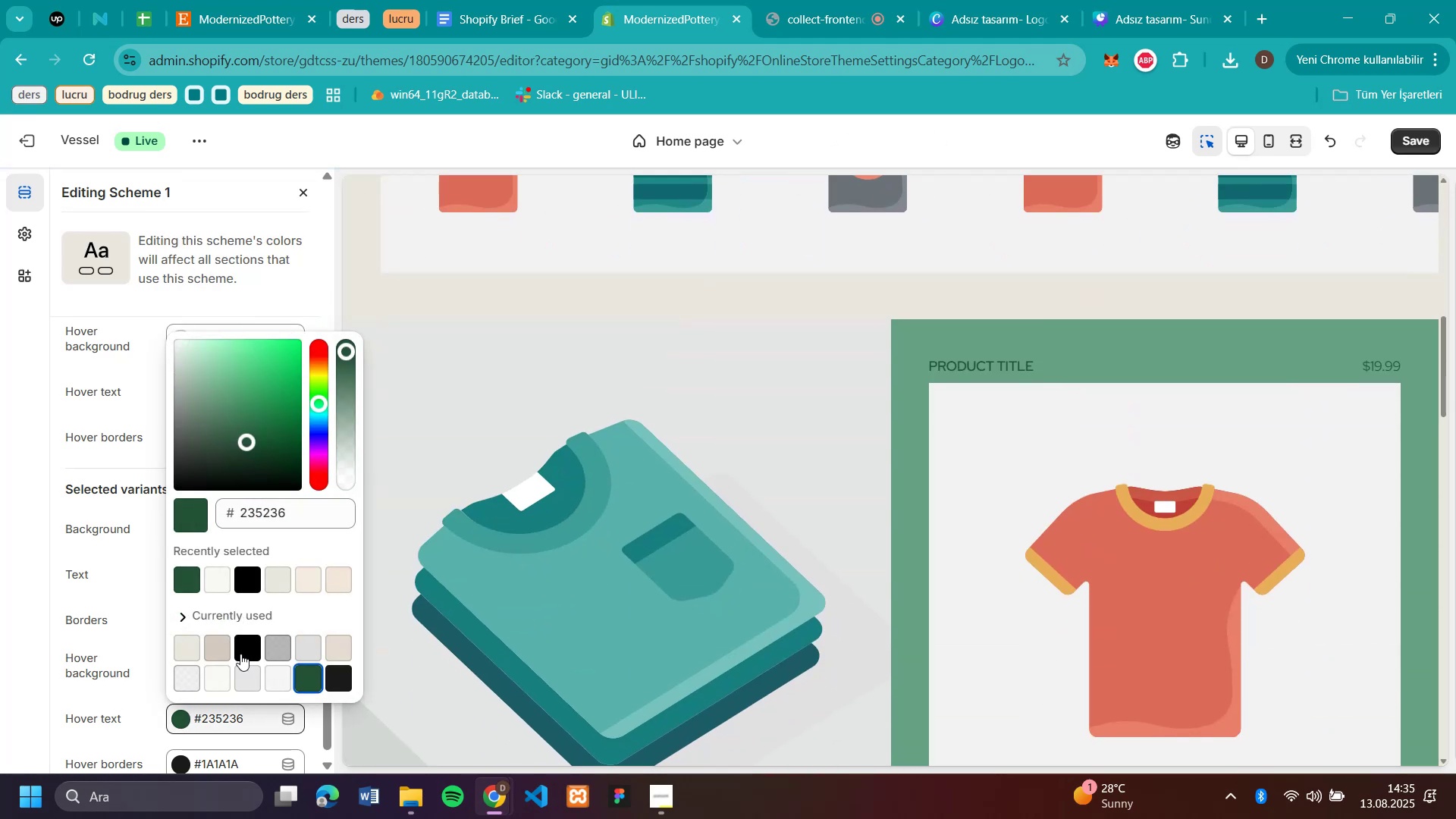 
left_click([244, 646])
 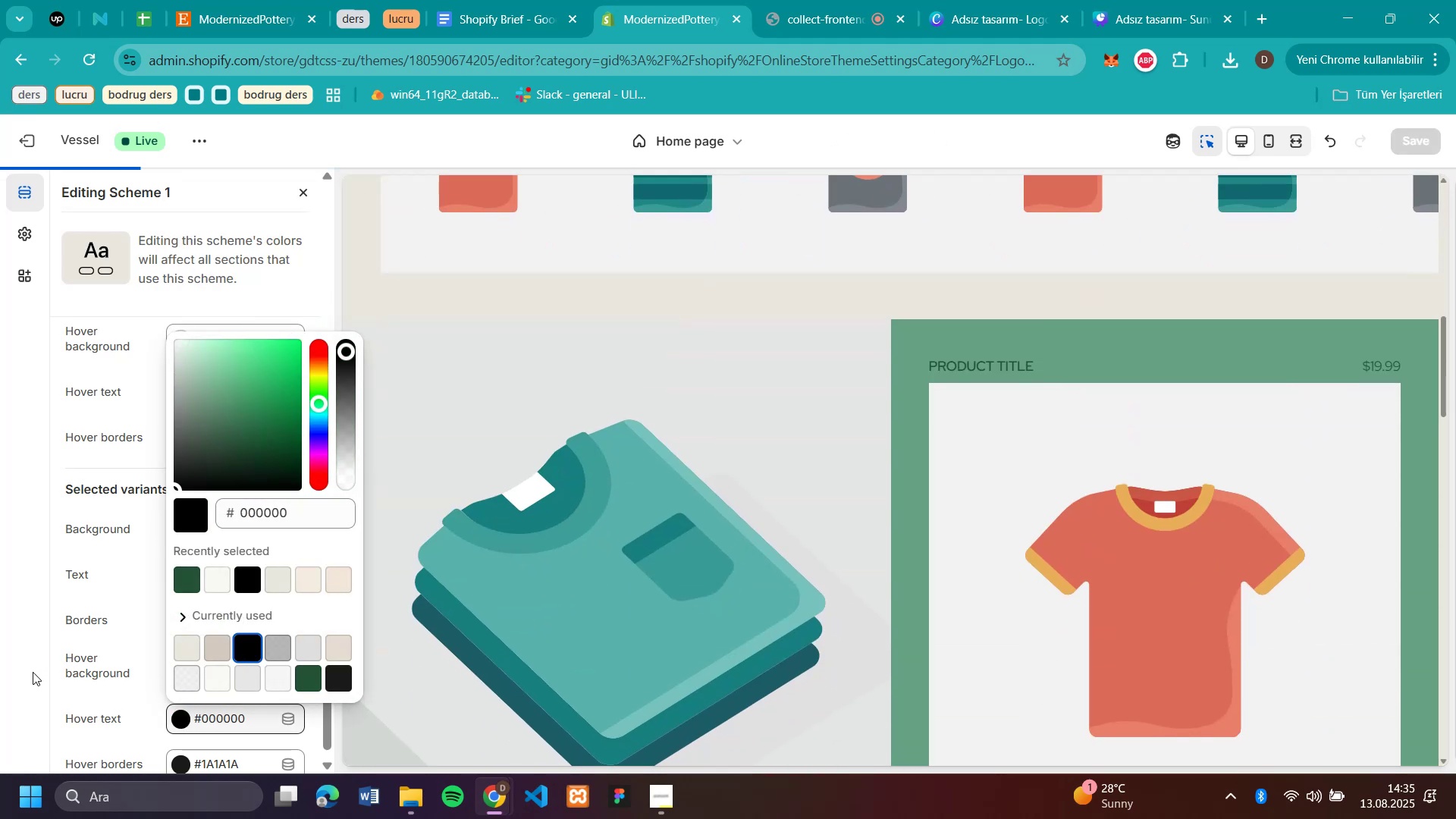 
left_click([33, 672])
 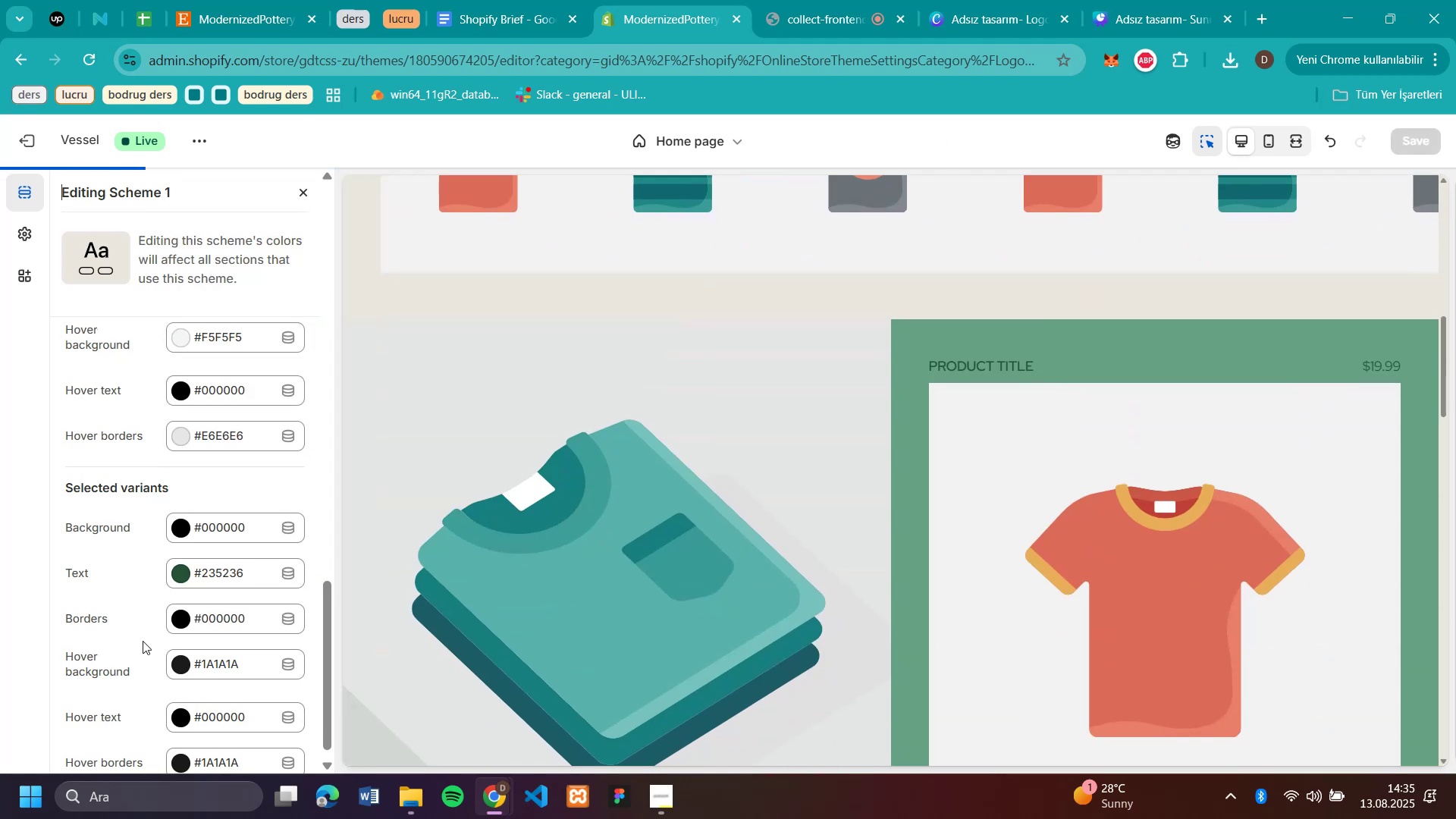 
scroll: coordinate [143, 641], scroll_direction: down, amount: 4.0
 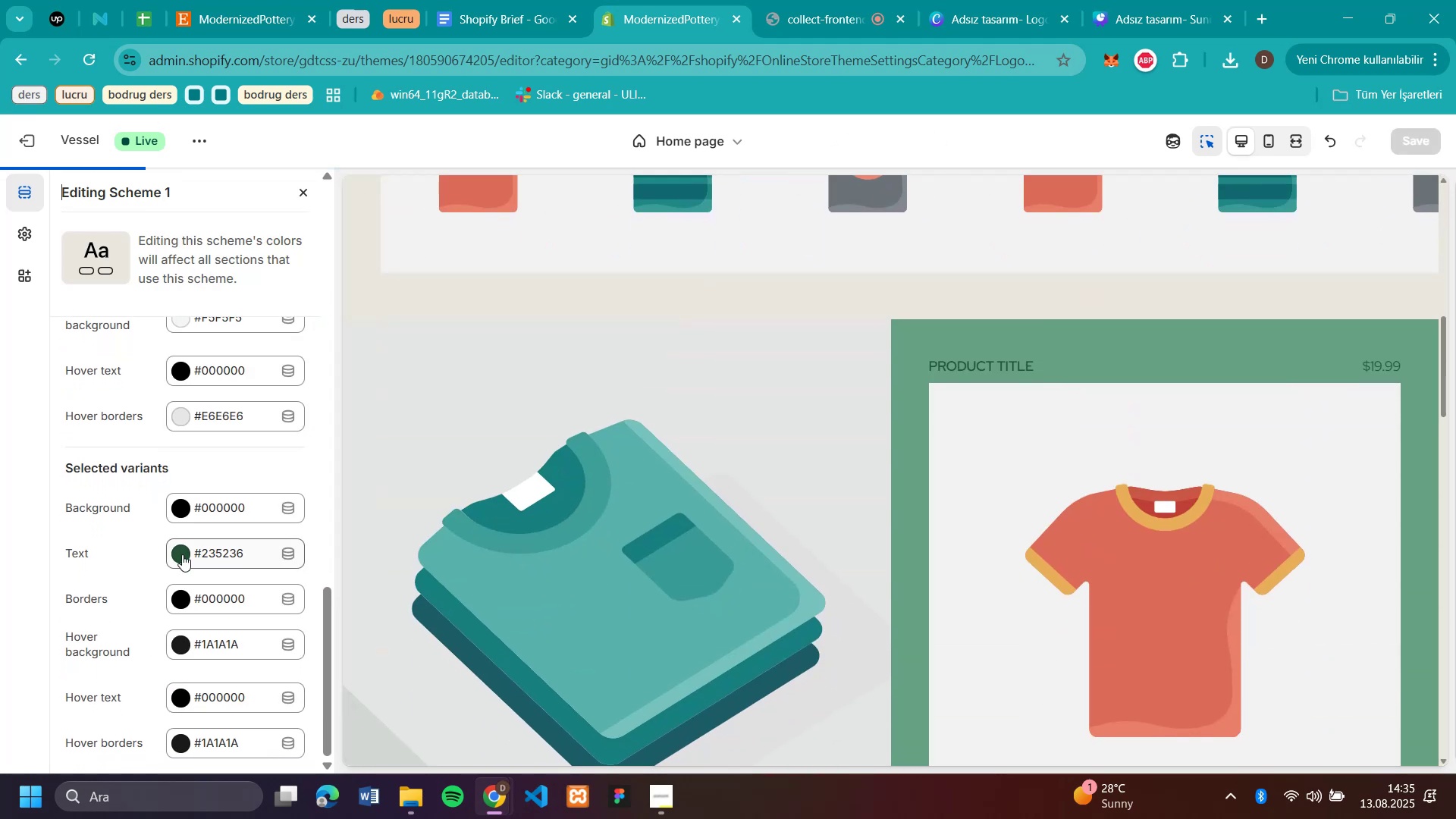 
left_click([182, 554])
 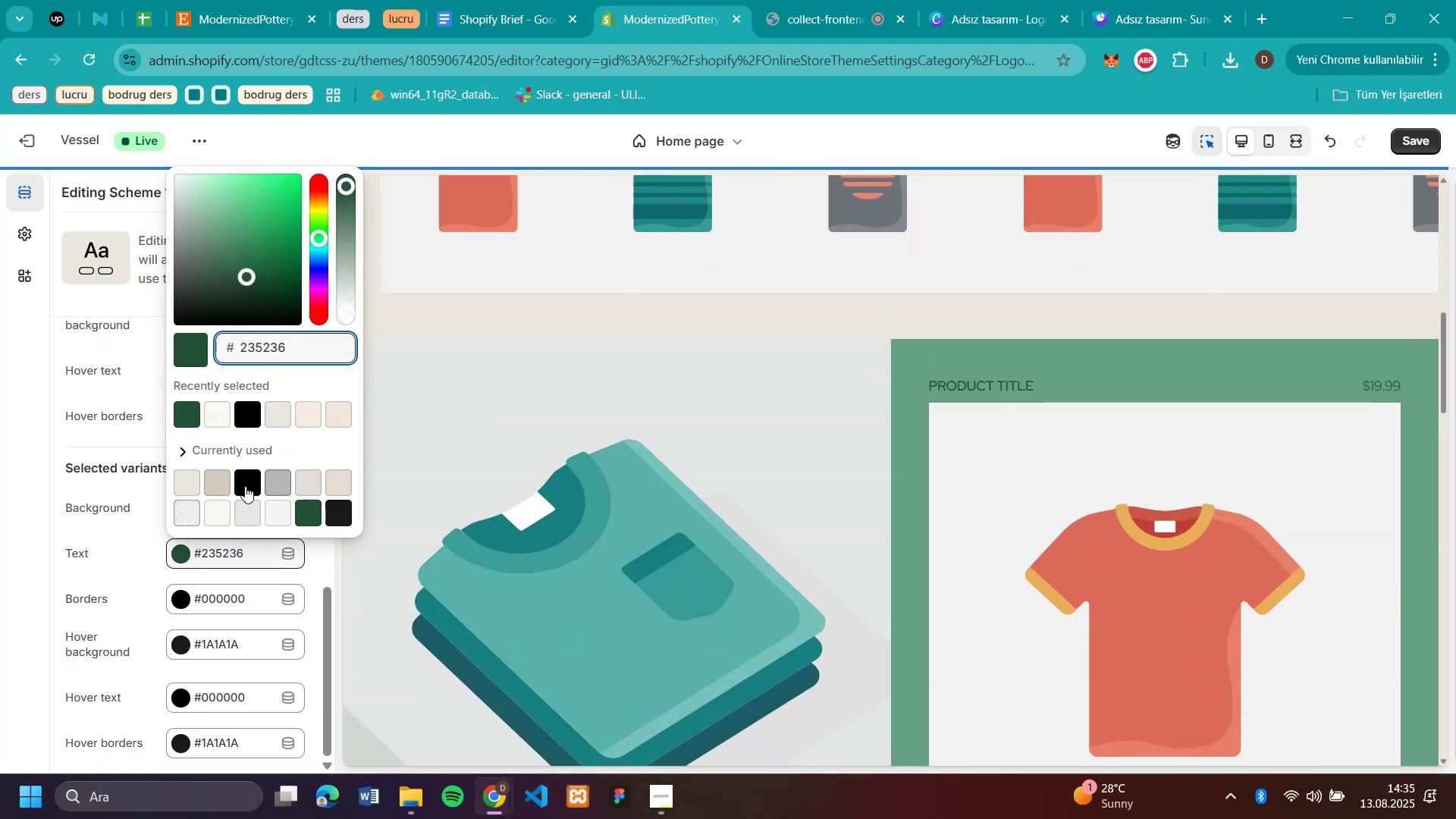 
left_click([245, 486])
 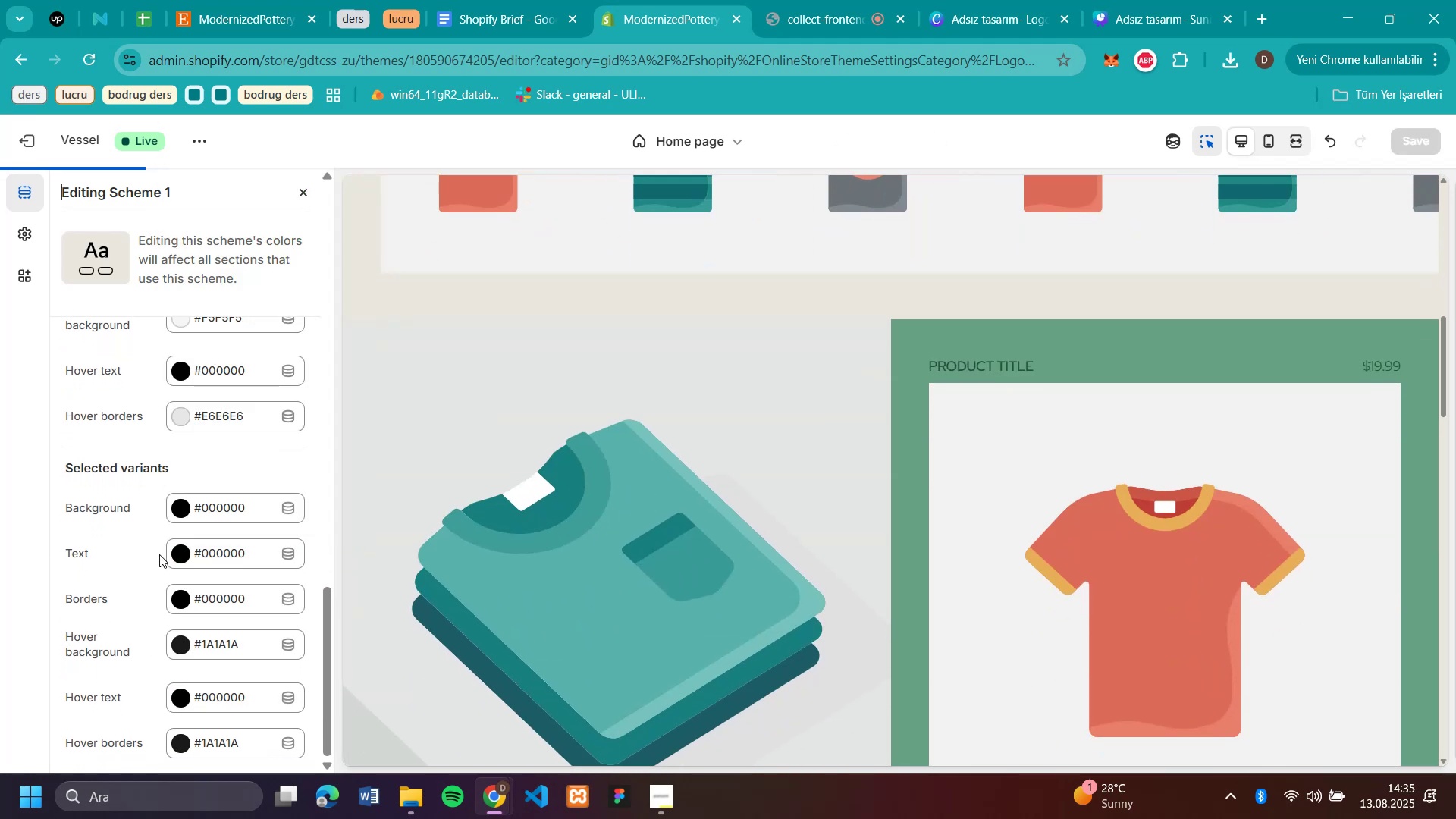 
scroll: coordinate [193, 555], scroll_direction: down, amount: 2.0
 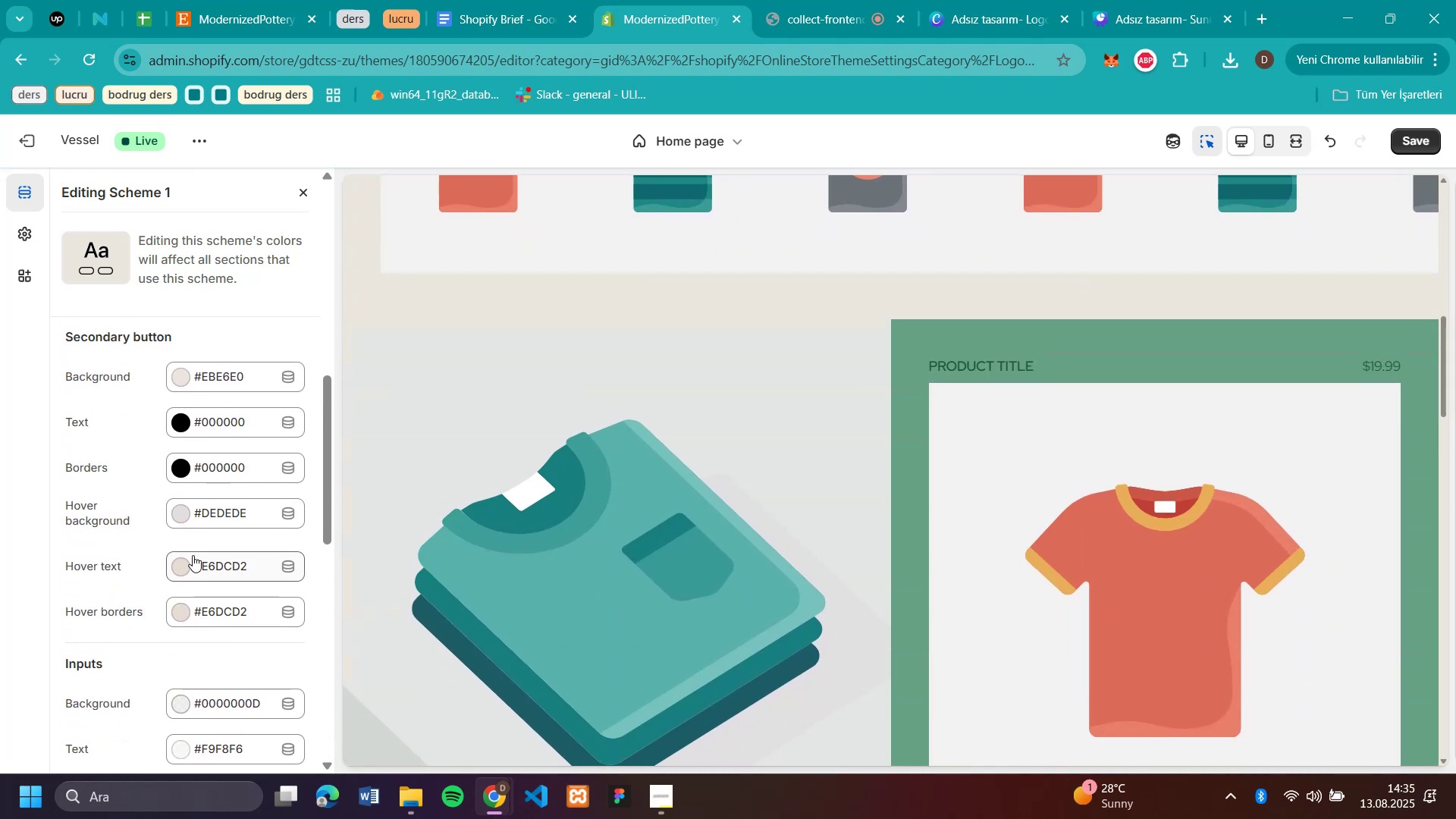 
scroll: coordinate [193, 555], scroll_direction: up, amount: 12.0
 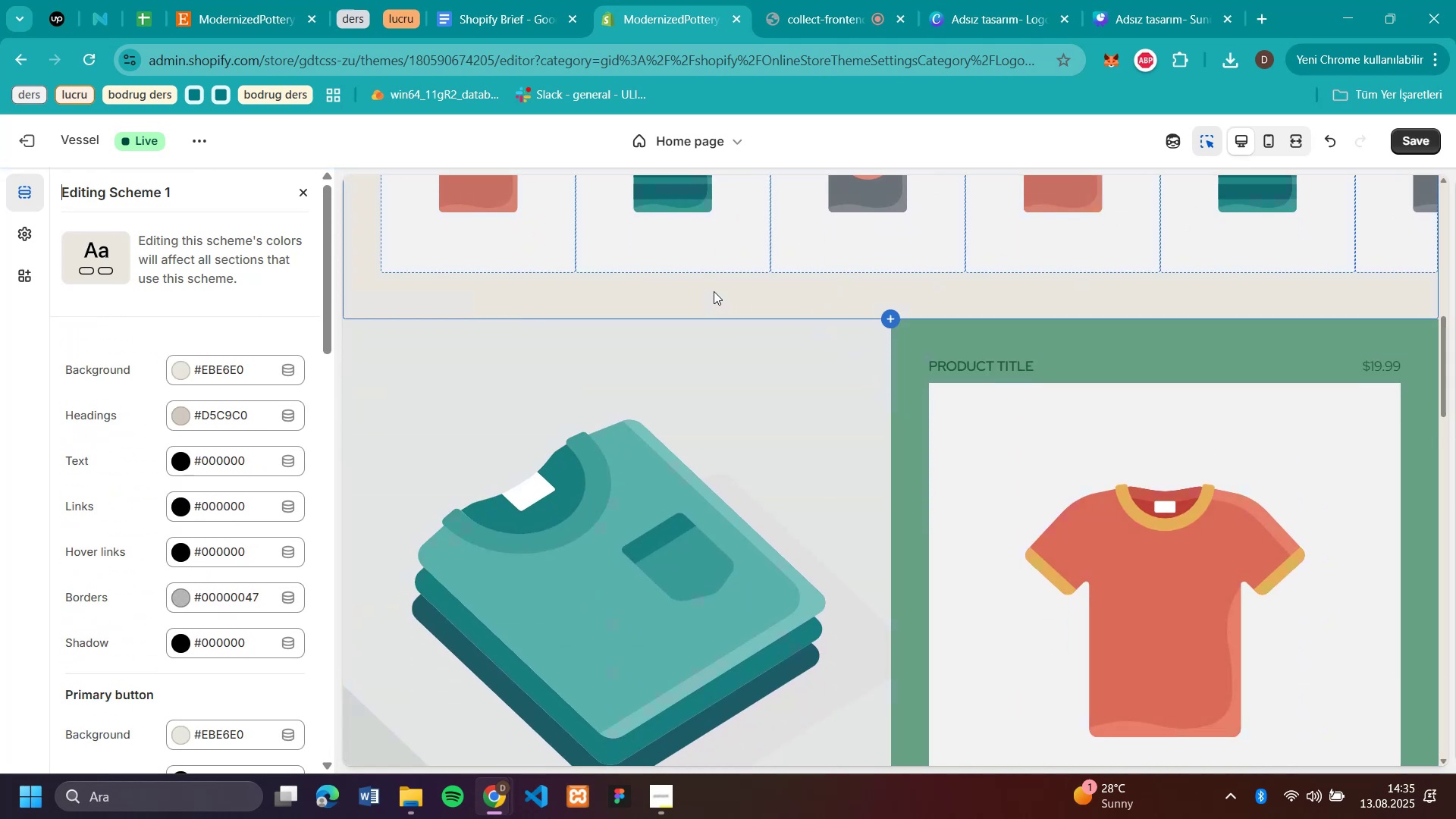 
scroll: coordinate [899, 528], scroll_direction: down, amount: 4.0
 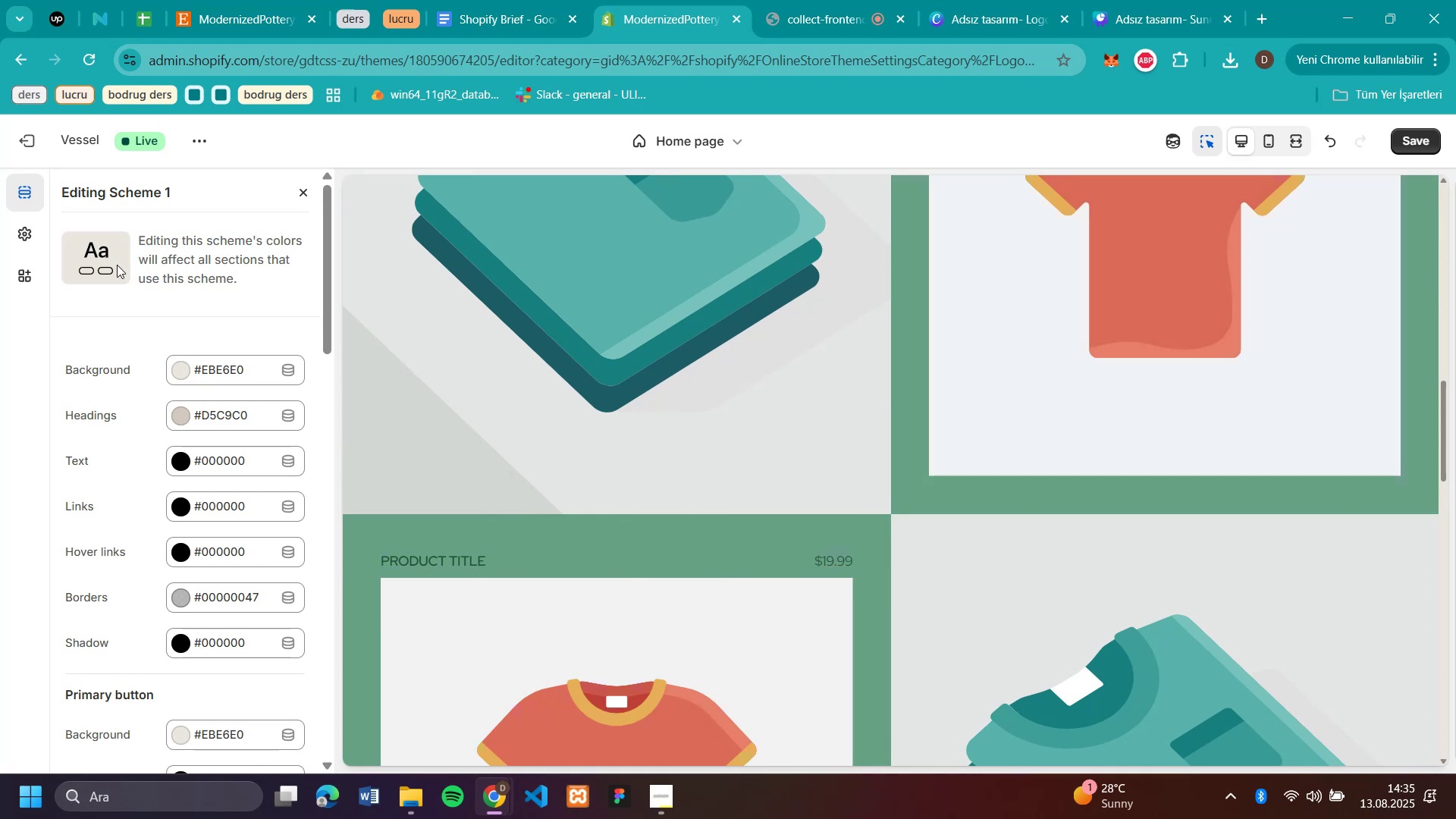 
scroll: coordinate [161, 228], scroll_direction: up, amount: 2.0
 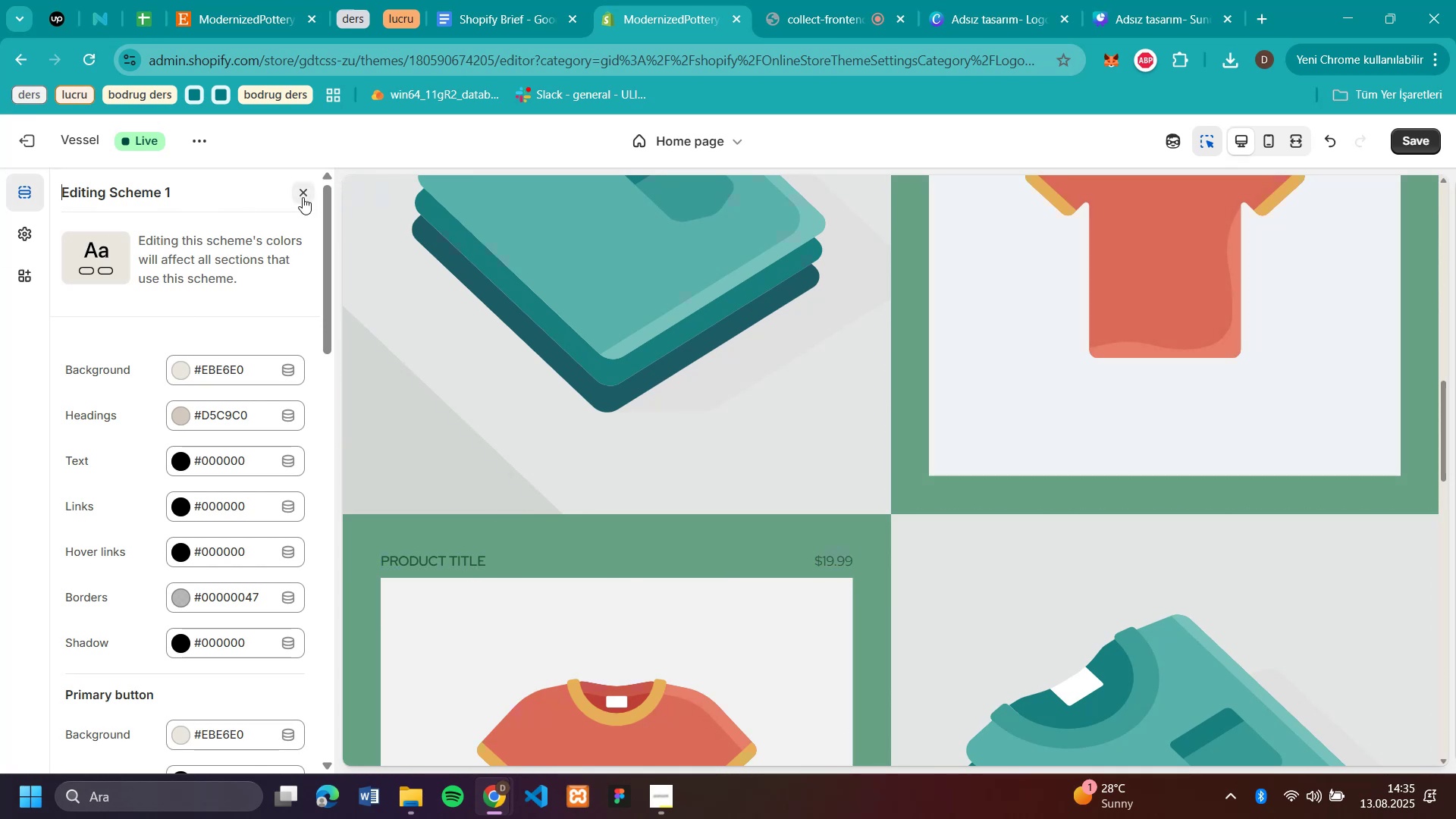 
left_click([301, 197])
 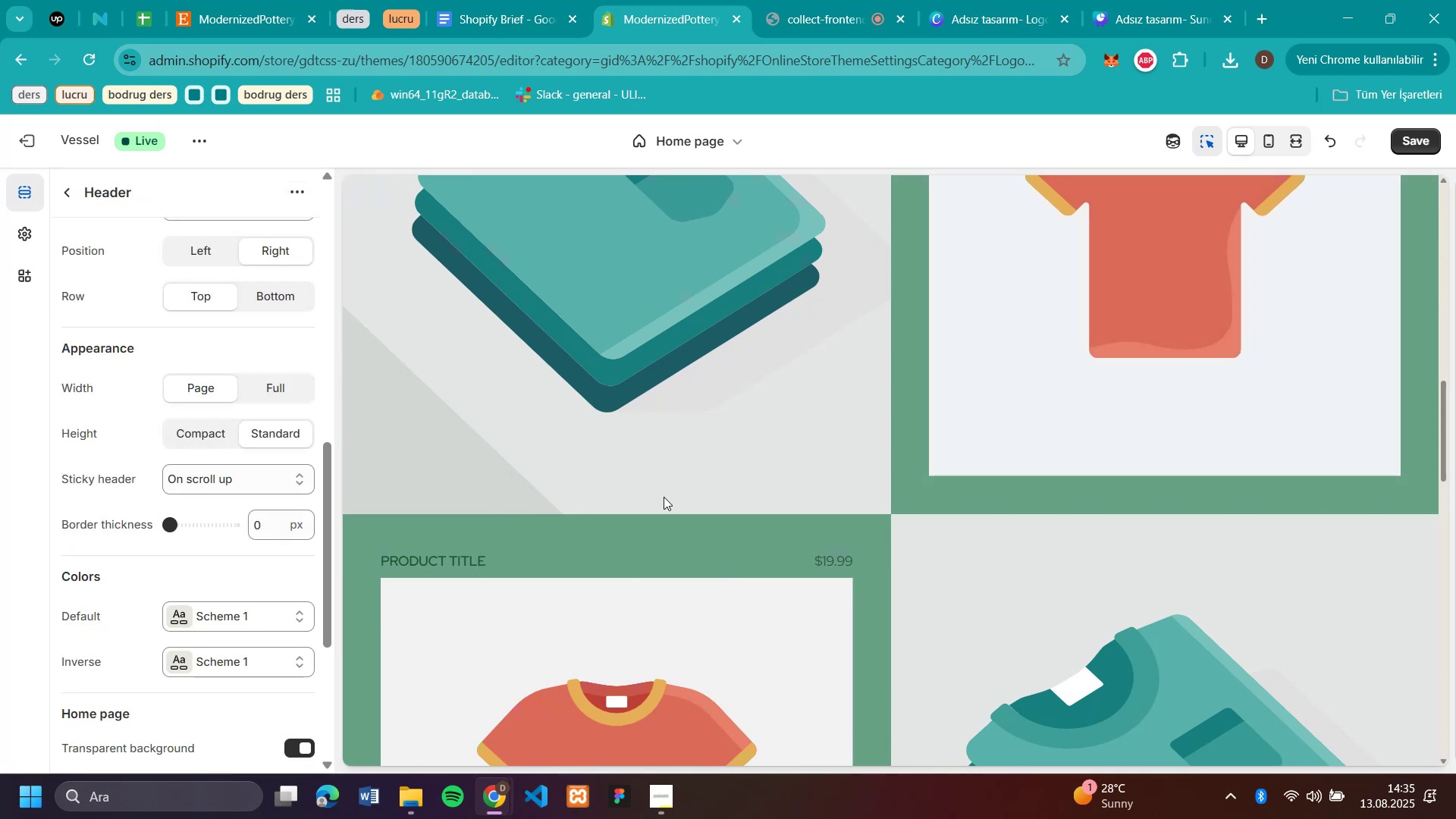 
scroll: coordinate [990, 505], scroll_direction: down, amount: 27.0
 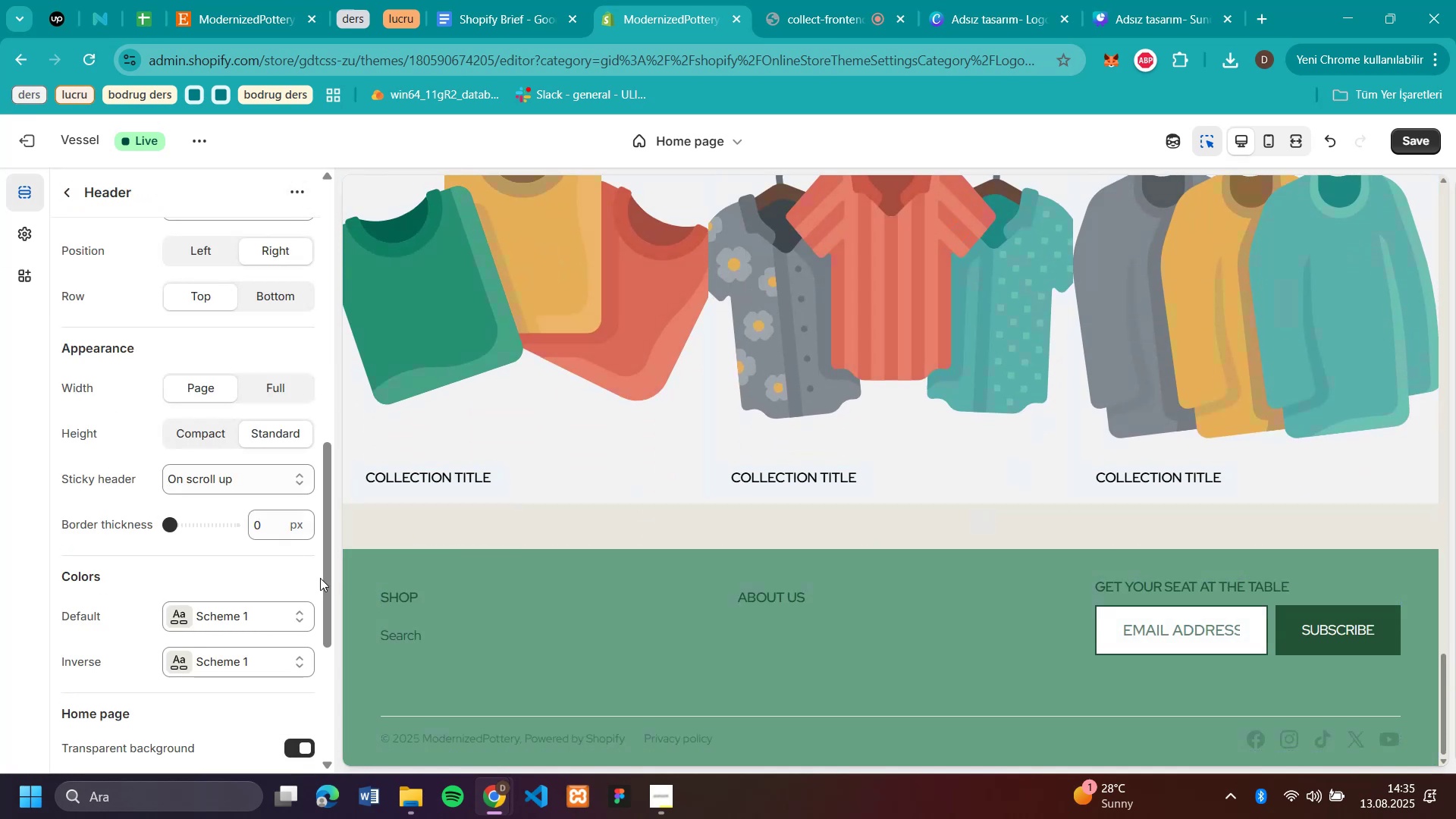 
scroll: coordinate [1021, 486], scroll_direction: up, amount: 14.0
 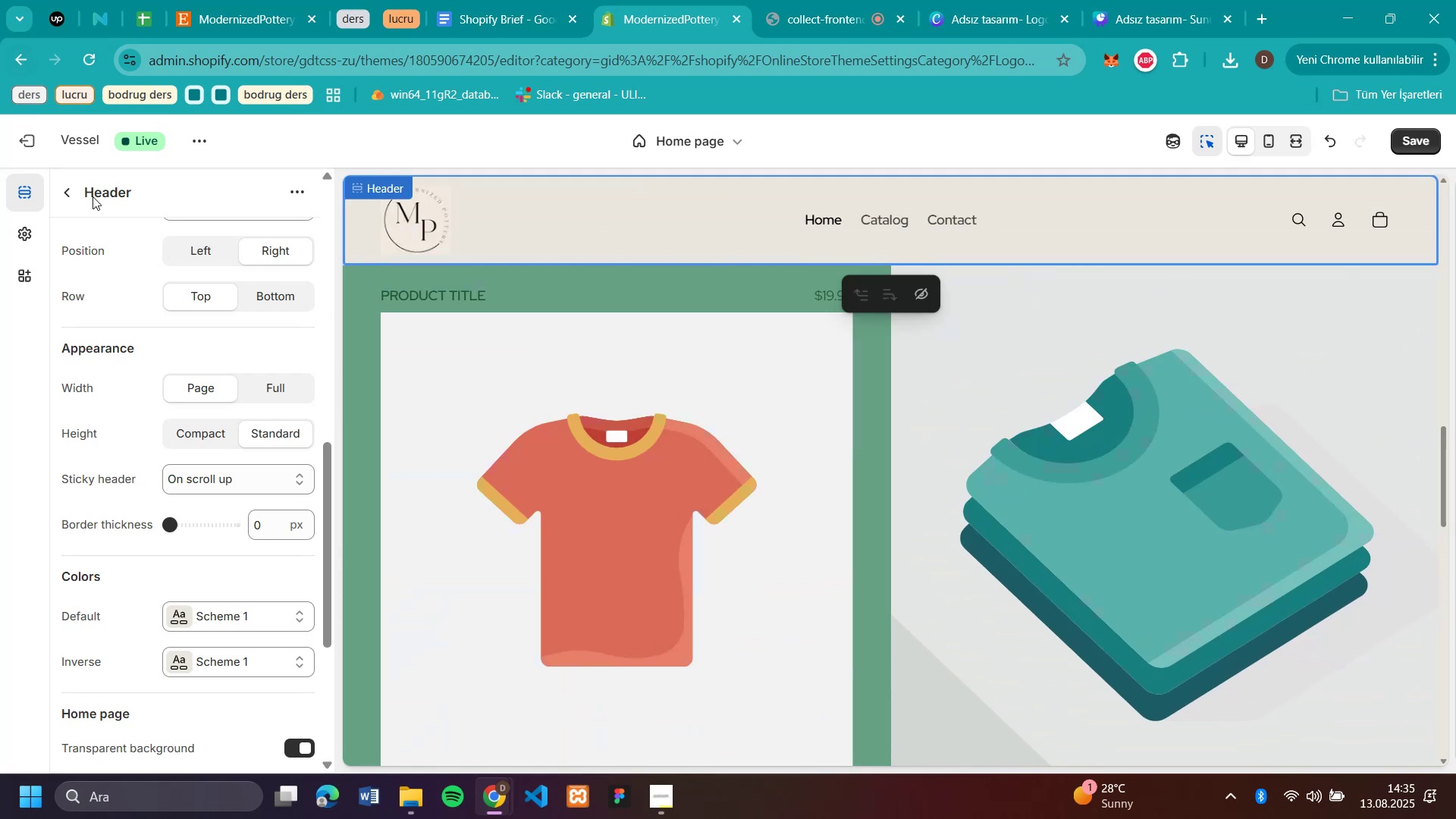 
left_click([67, 194])
 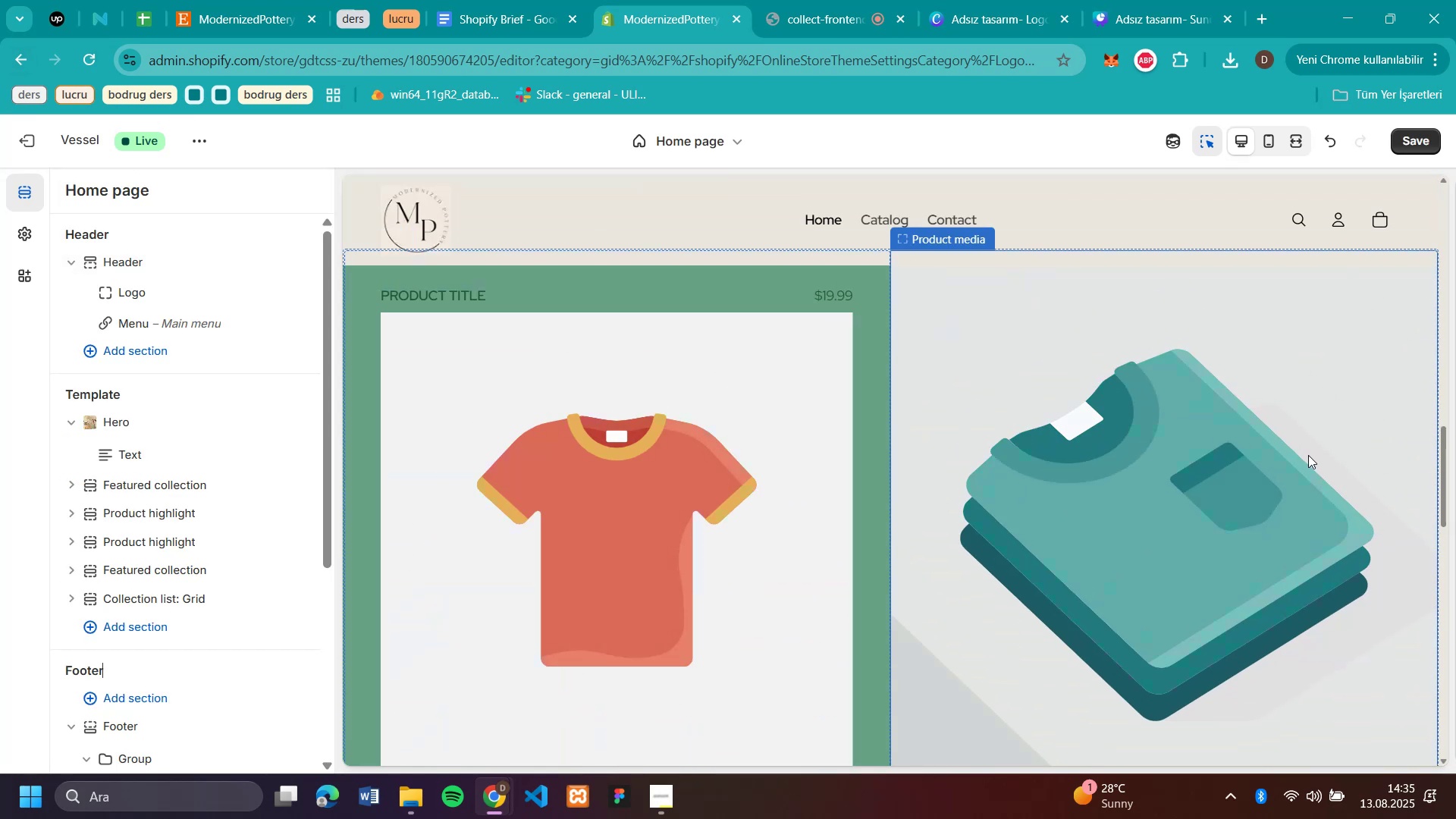 
scroll: coordinate [1312, 457], scroll_direction: up, amount: 11.0
 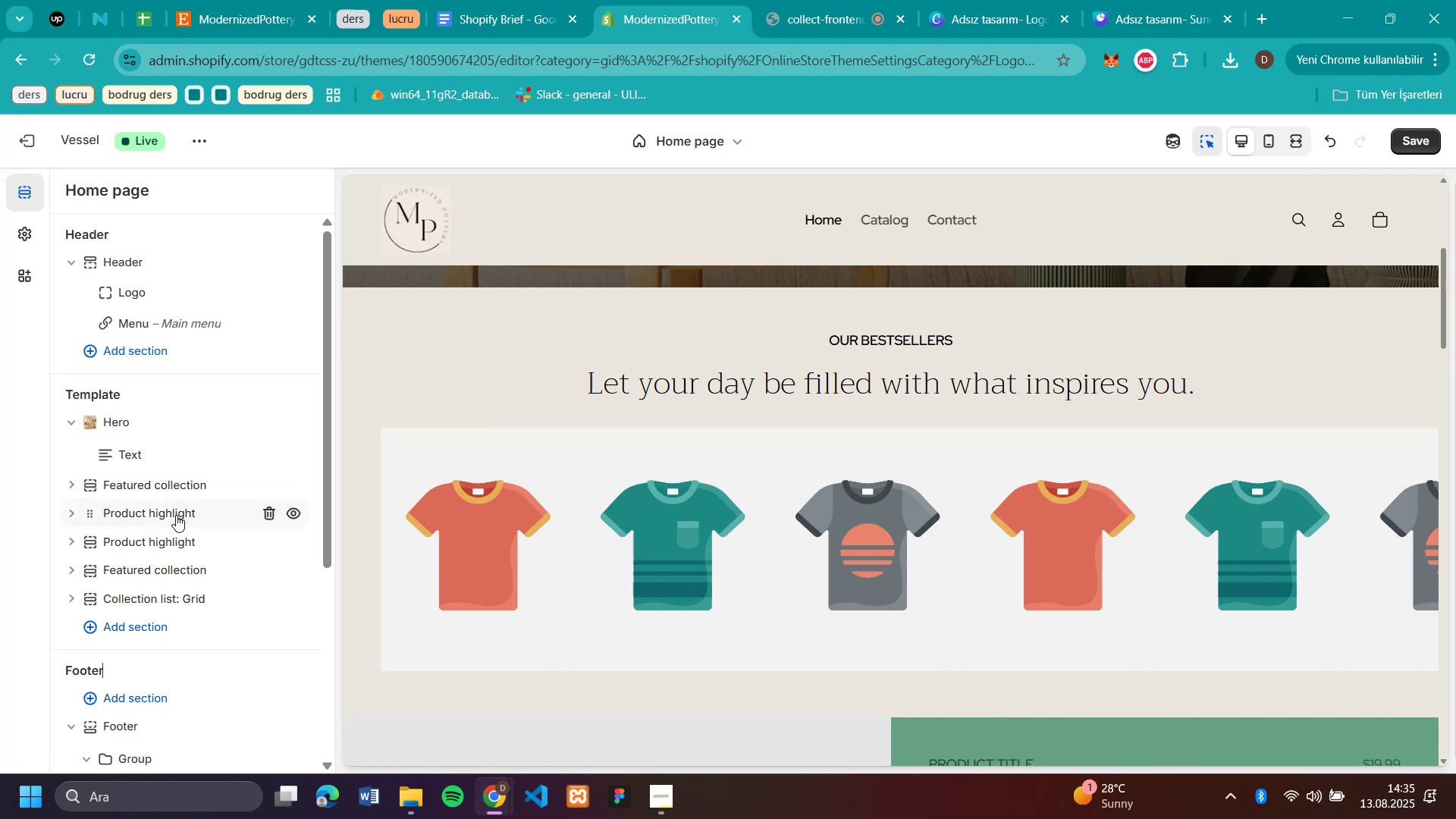 
wait(6.79)
 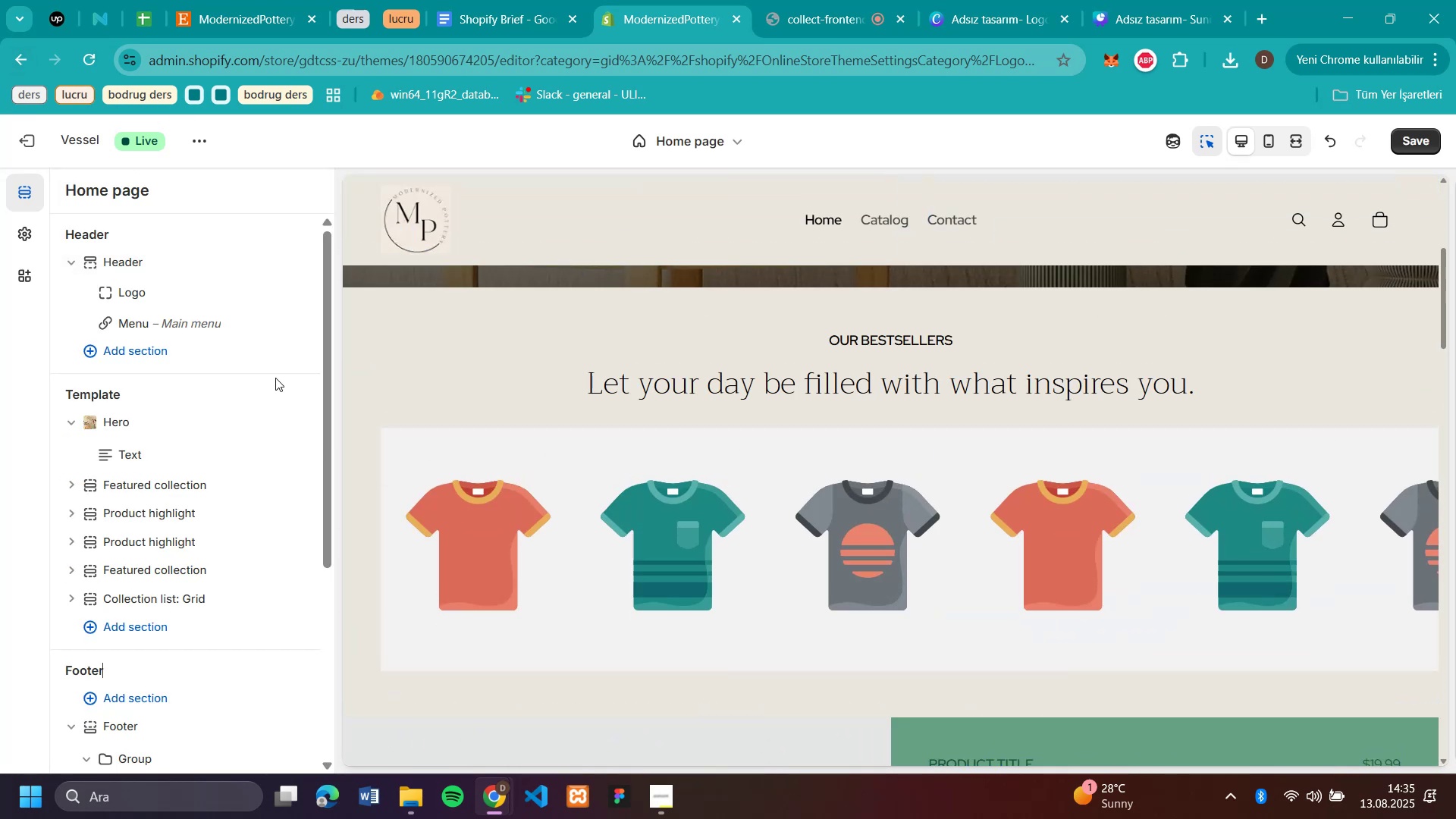 
left_click([155, 515])
 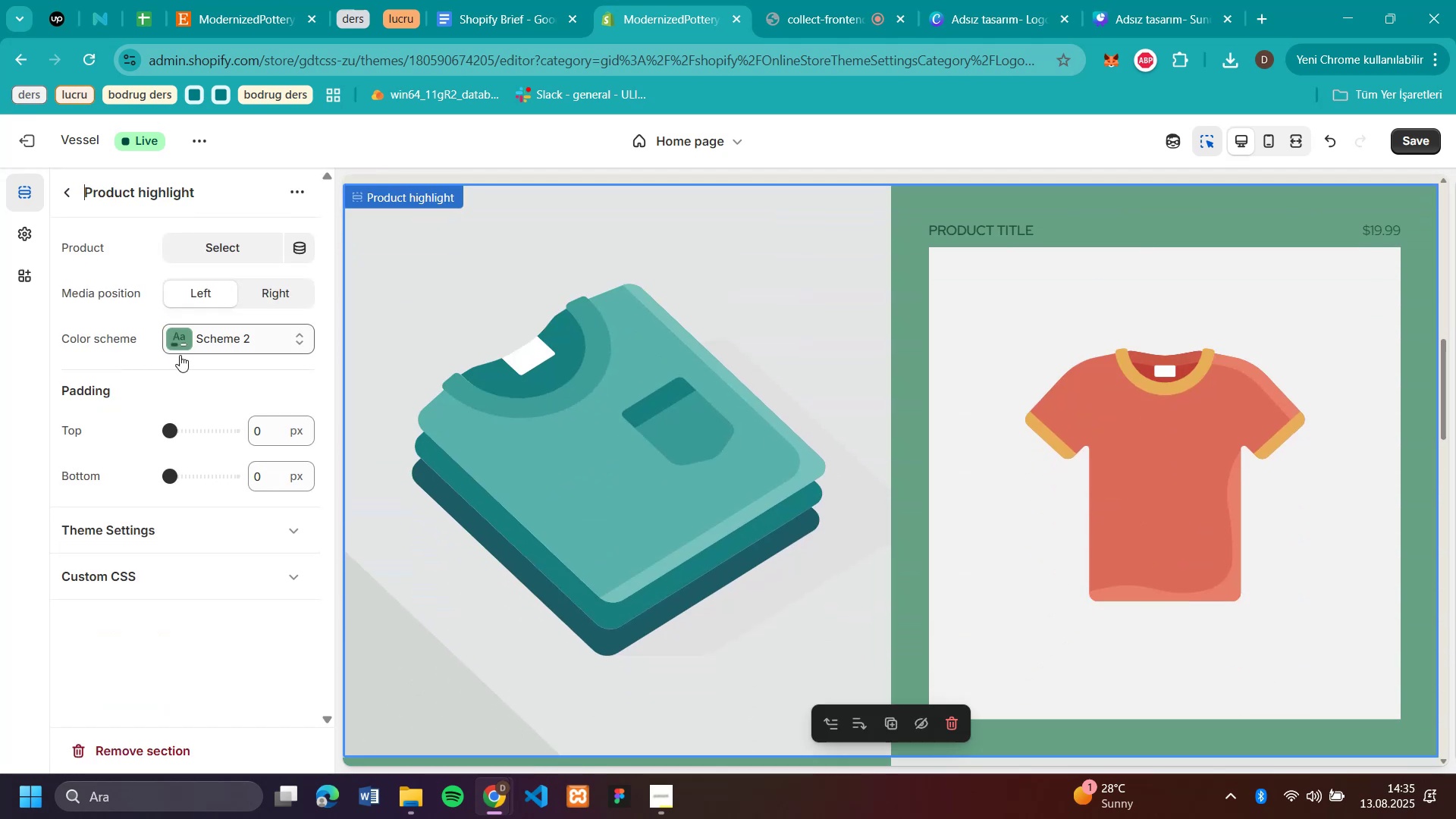 
left_click([234, 343])
 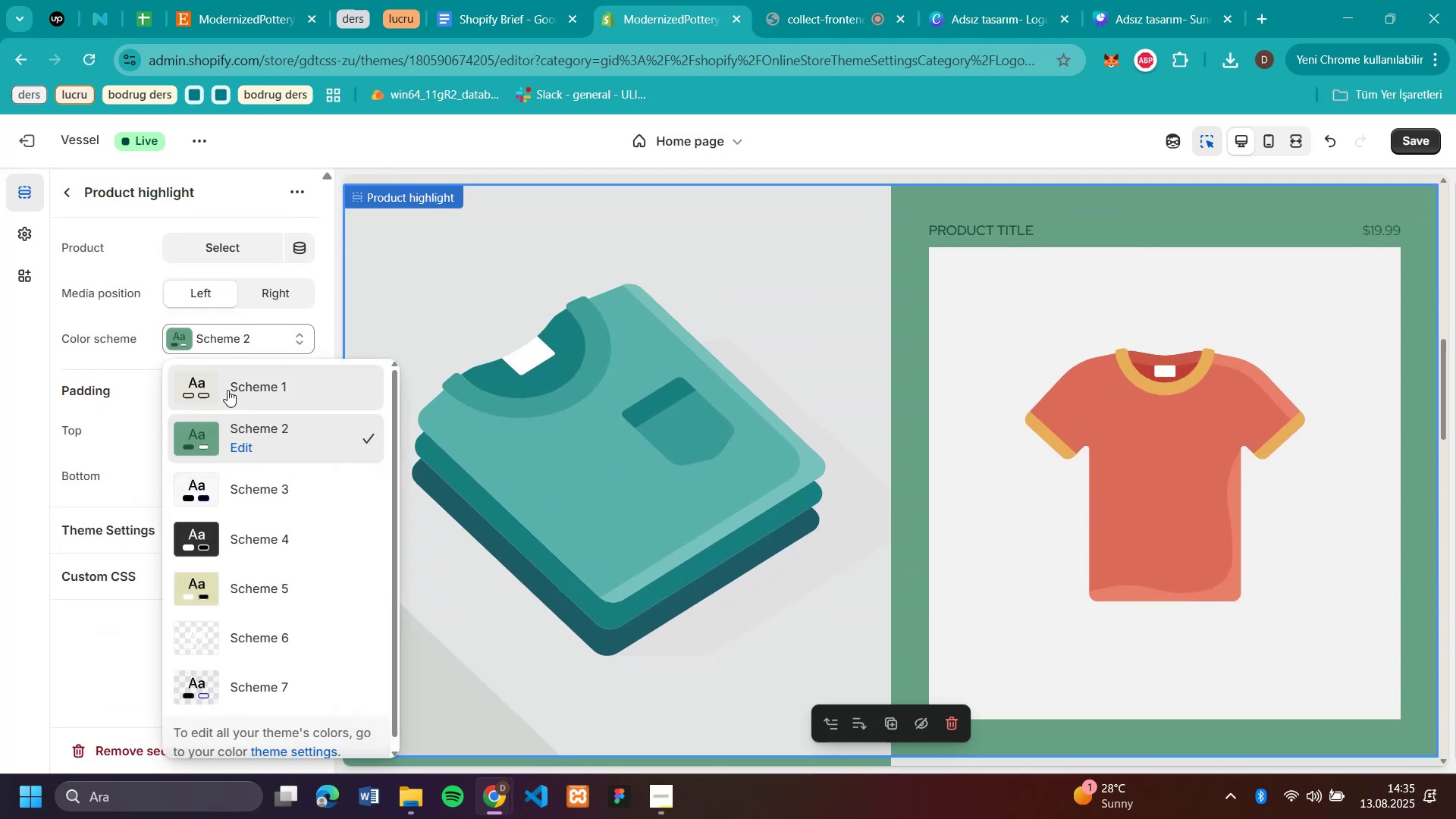 
left_click([228, 390])
 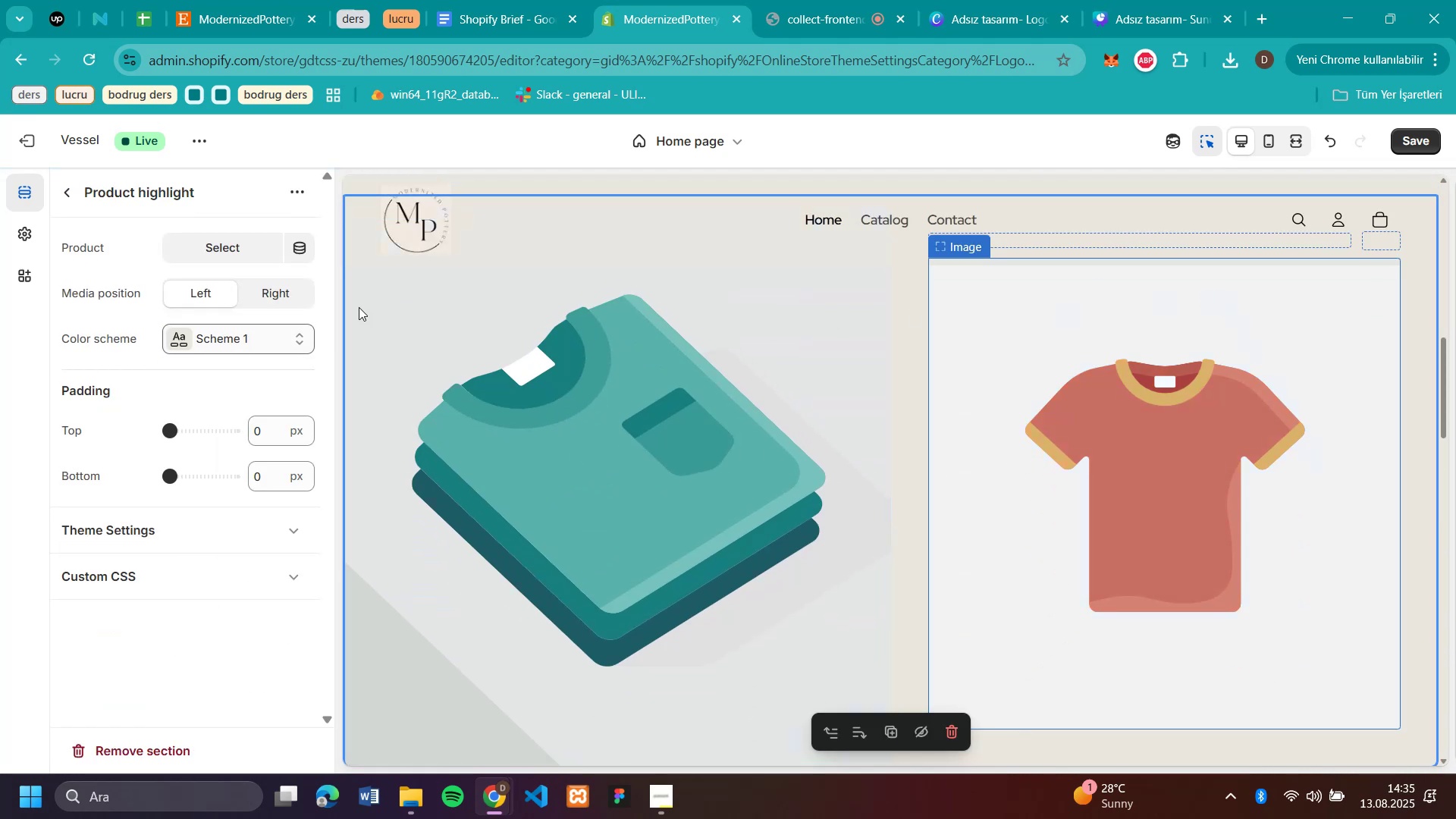 
left_click([241, 334])
 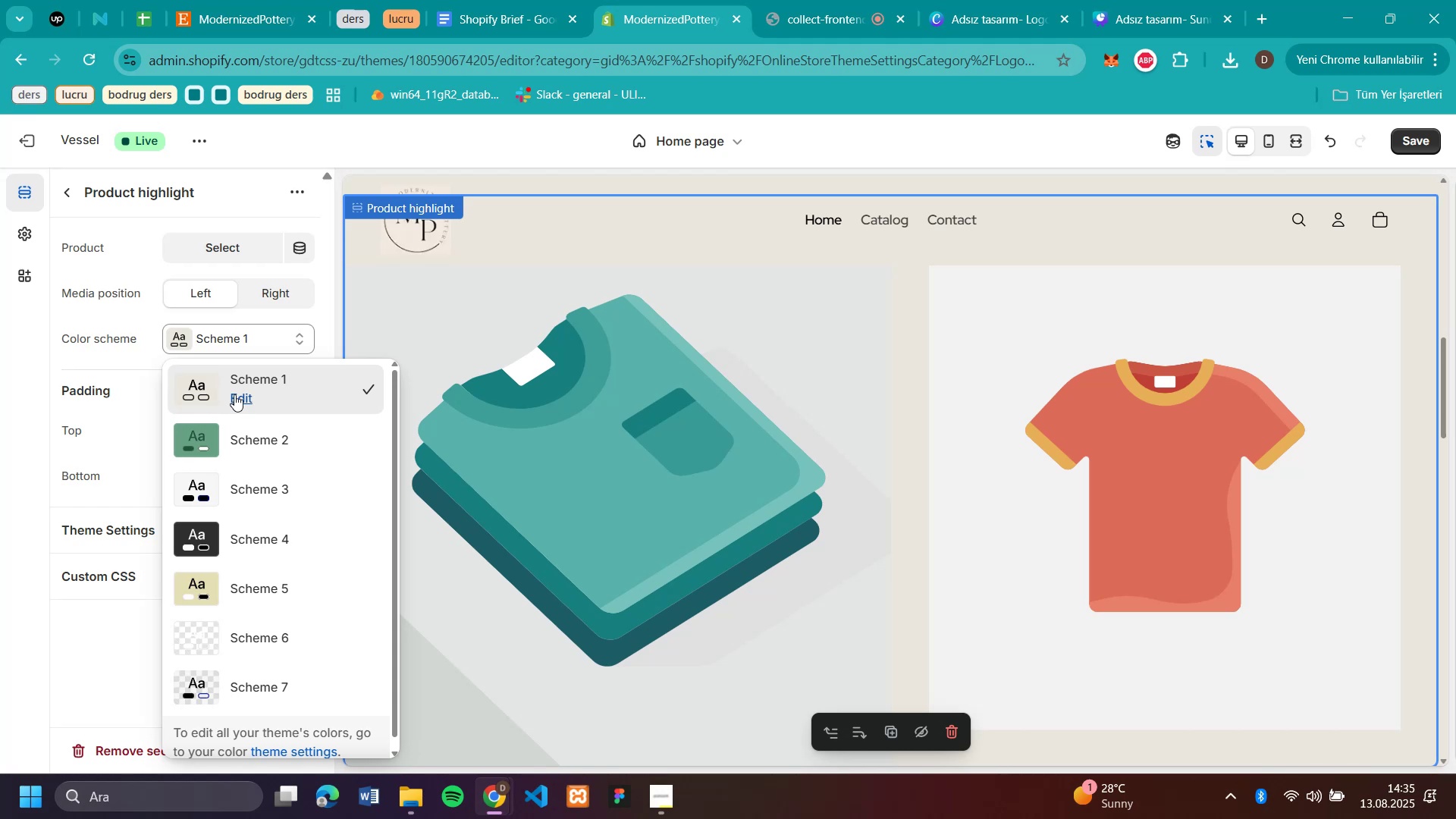 
left_click([234, 394])
 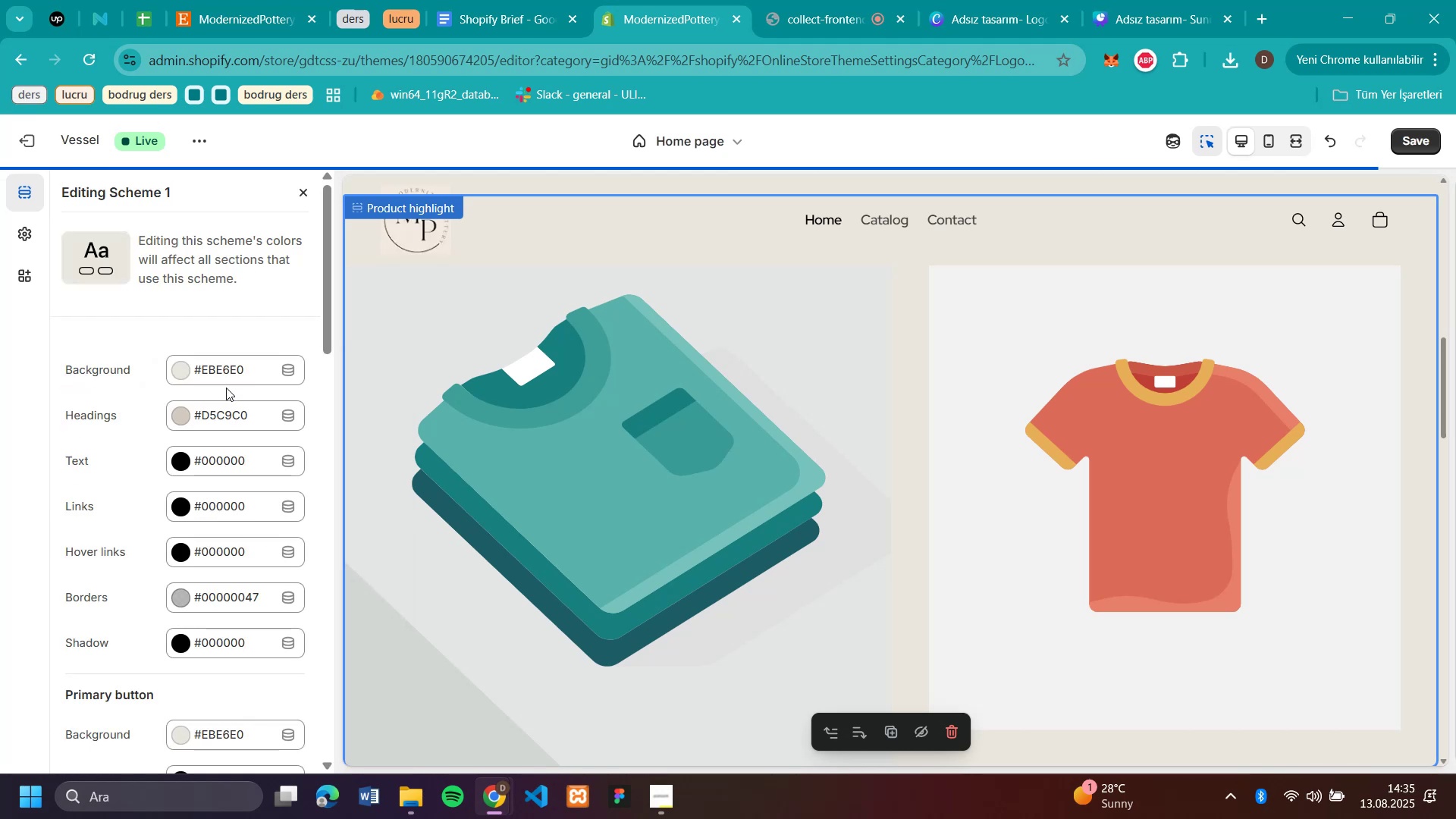 
scroll: coordinate [226, 388], scroll_direction: down, amount: 9.0
 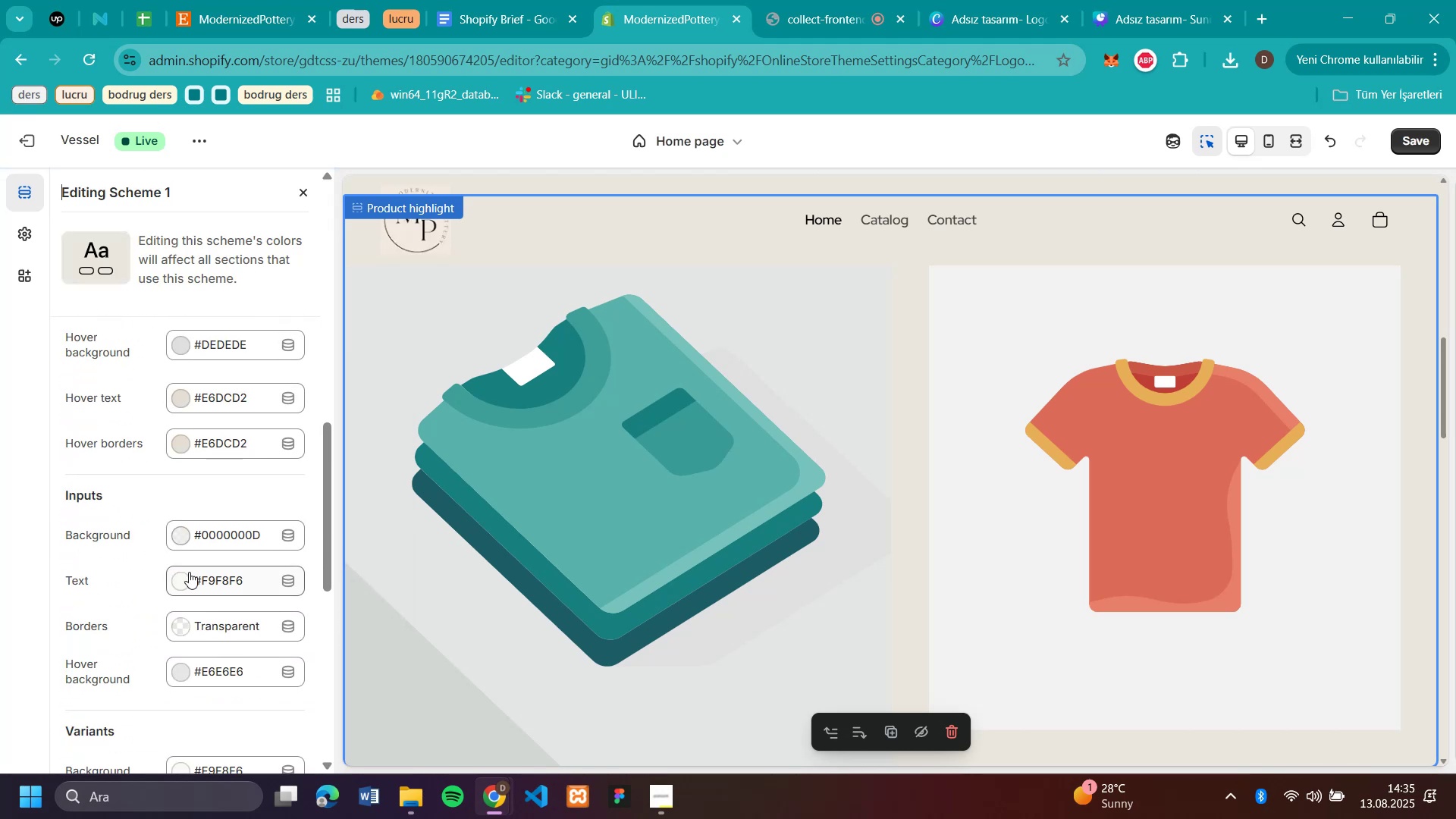 
left_click([189, 572])
 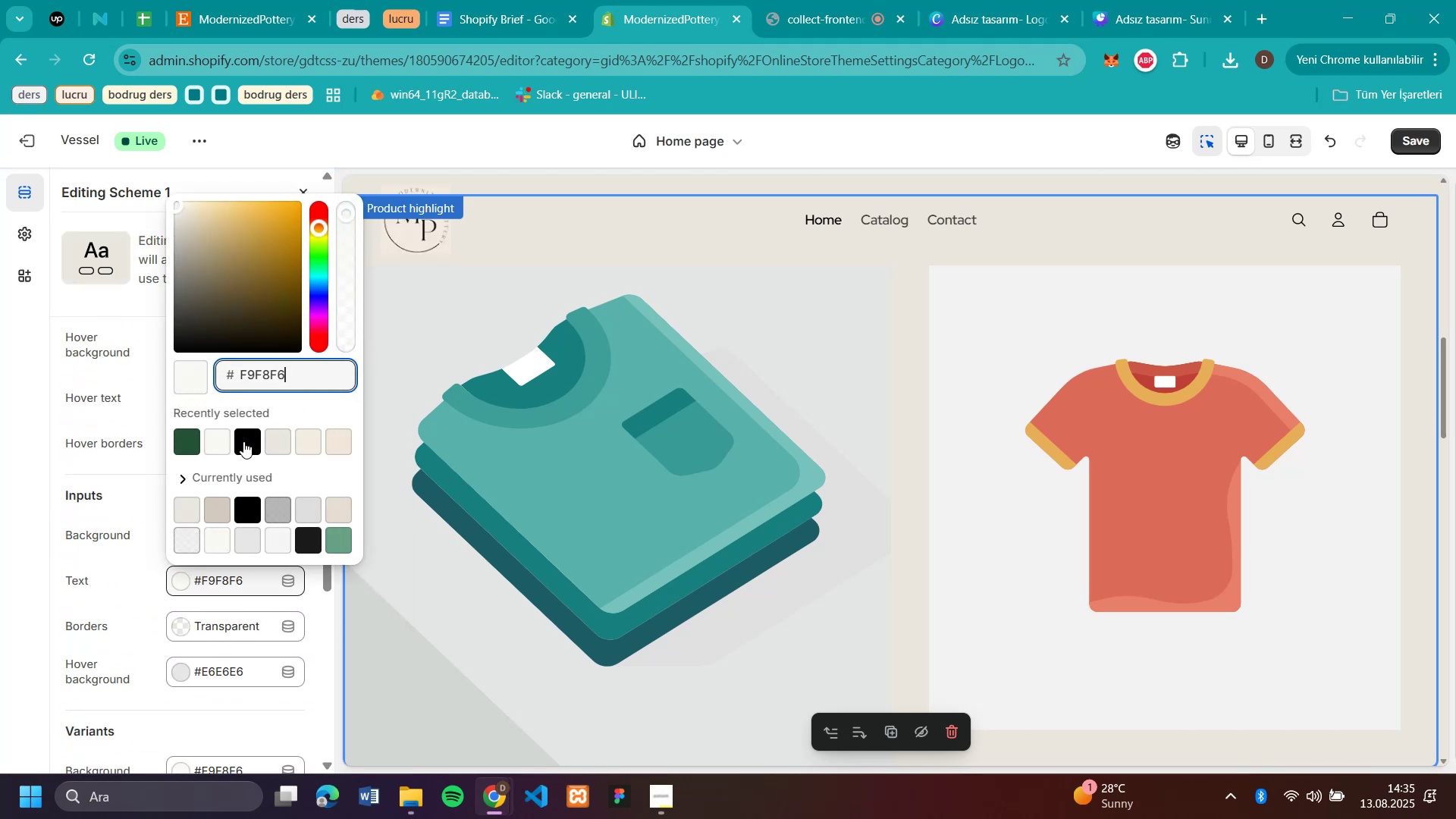 
left_click([250, 440])
 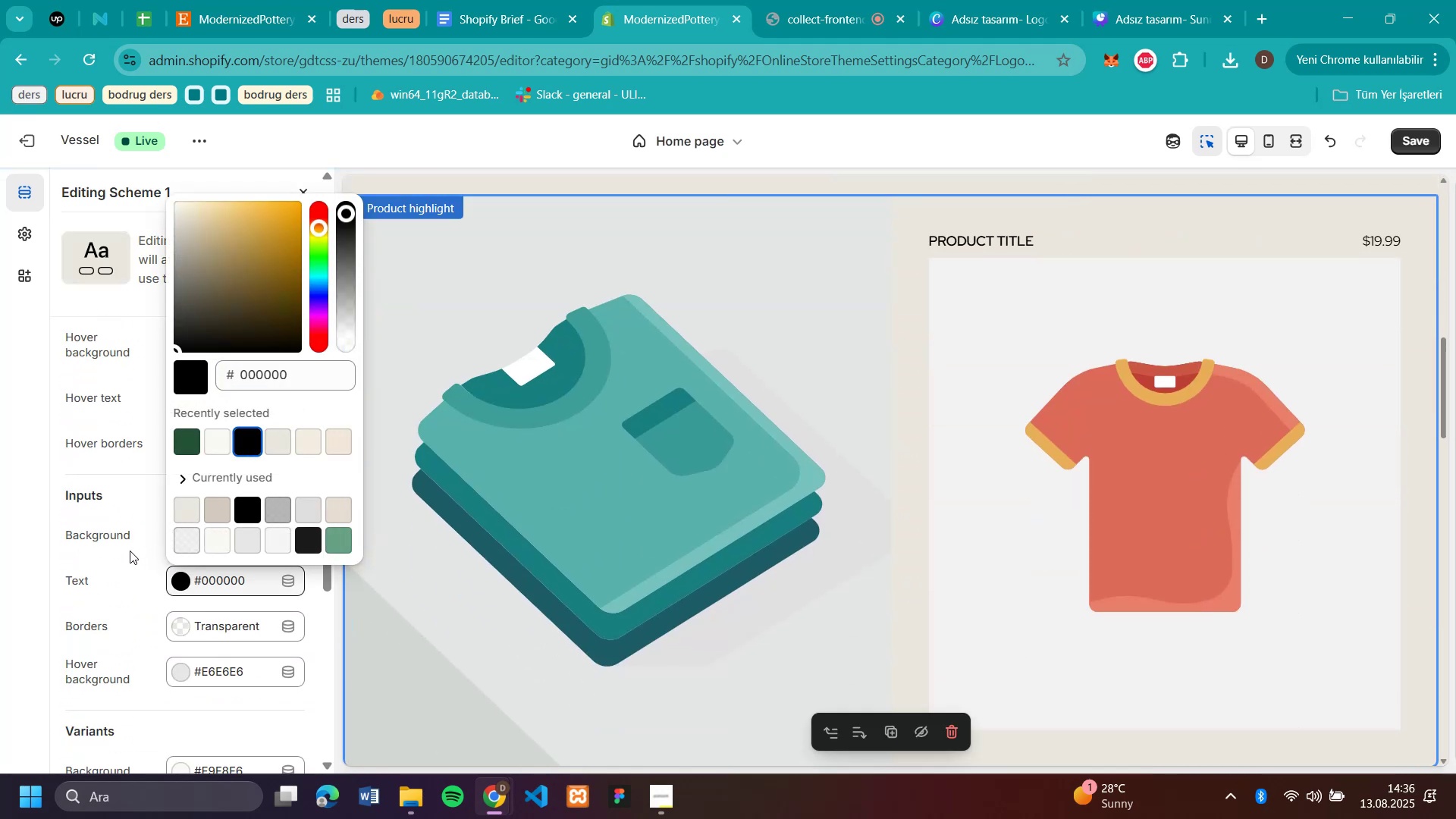 
scroll: coordinate [159, 550], scroll_direction: down, amount: 11.0
 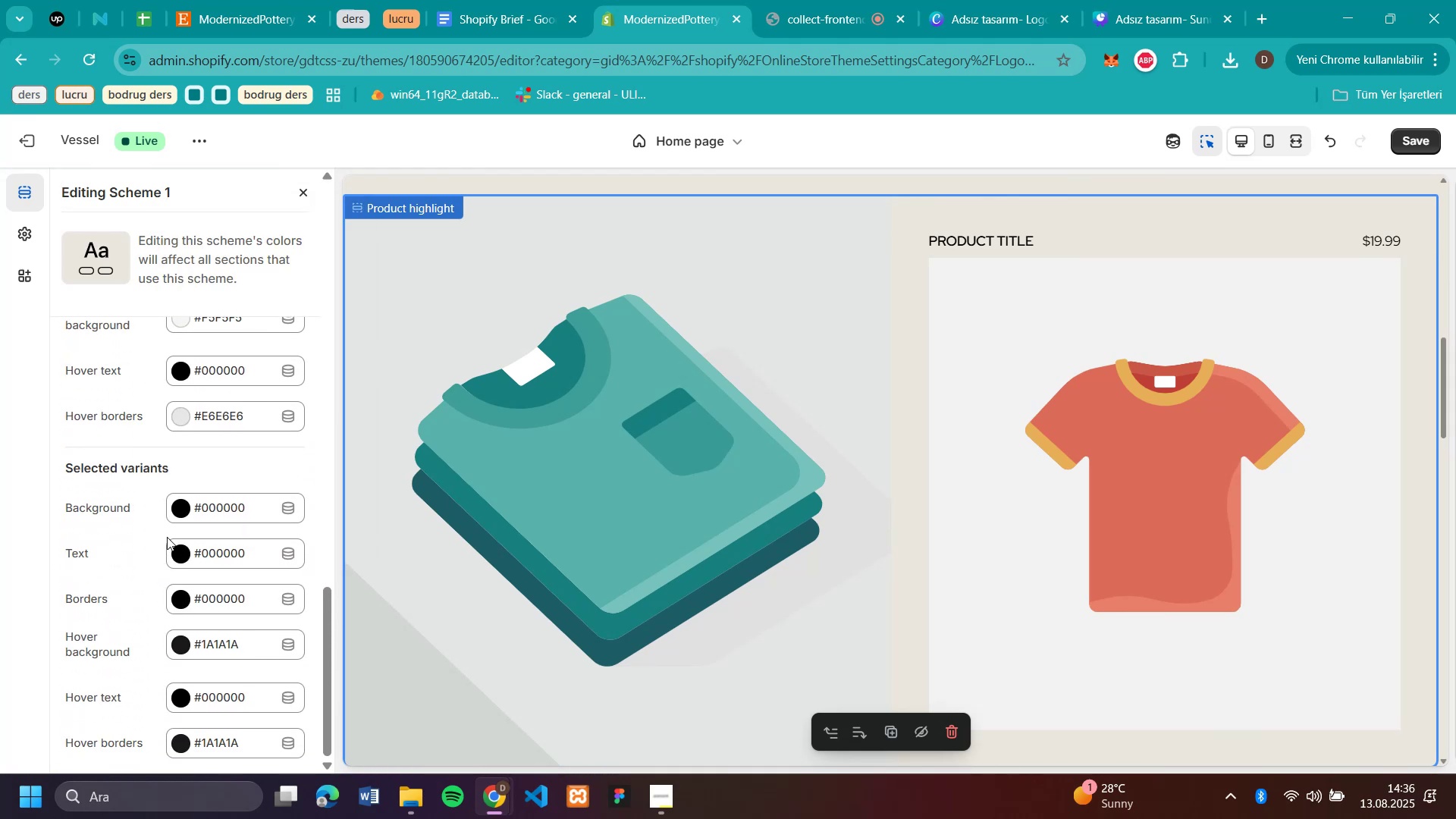 
scroll: coordinate [186, 482], scroll_direction: up, amount: 4.0
 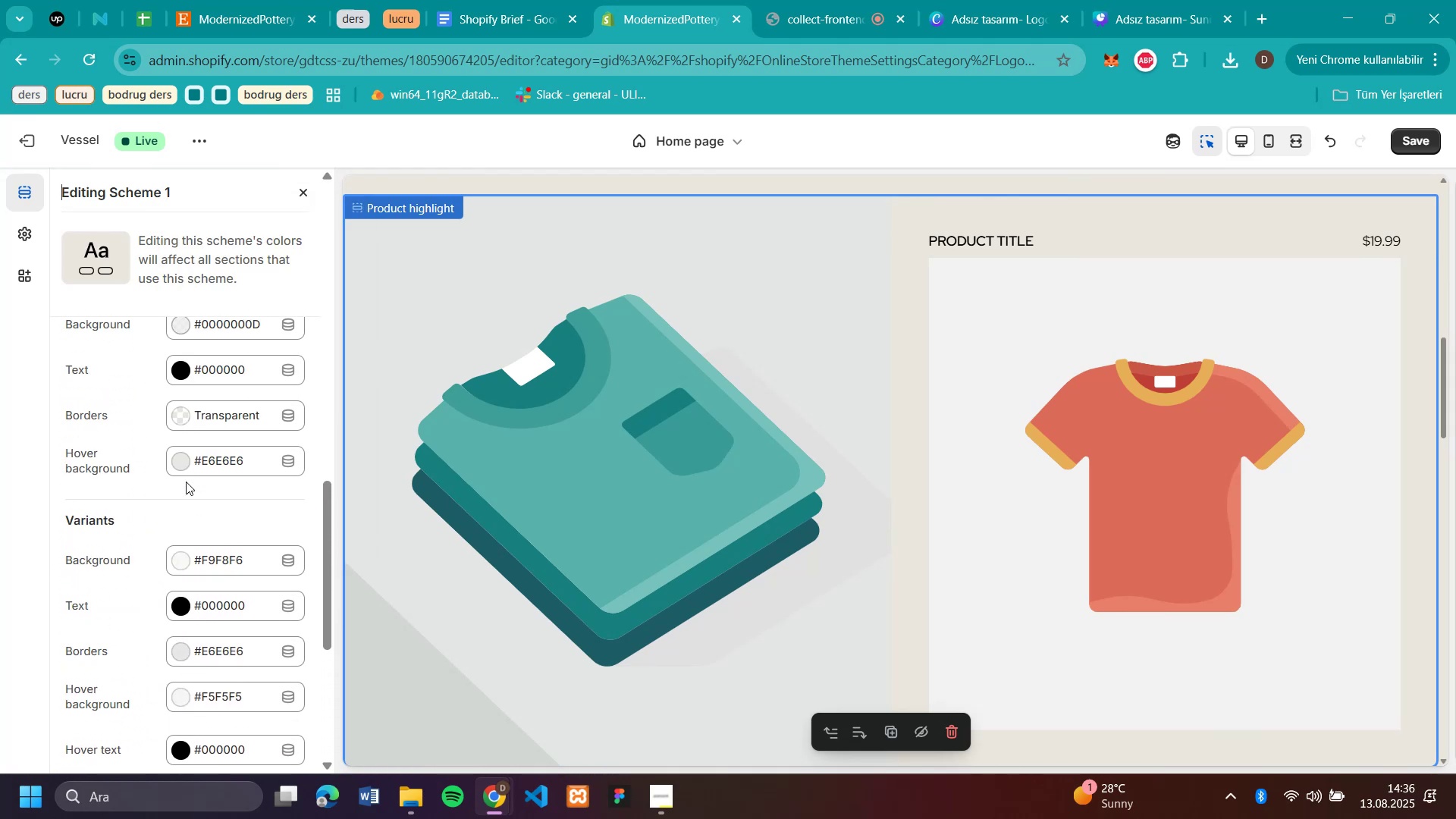 
scroll: coordinate [186, 482], scroll_direction: down, amount: 1.0
 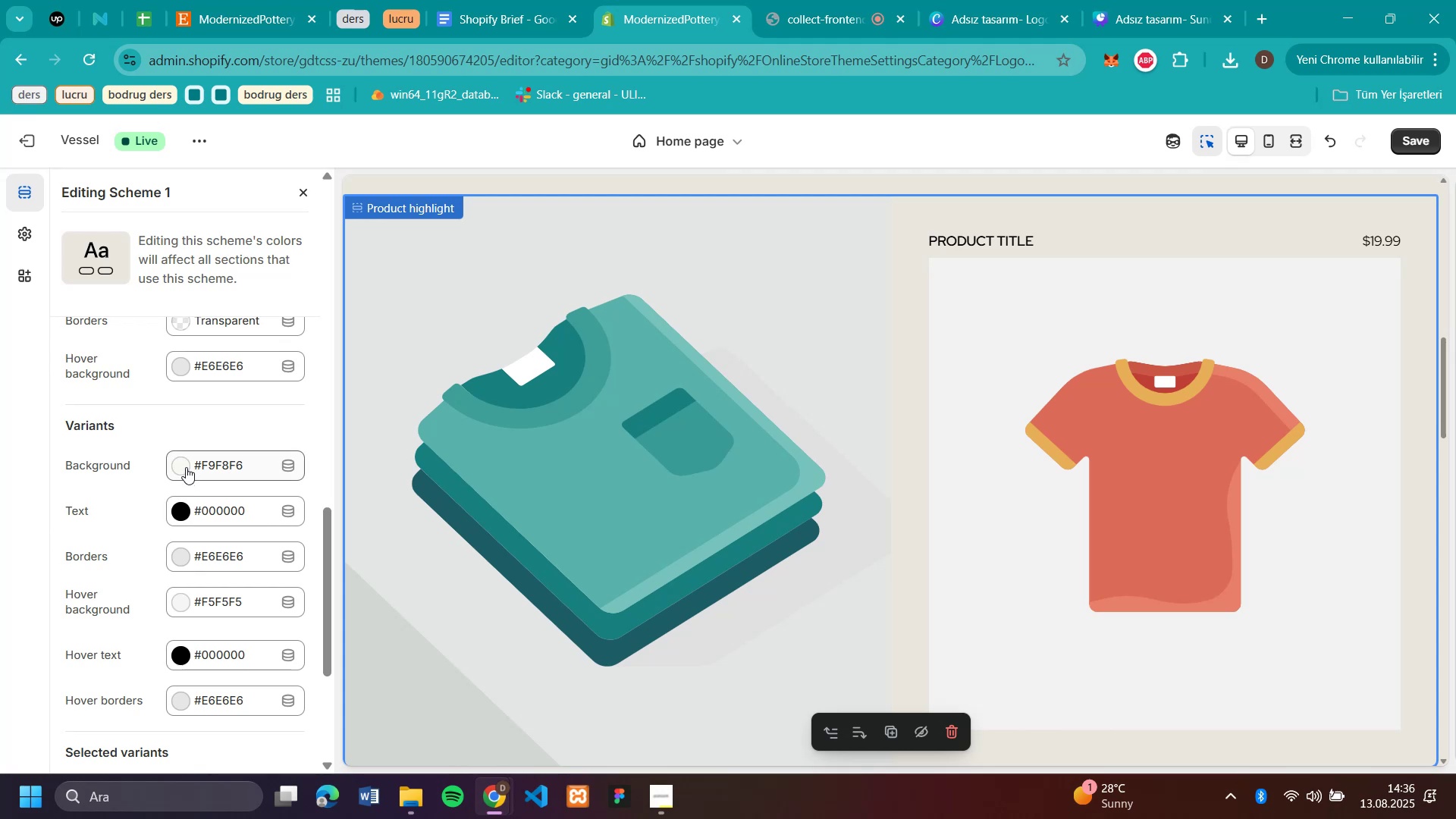 
scroll: coordinate [186, 467], scroll_direction: up, amount: 2.0
 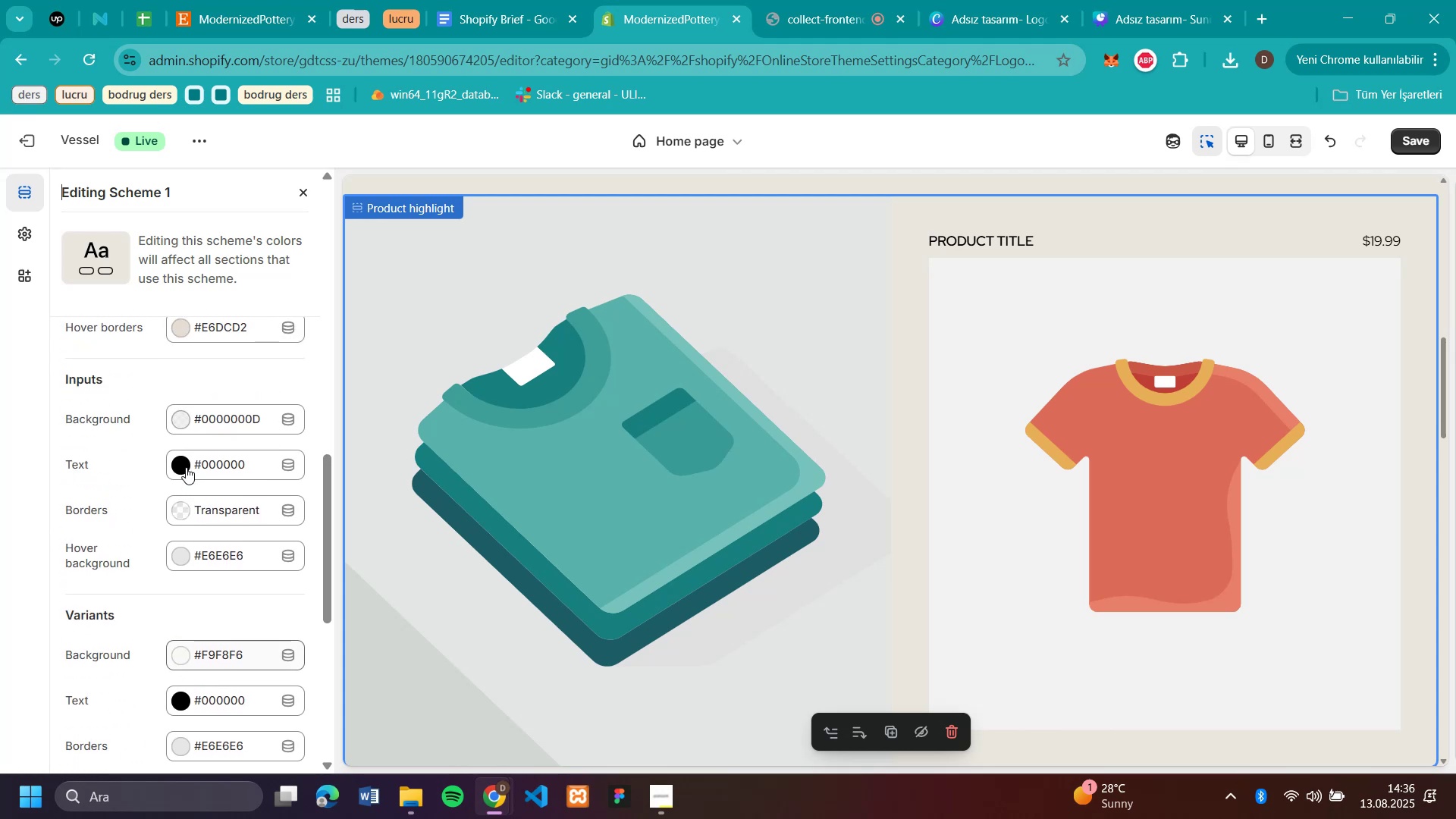 
scroll: coordinate [186, 467], scroll_direction: down, amount: 2.0
 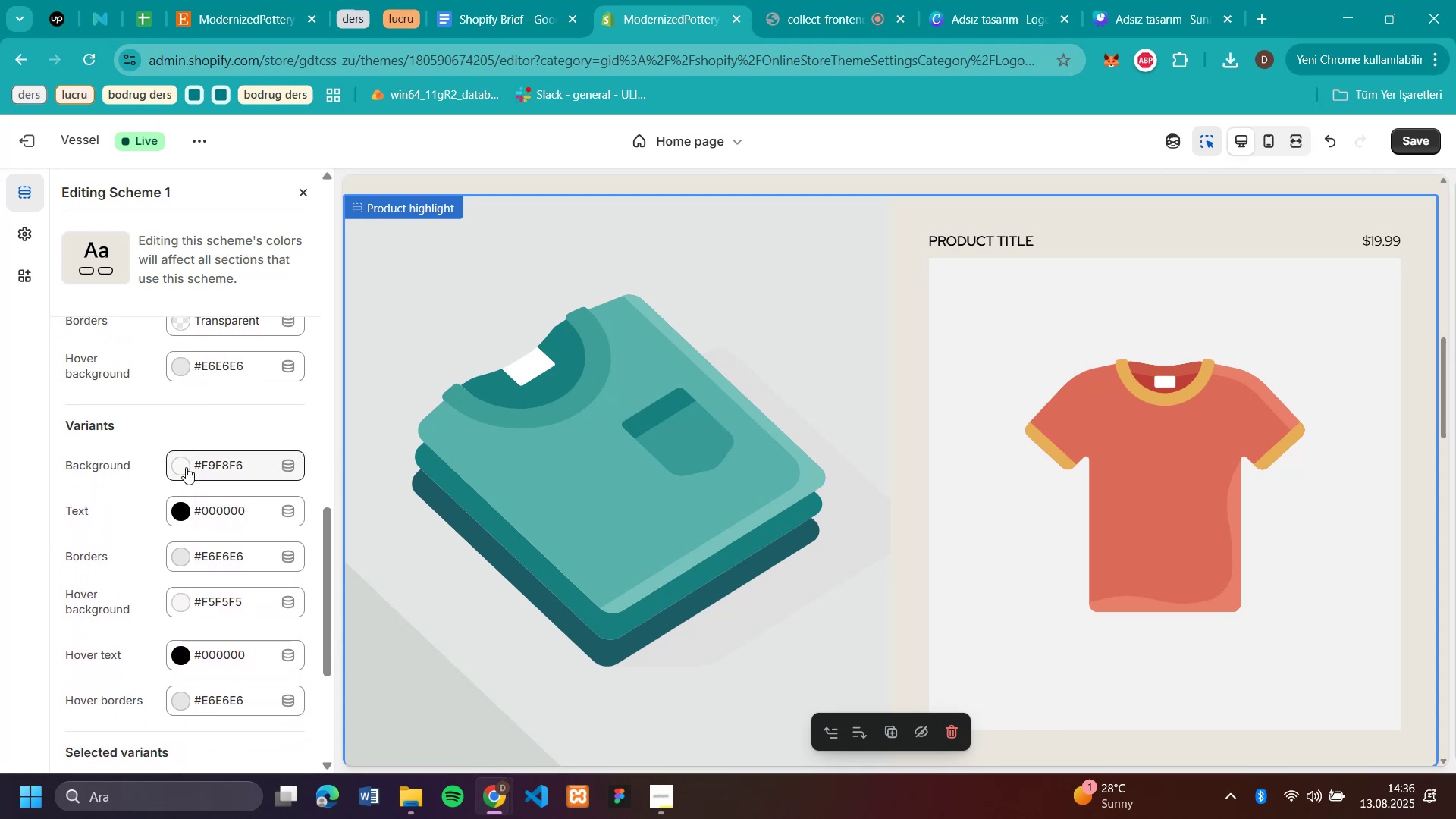 
left_click([186, 467])
 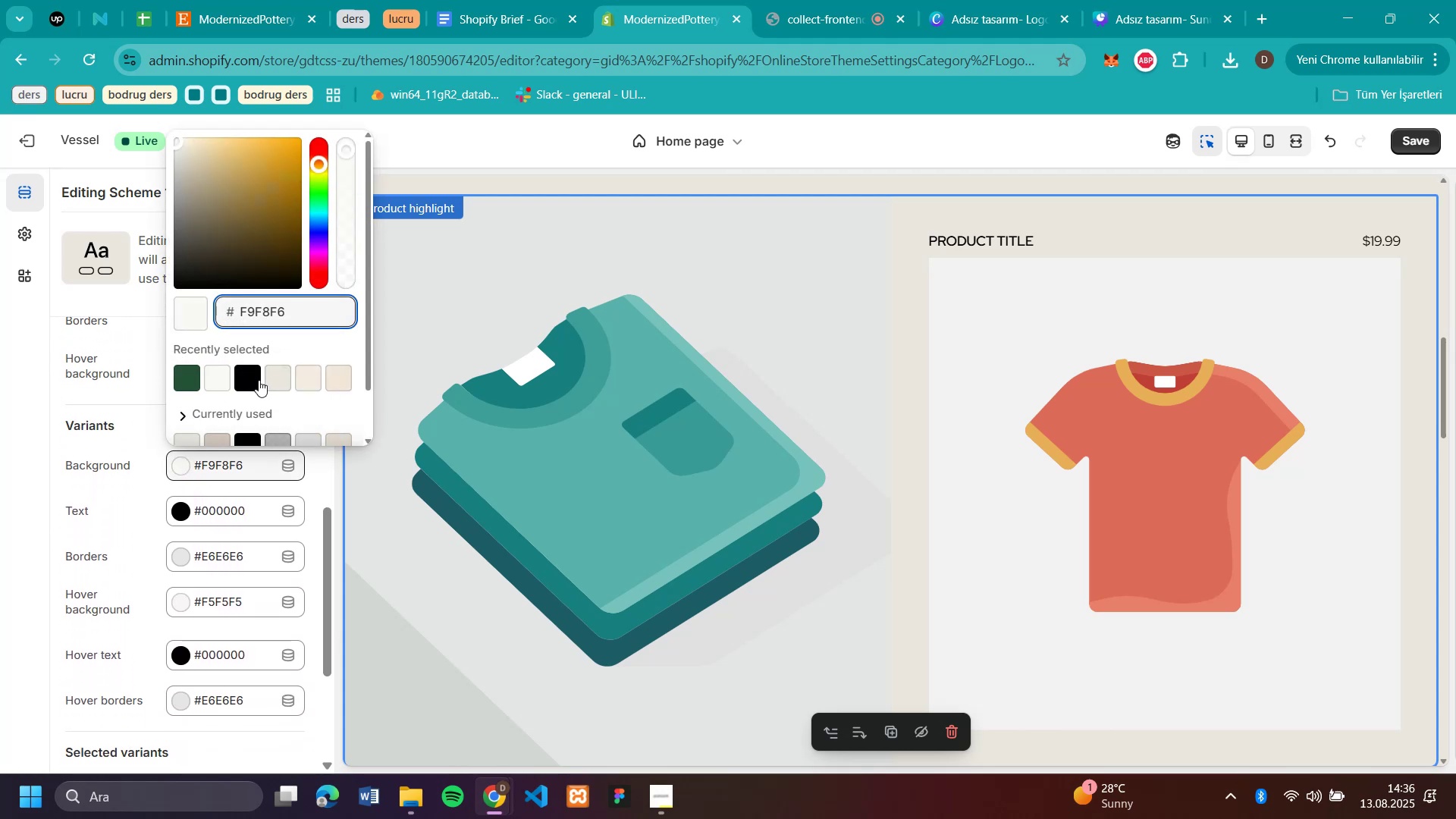 
left_click([273, 380])
 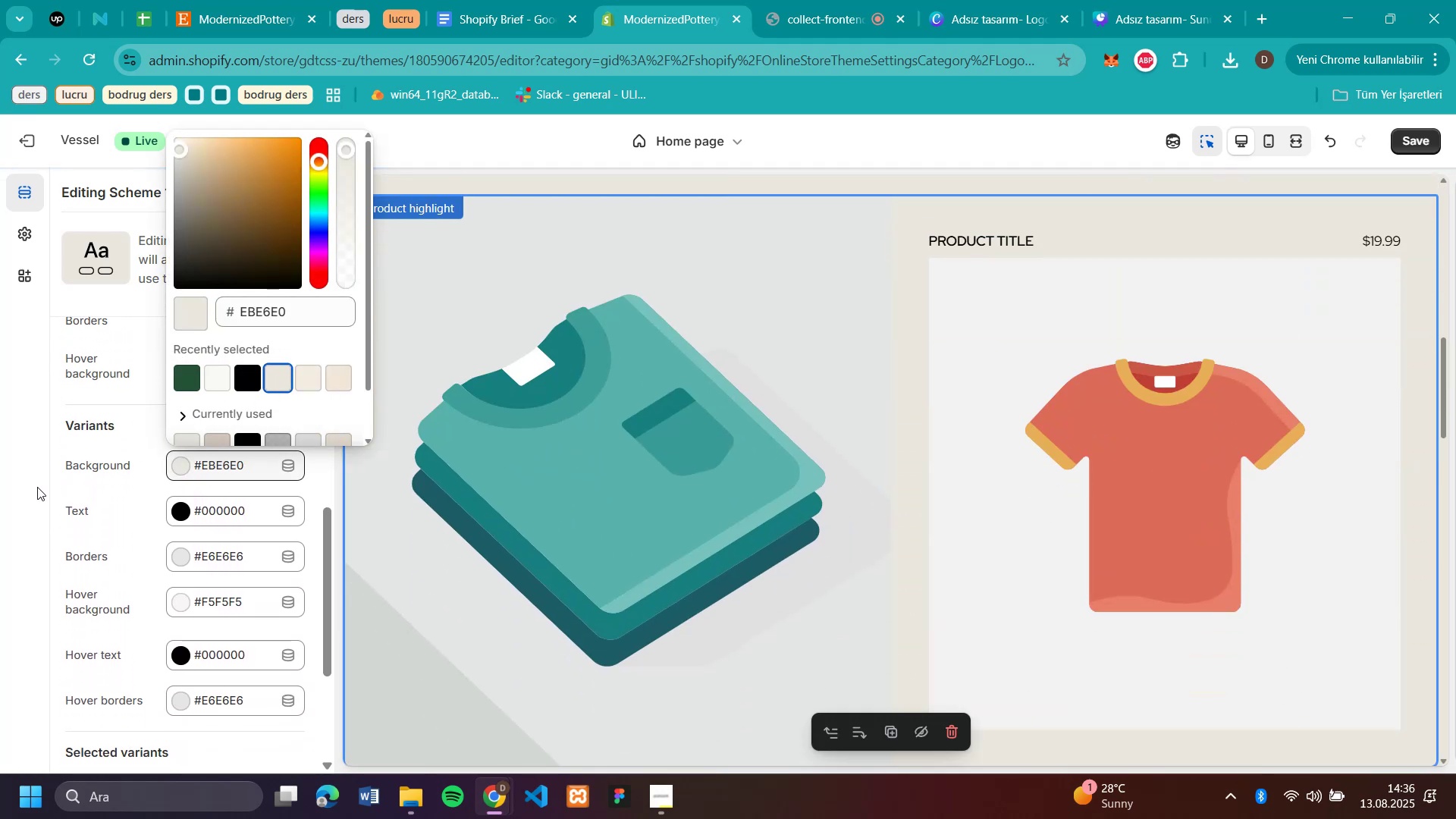 
wait(5.62)
 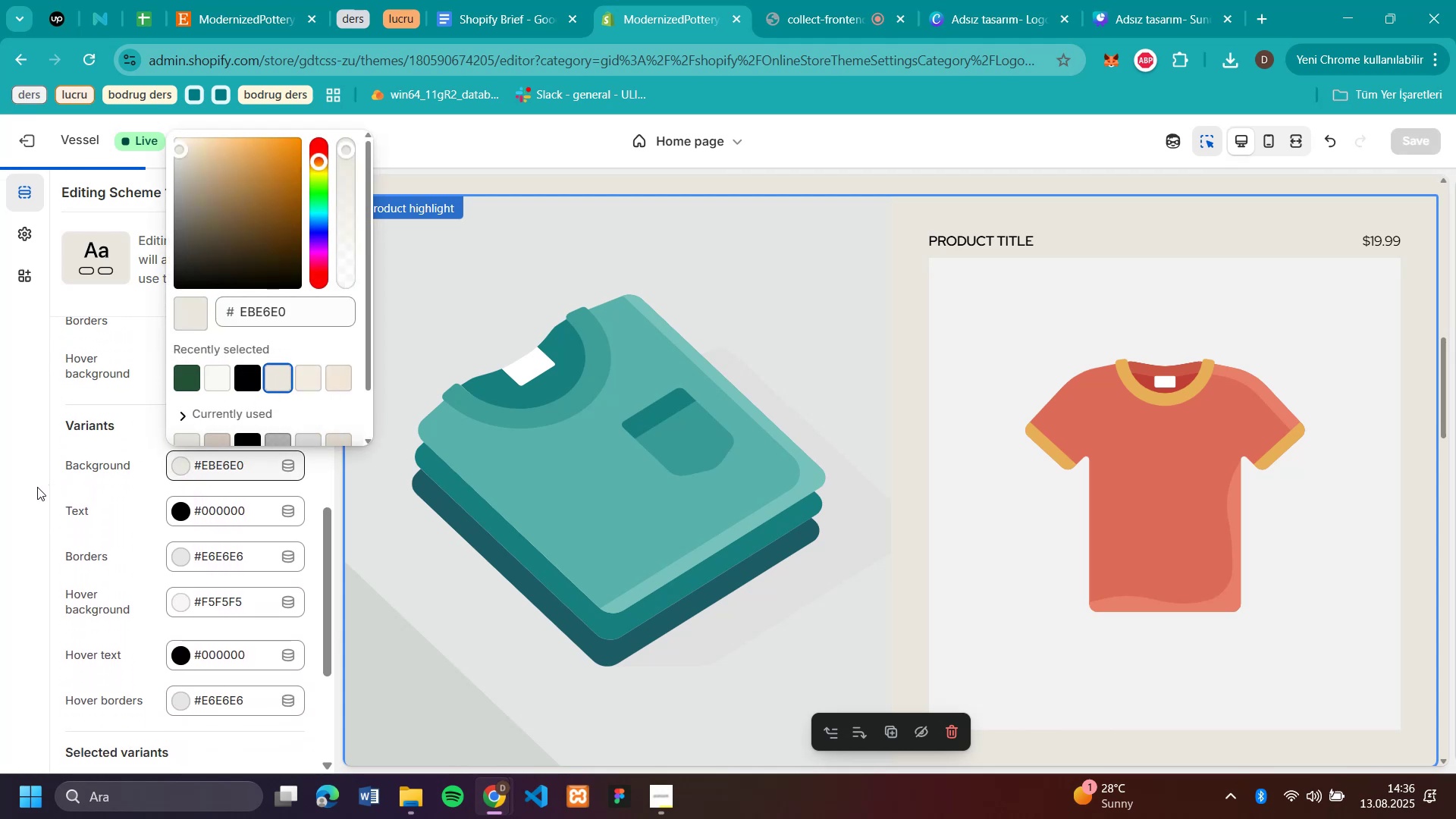 
left_click([37, 487])
 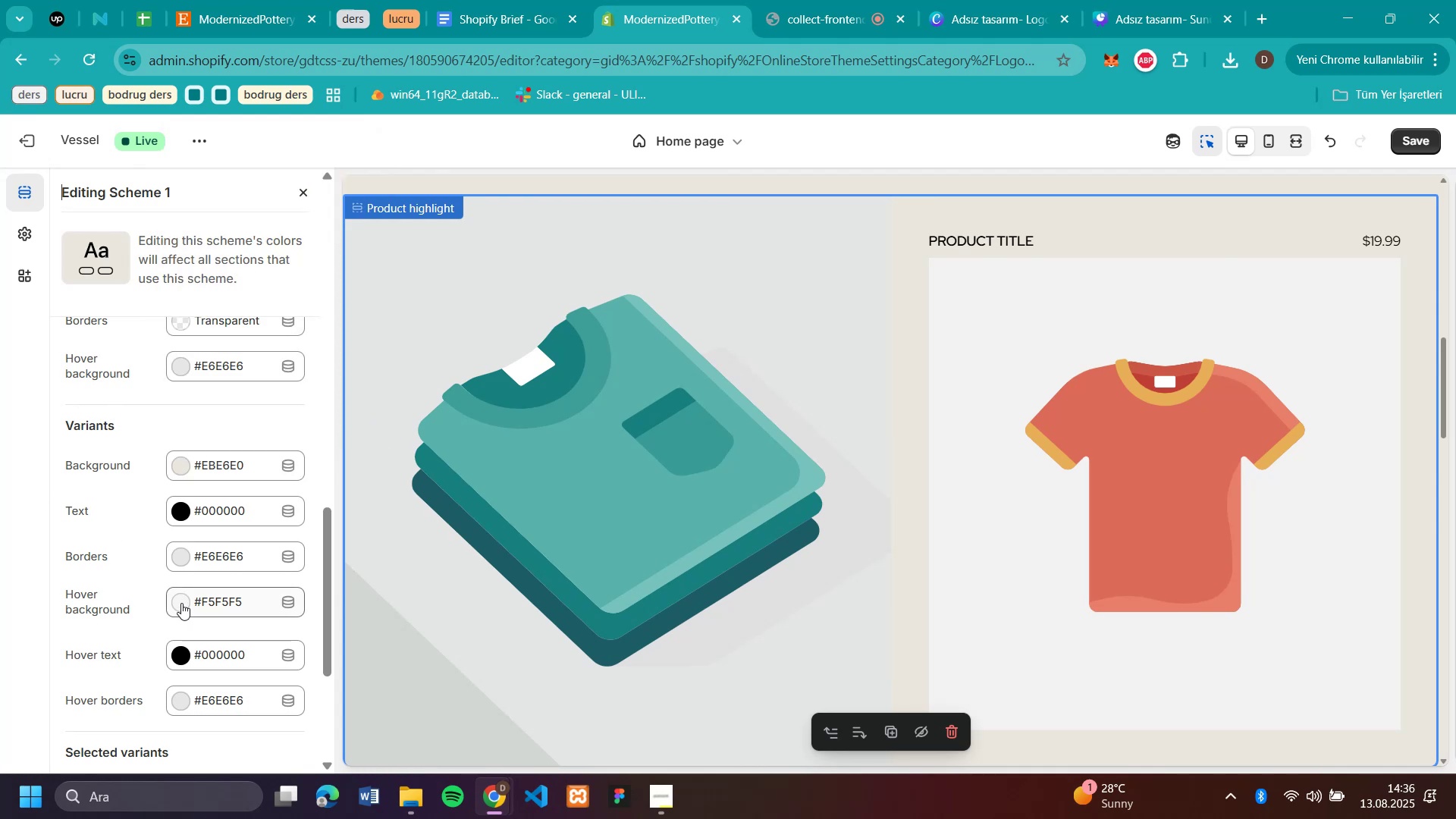 
left_click([174, 598])
 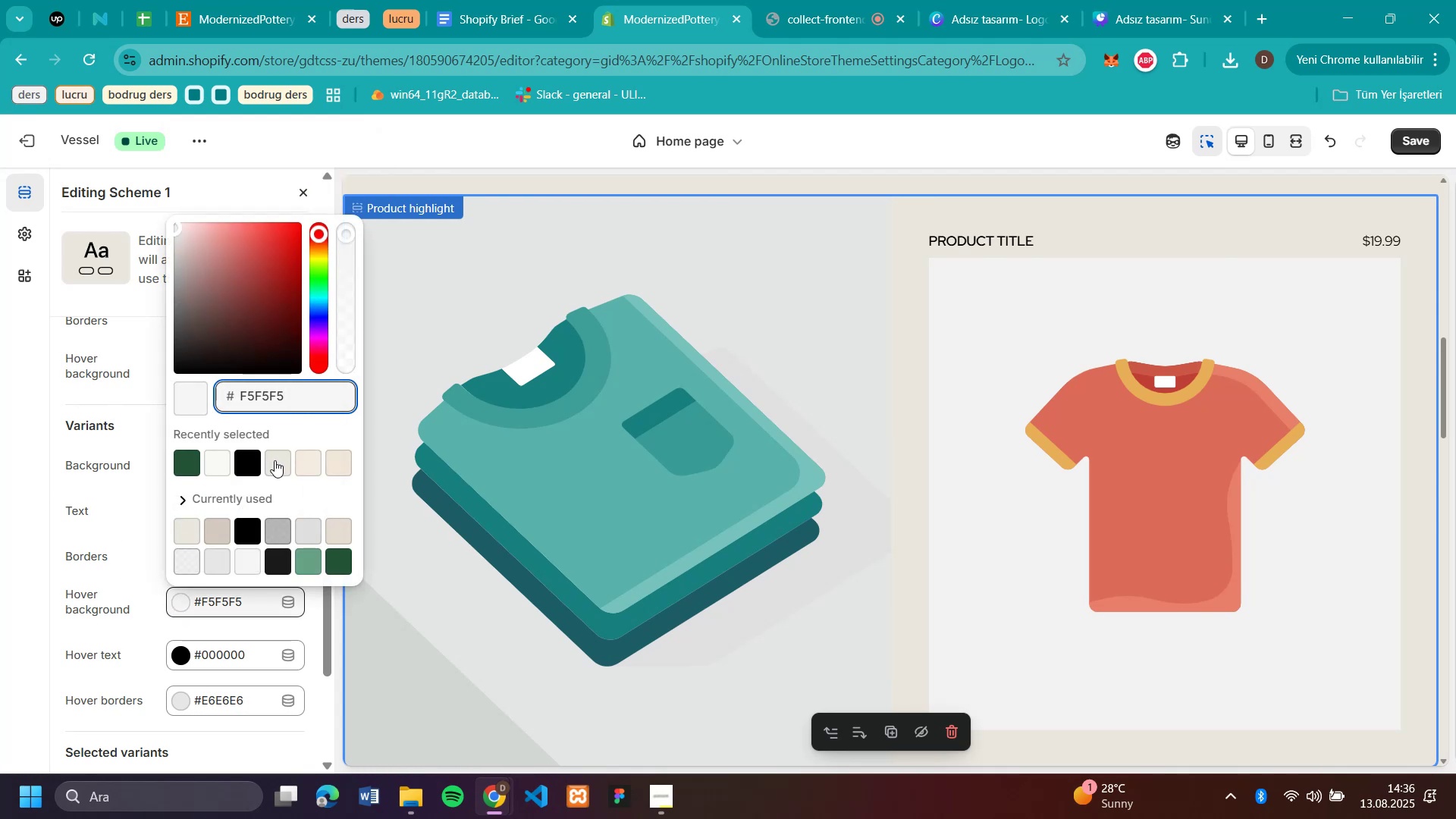 
left_click([275, 460])
 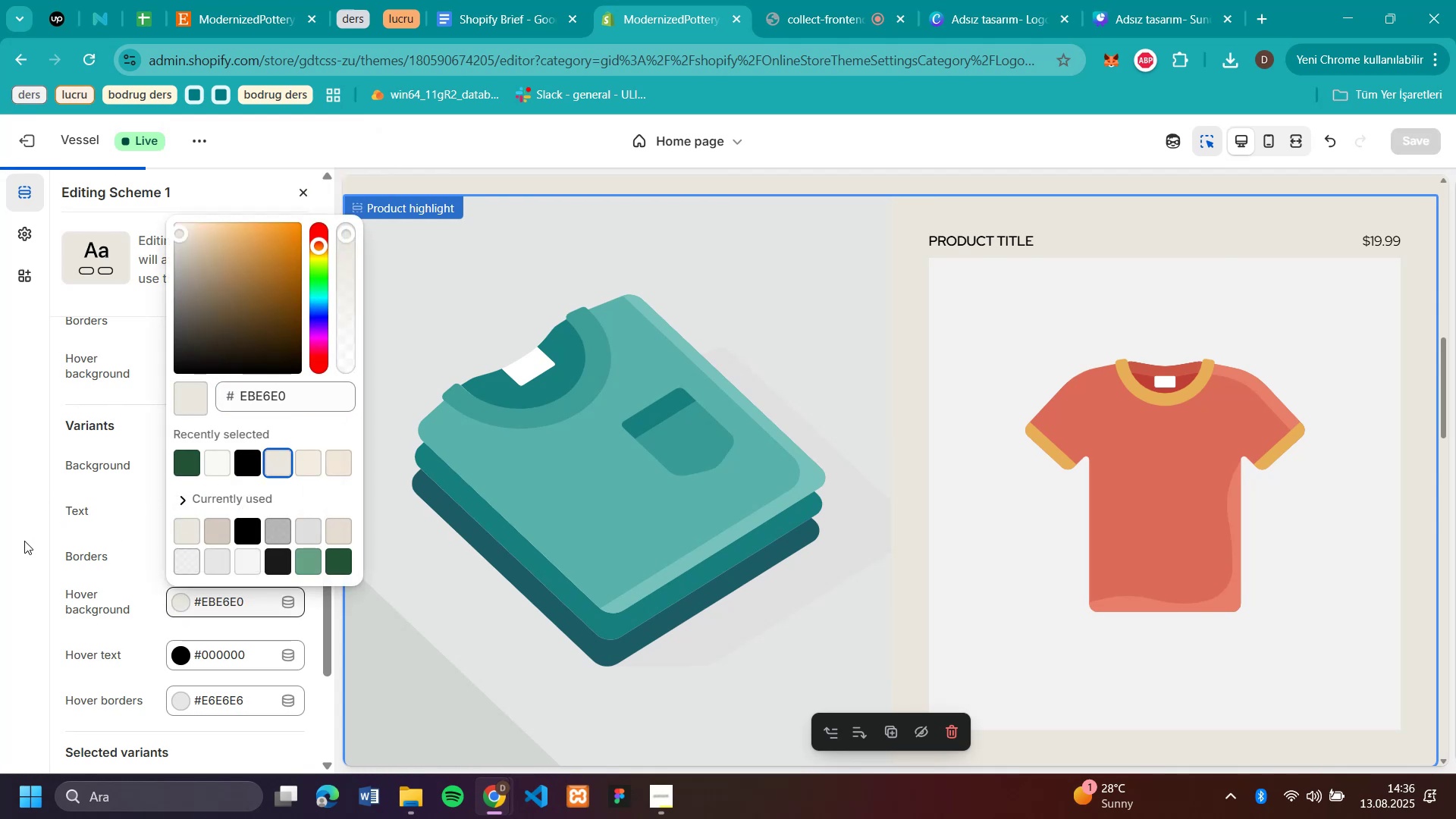 
left_click([24, 541])
 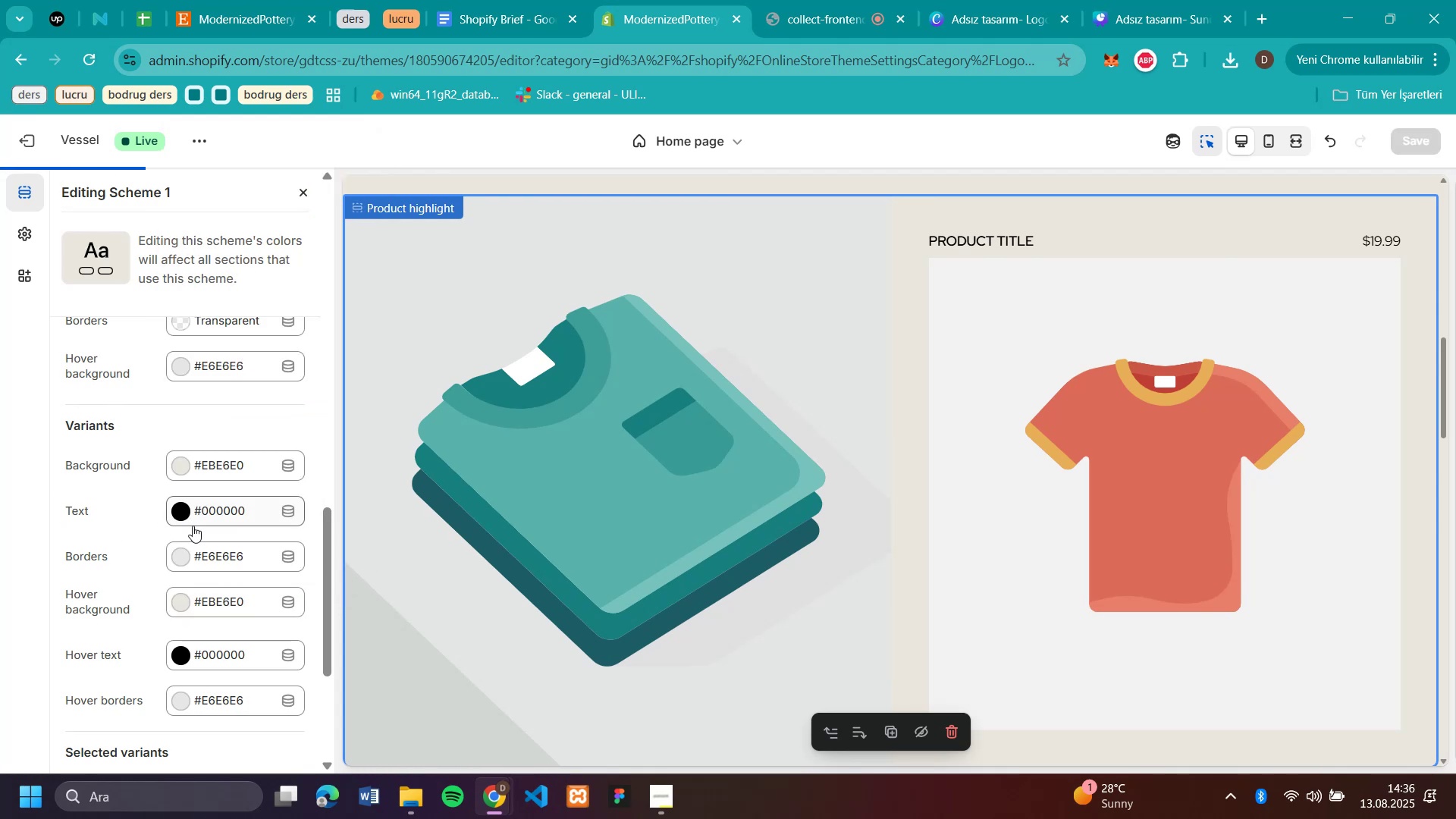 
scroll: coordinate [193, 526], scroll_direction: up, amount: 2.0
 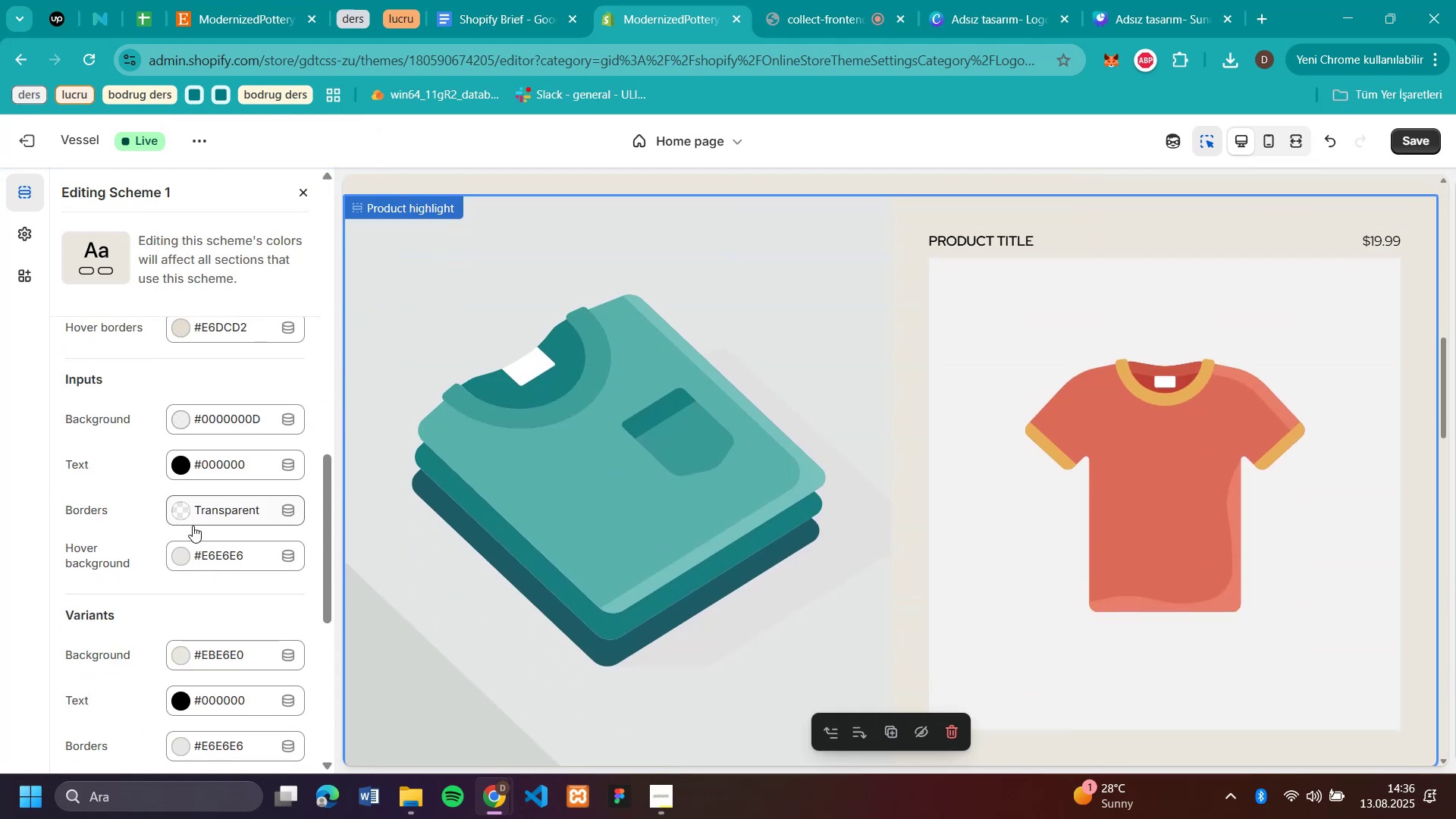 
scroll: coordinate [883, 509], scroll_direction: down, amount: 3.0
 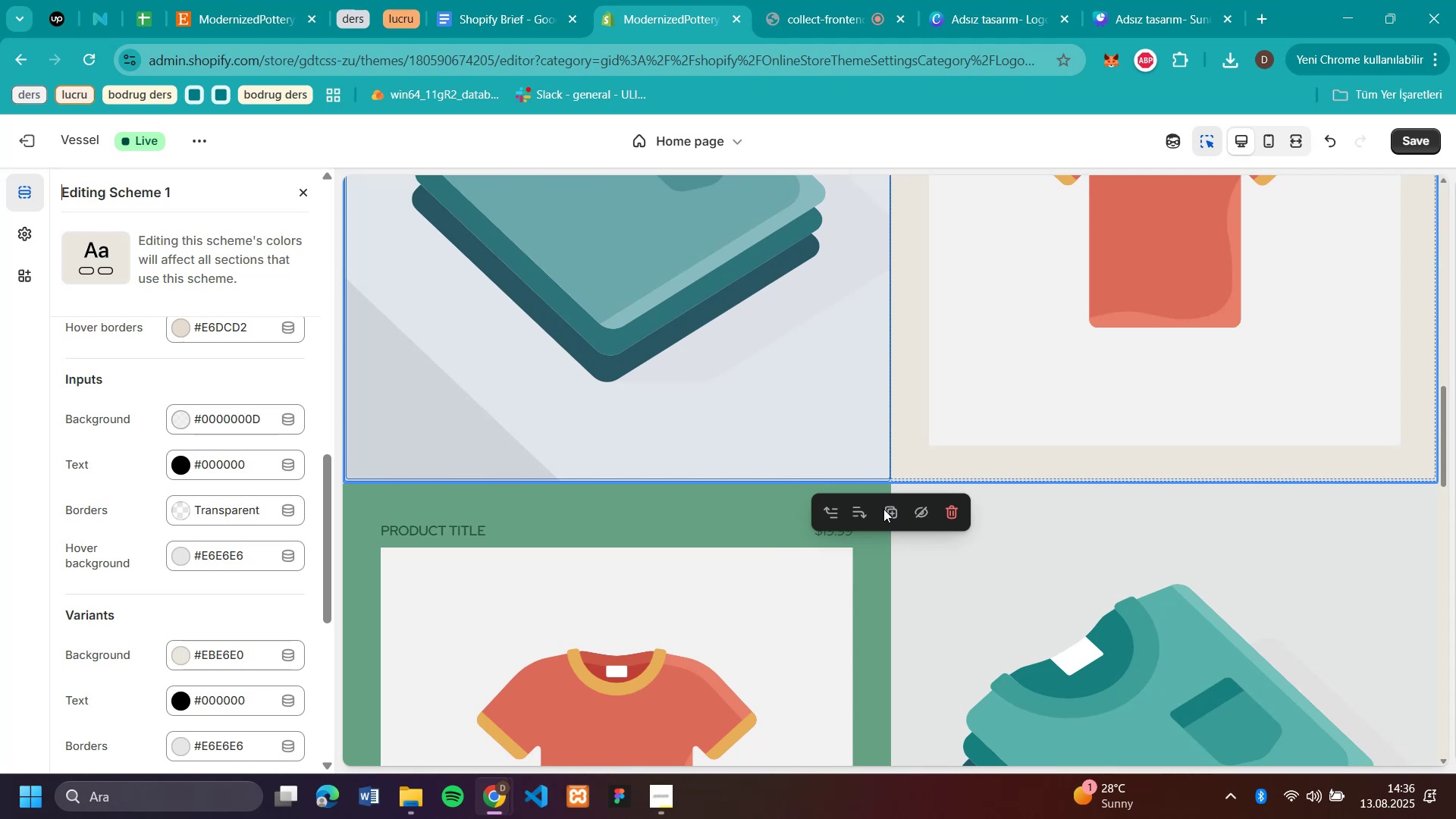 
scroll: coordinate [116, 464], scroll_direction: up, amount: 9.0
 